 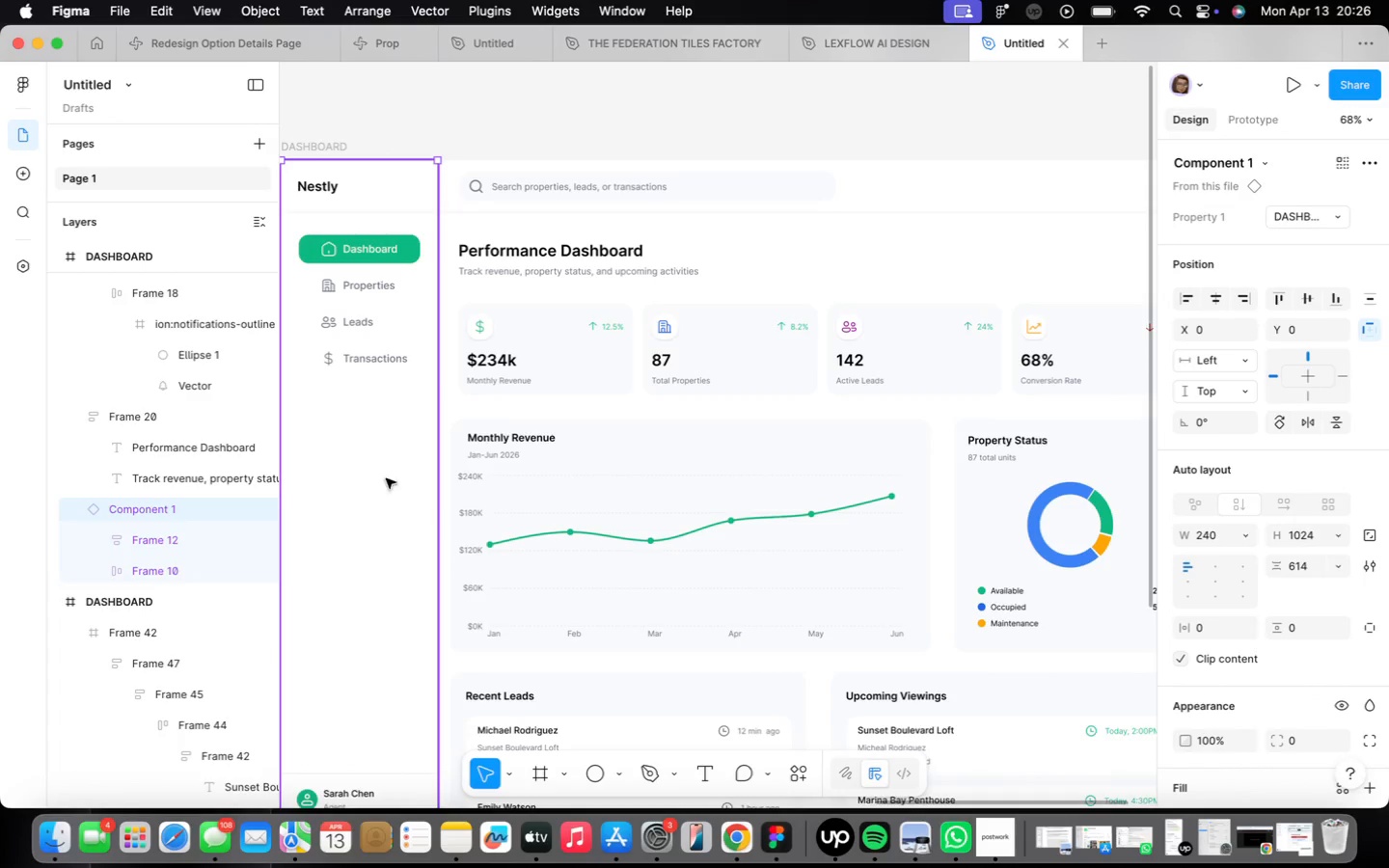 
left_click([1327, 214])
 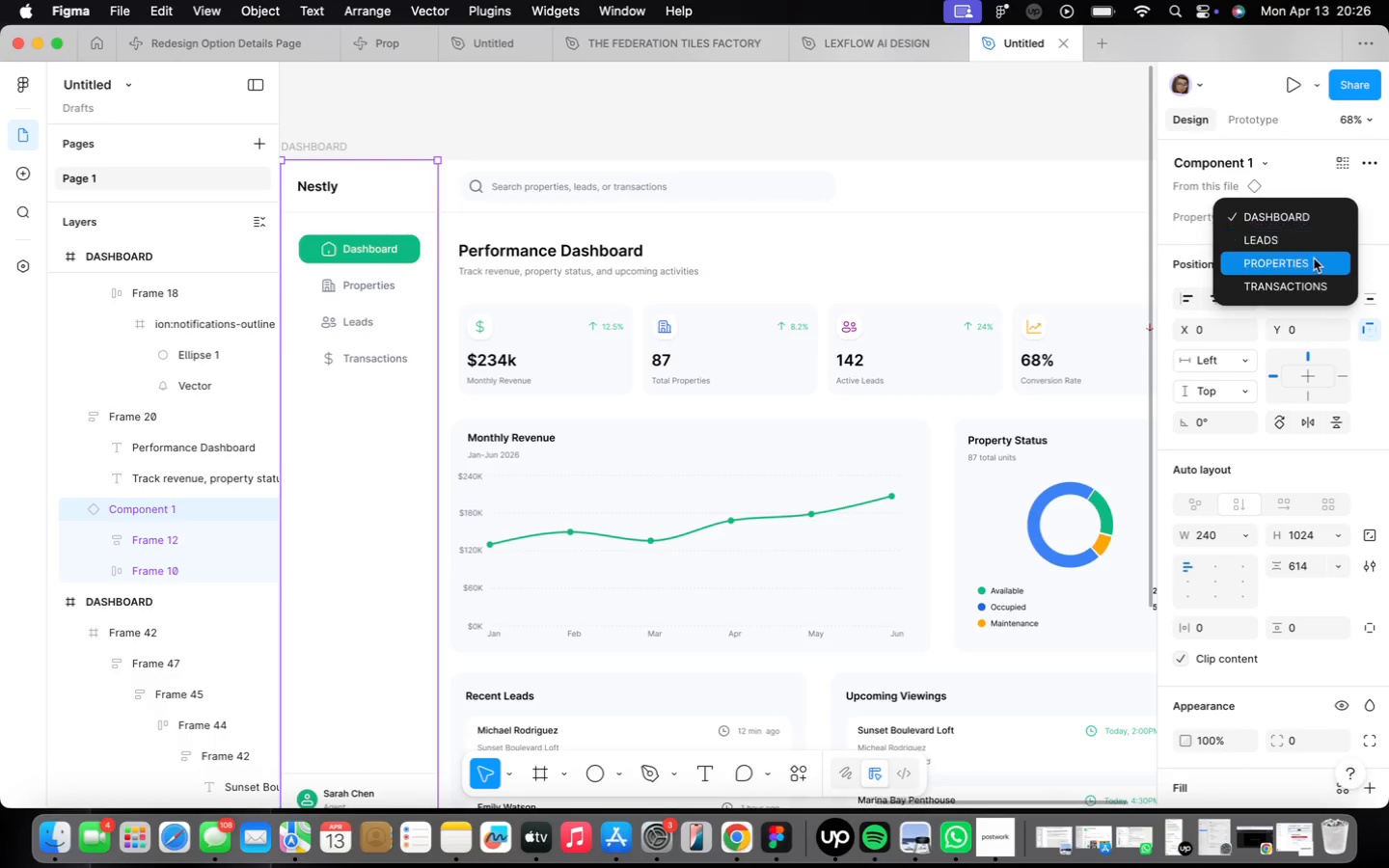 
left_click([1314, 260])
 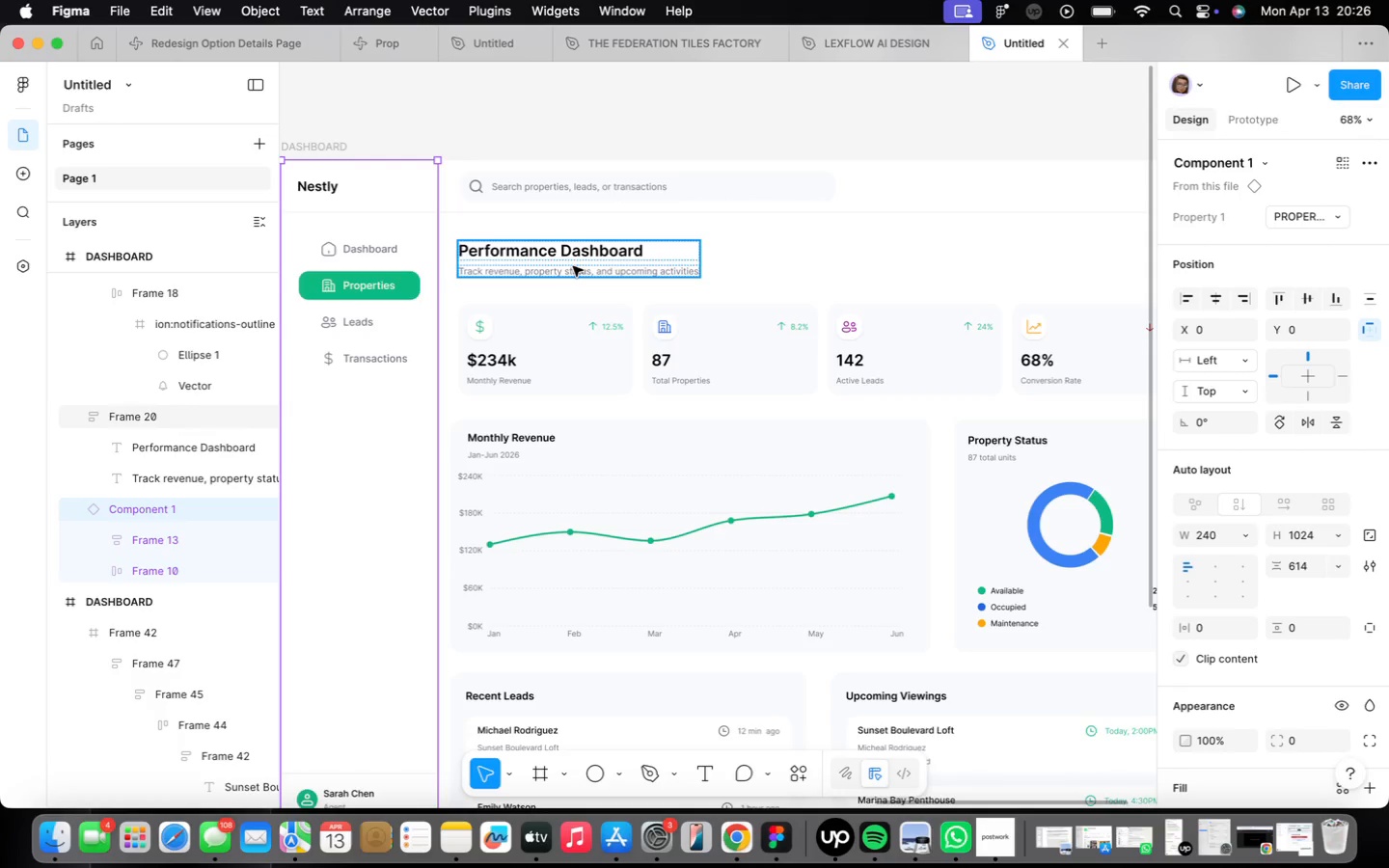 
wait(17.89)
 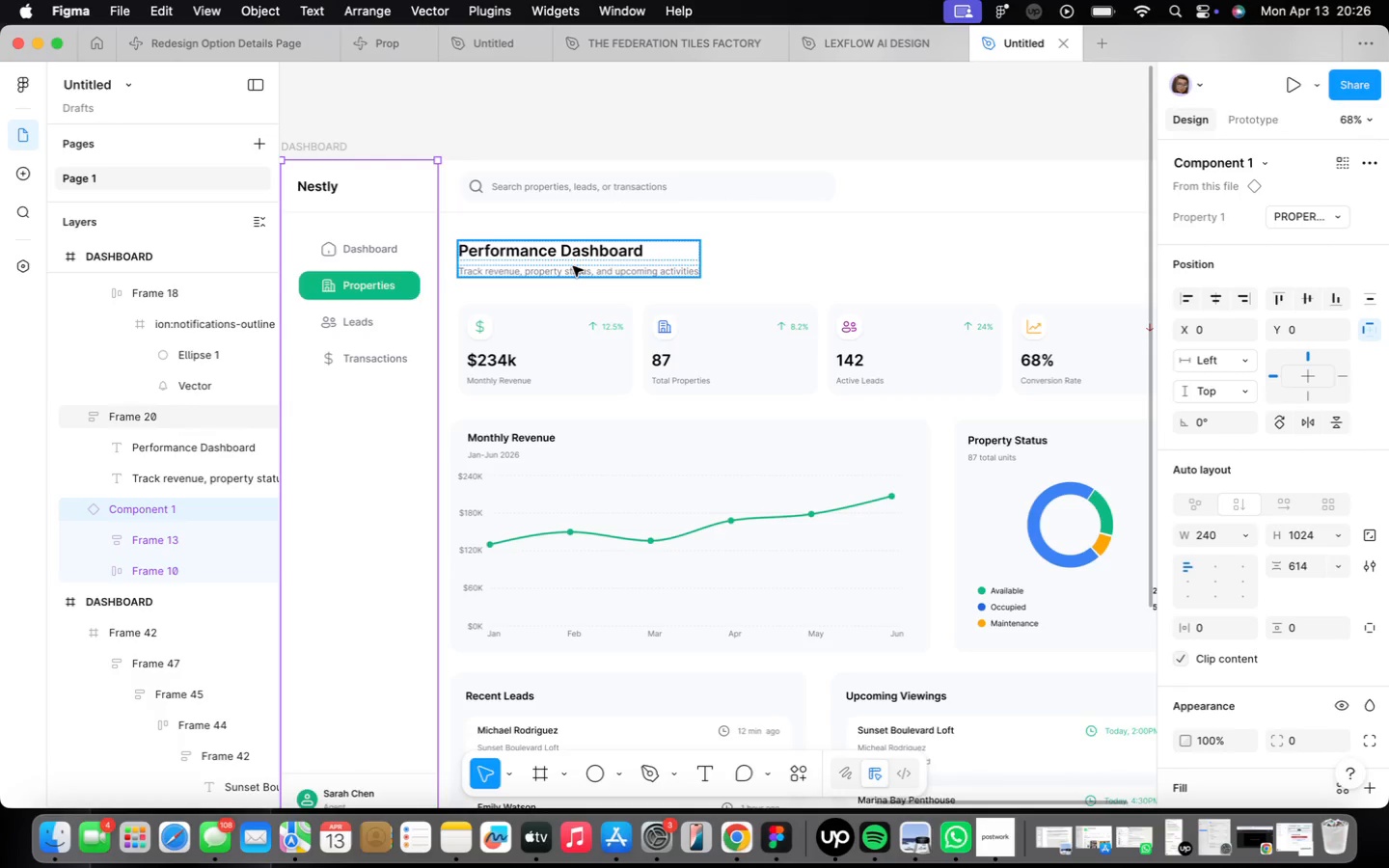 
scroll: coordinate [667, 447], scroll_direction: down, amount: 3.0
 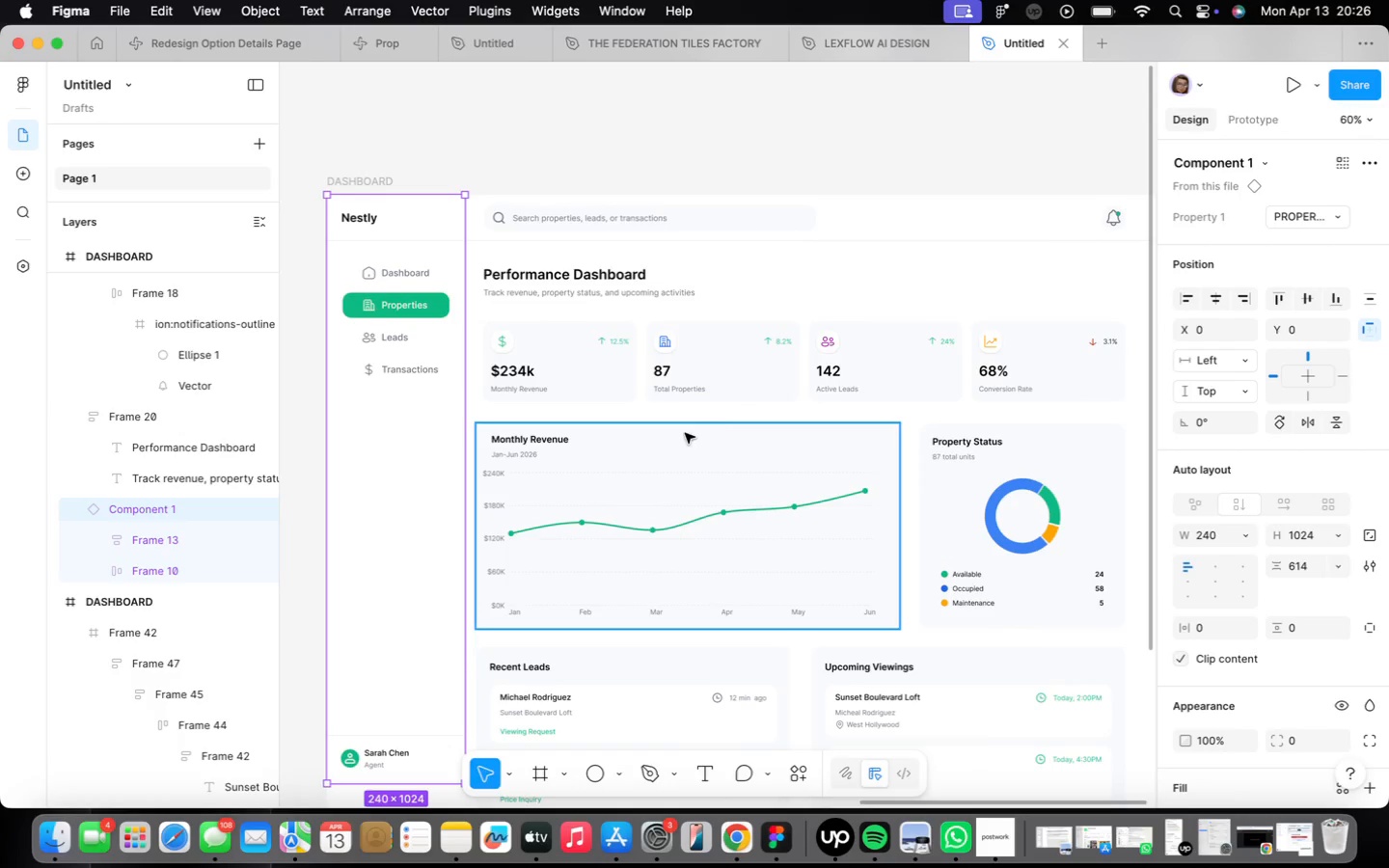 
left_click([786, 496])
 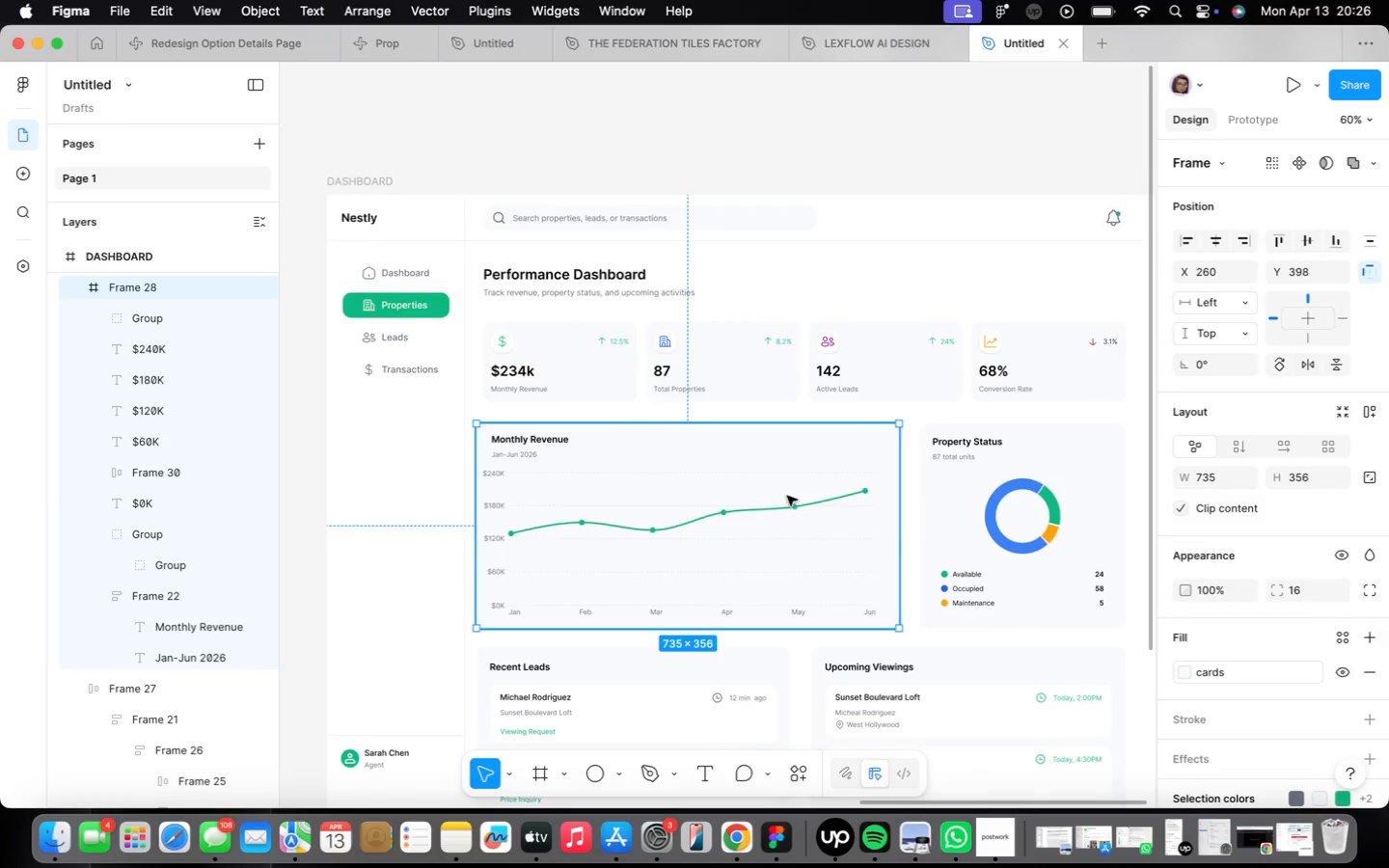 
hold_key(key=ShiftLeft, duration=0.48)
left_click([1005, 533])
 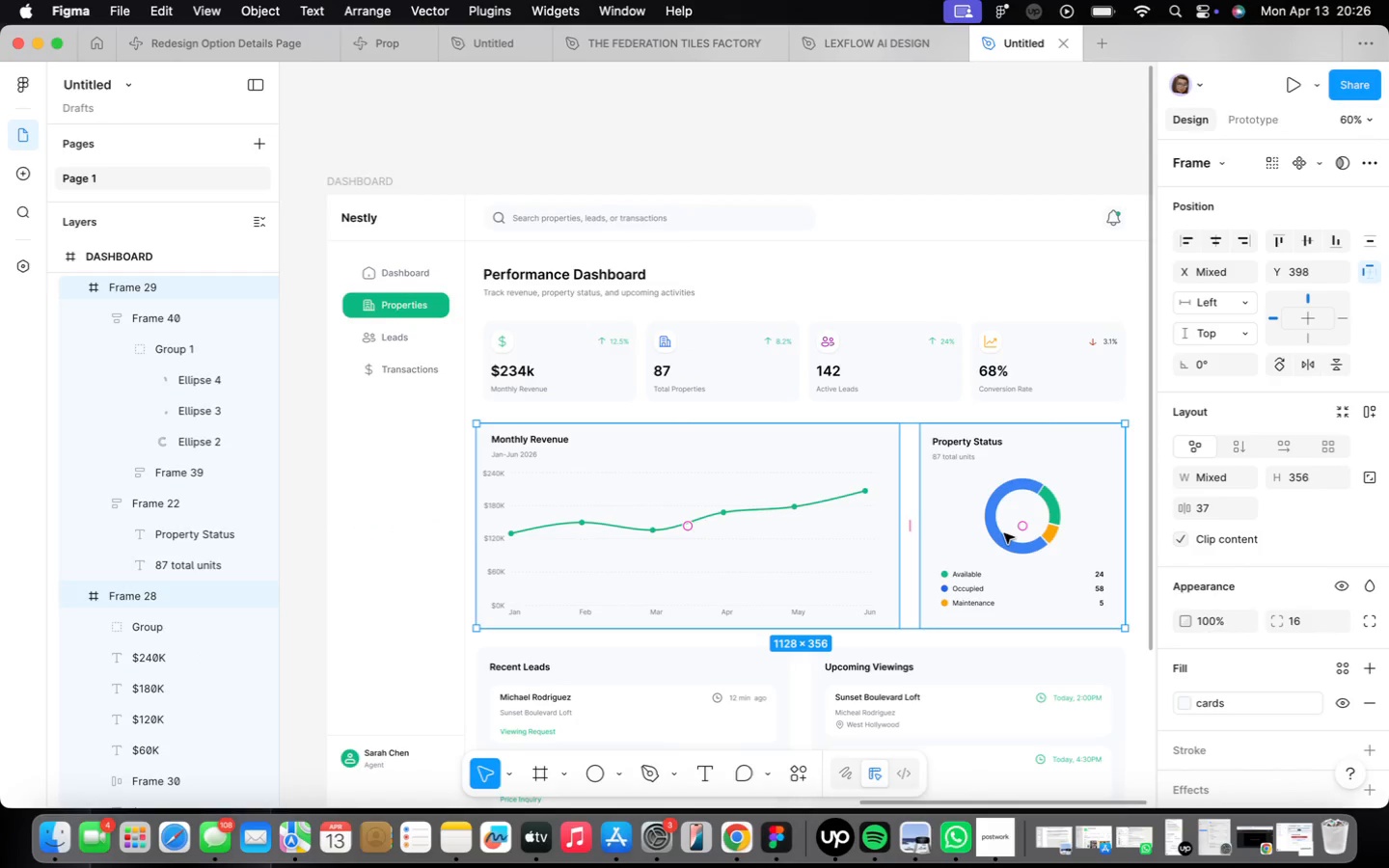 
key(Backspace)
 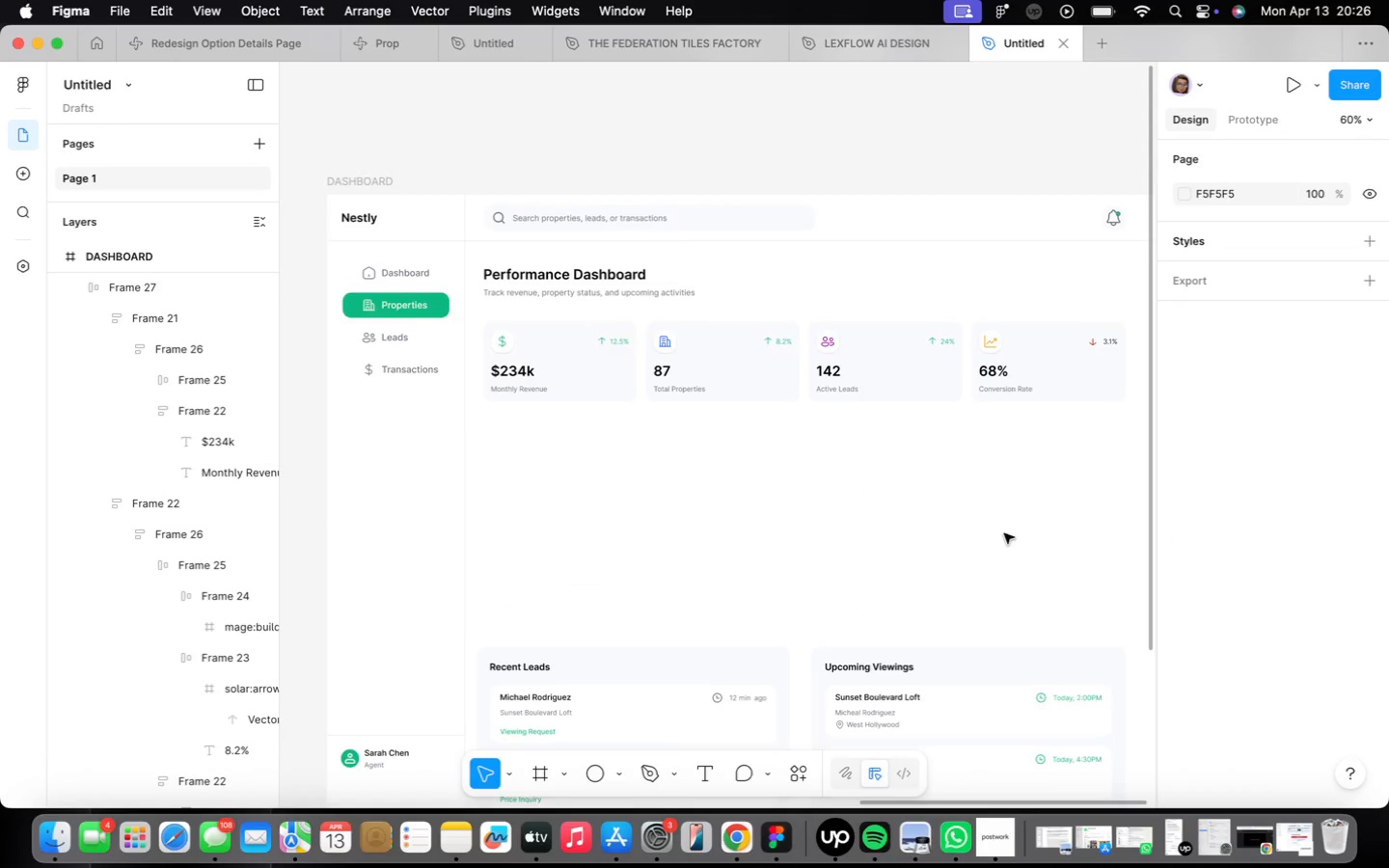 
left_click_drag(start_coordinate=[761, 357], to_coordinate=[753, 579])
 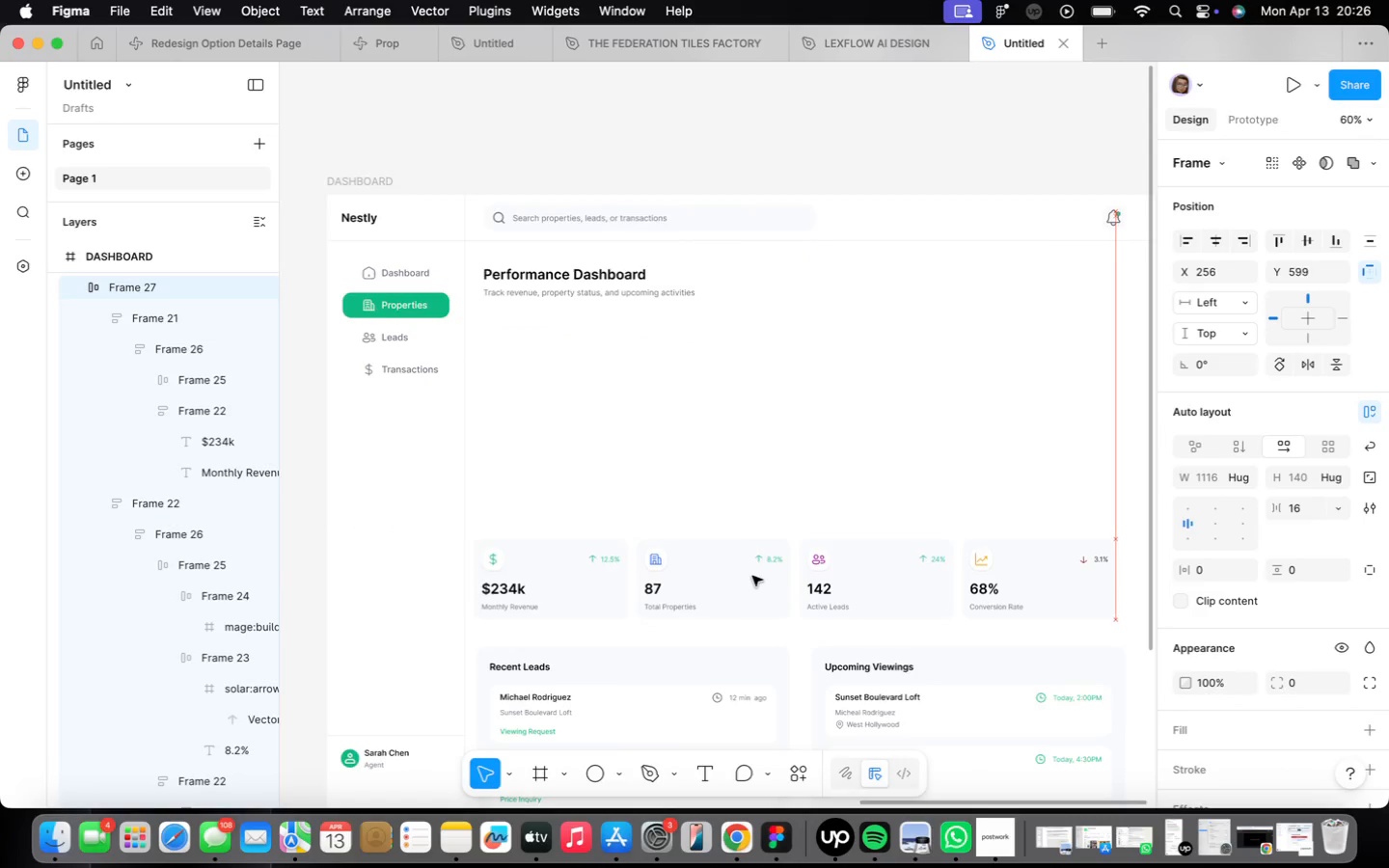 
left_click([553, 277])
 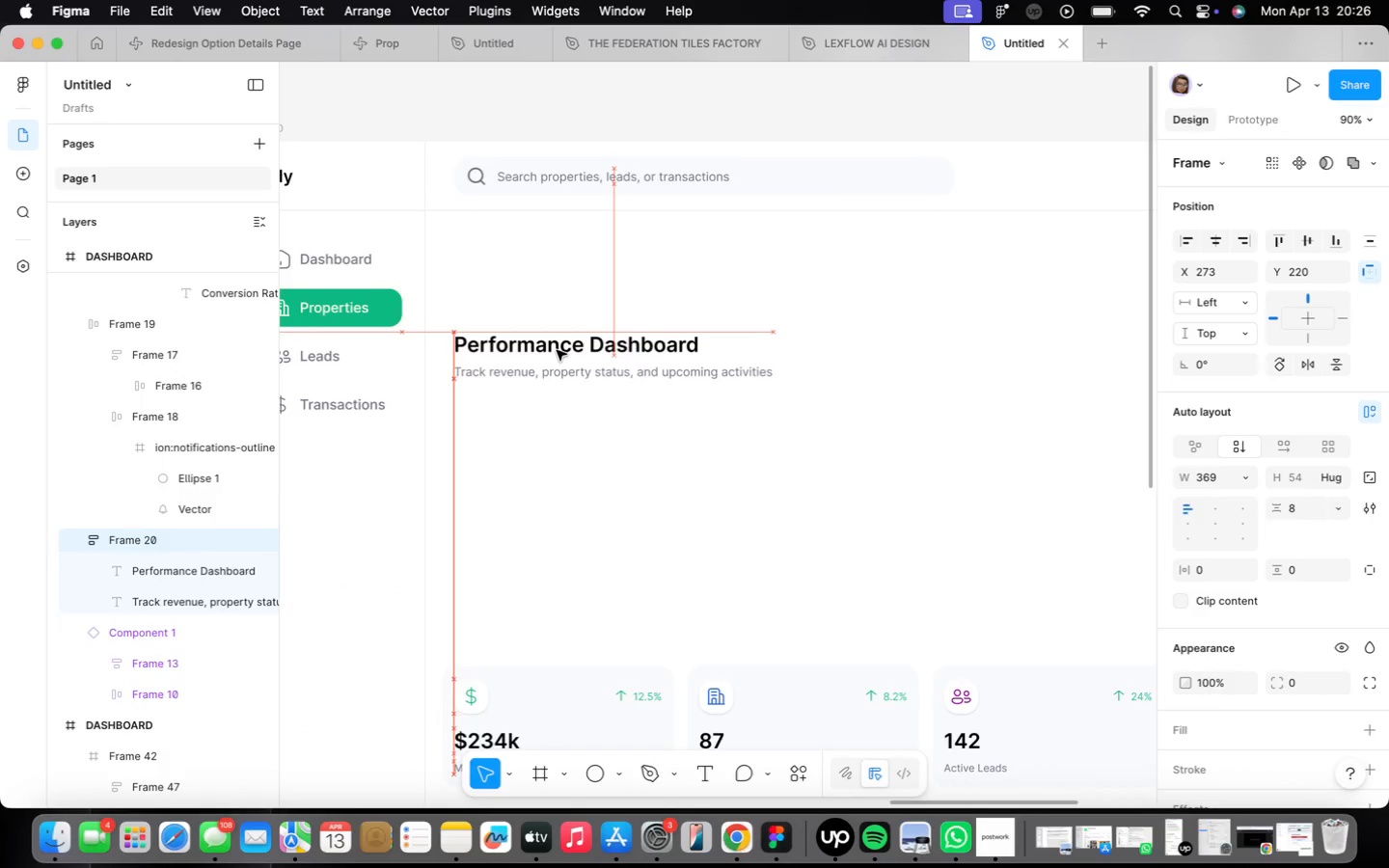 
scroll: coordinate [544, 299], scroll_direction: up, amount: 4.0
 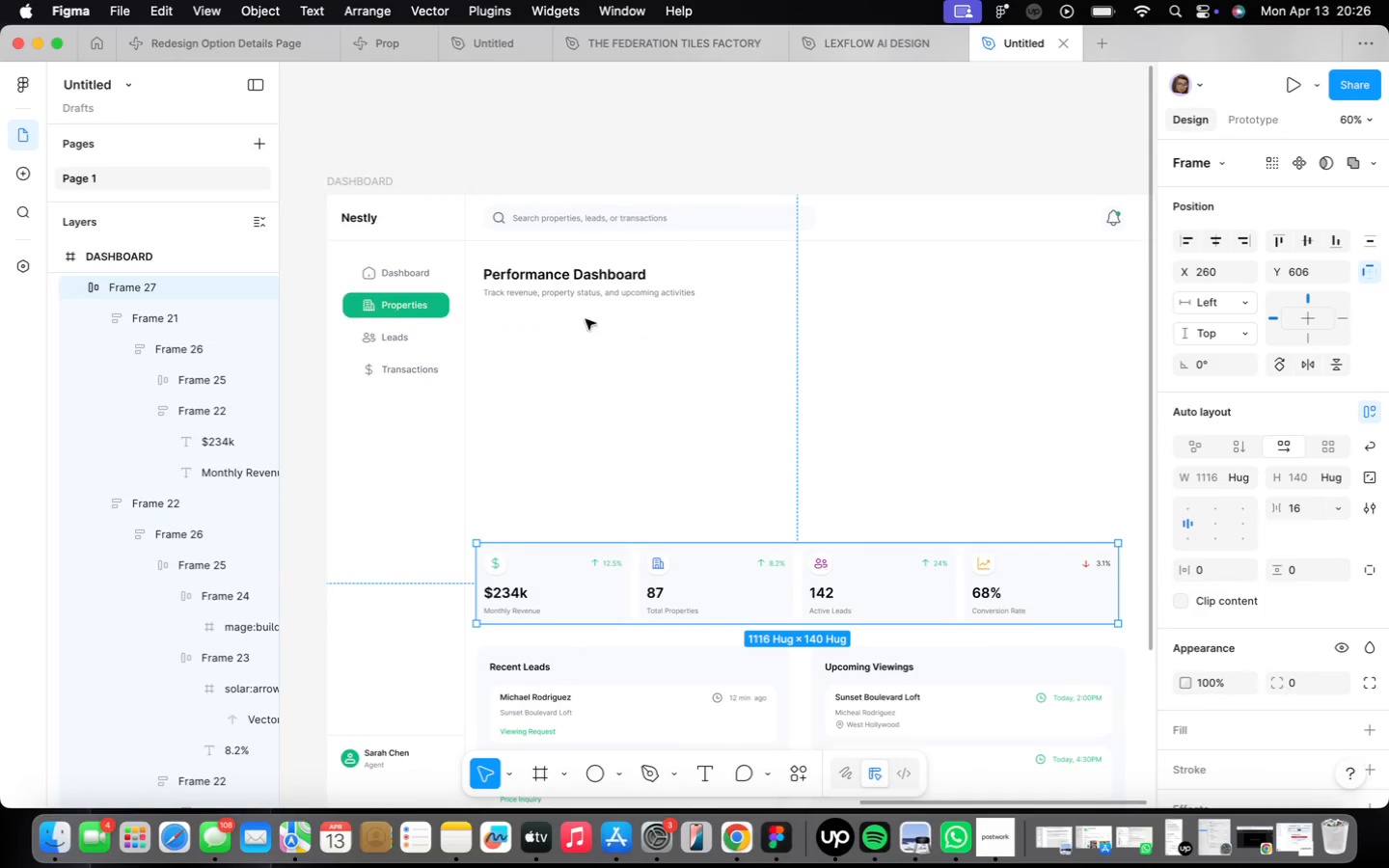 
left_click_drag(start_coordinate=[558, 268], to_coordinate=[557, 350])
 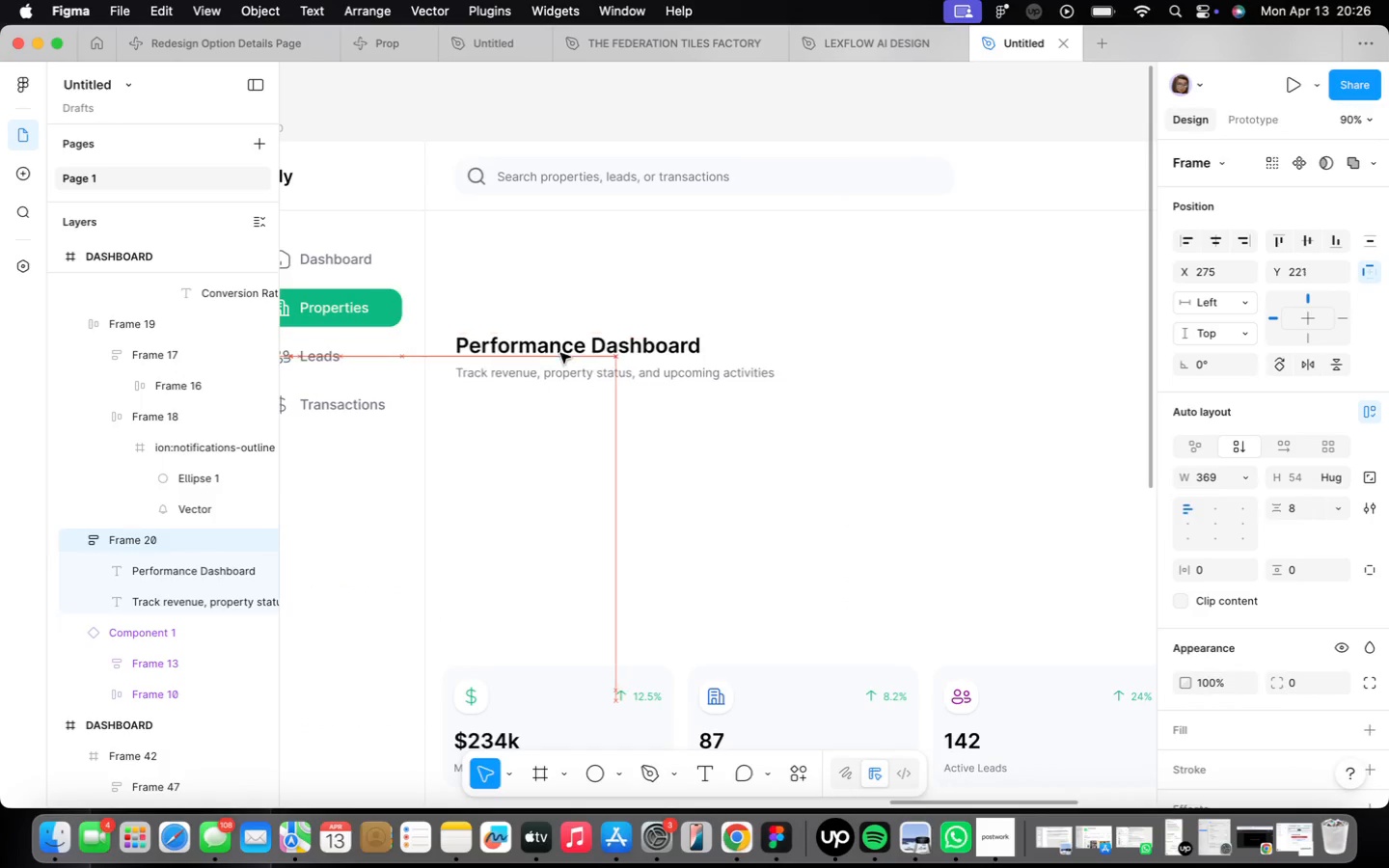 
key(Meta+CommandLeft)
 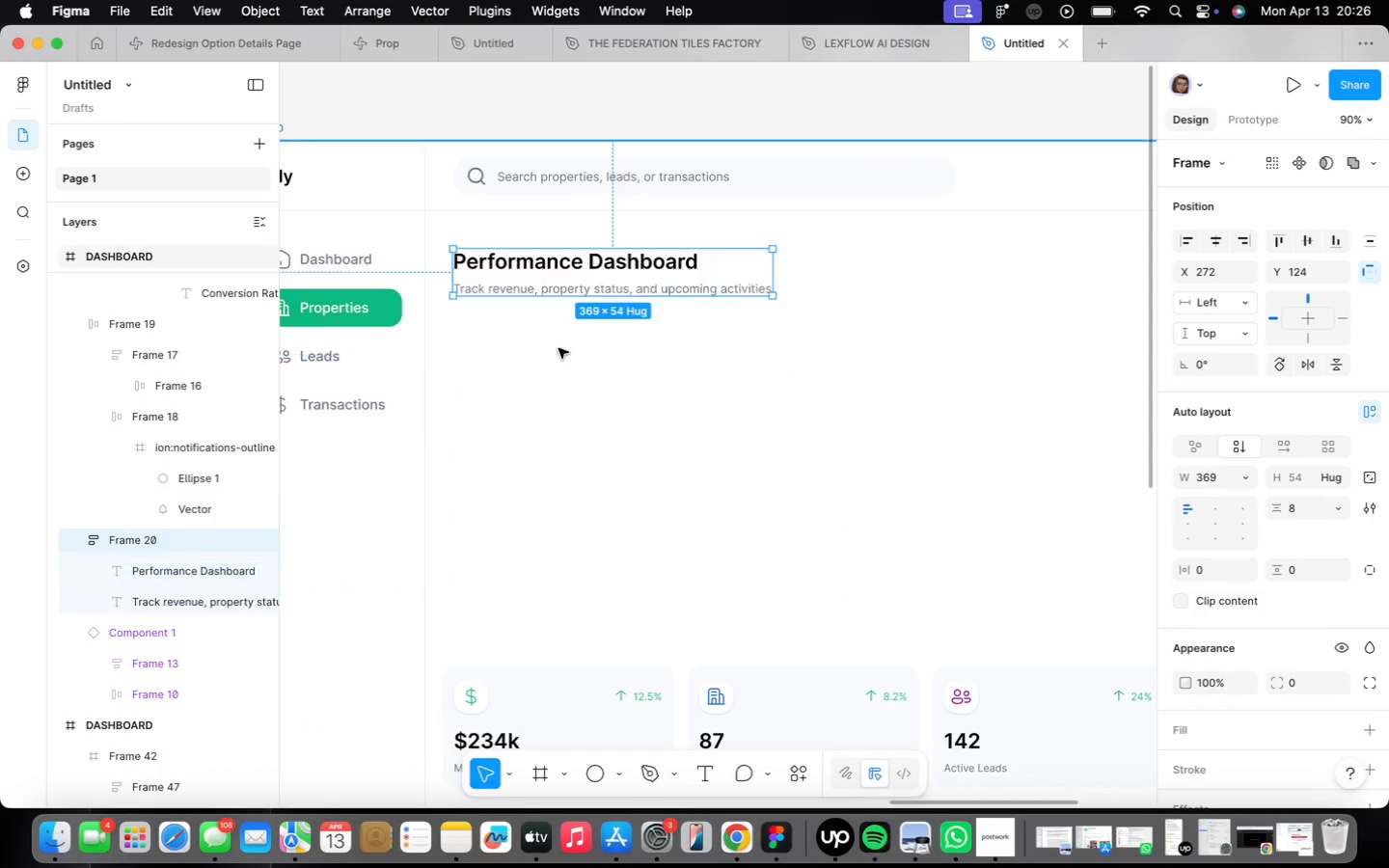 
key(Meta+Z)
 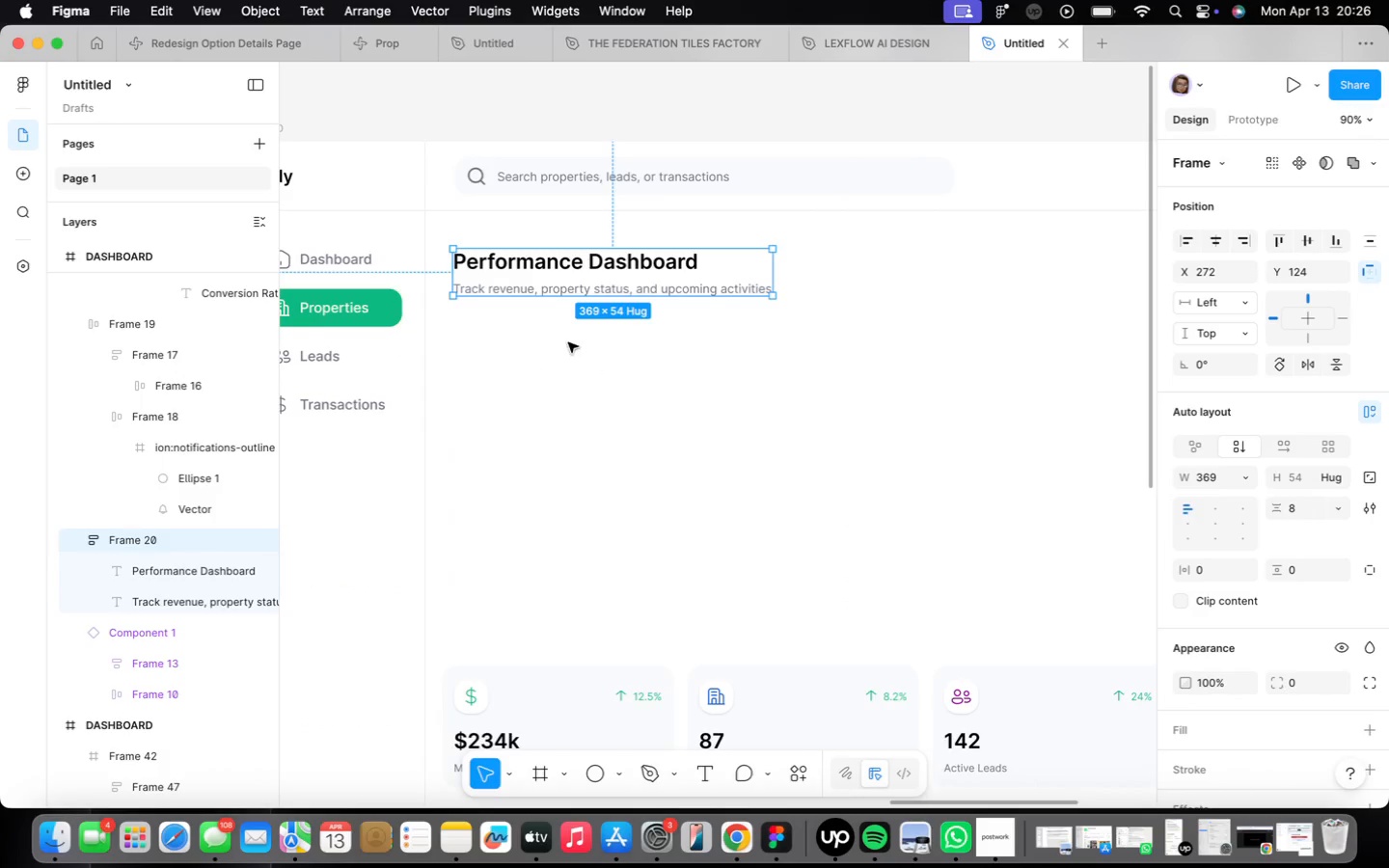 
hold_key(key=OptionLeft, duration=0.53)
 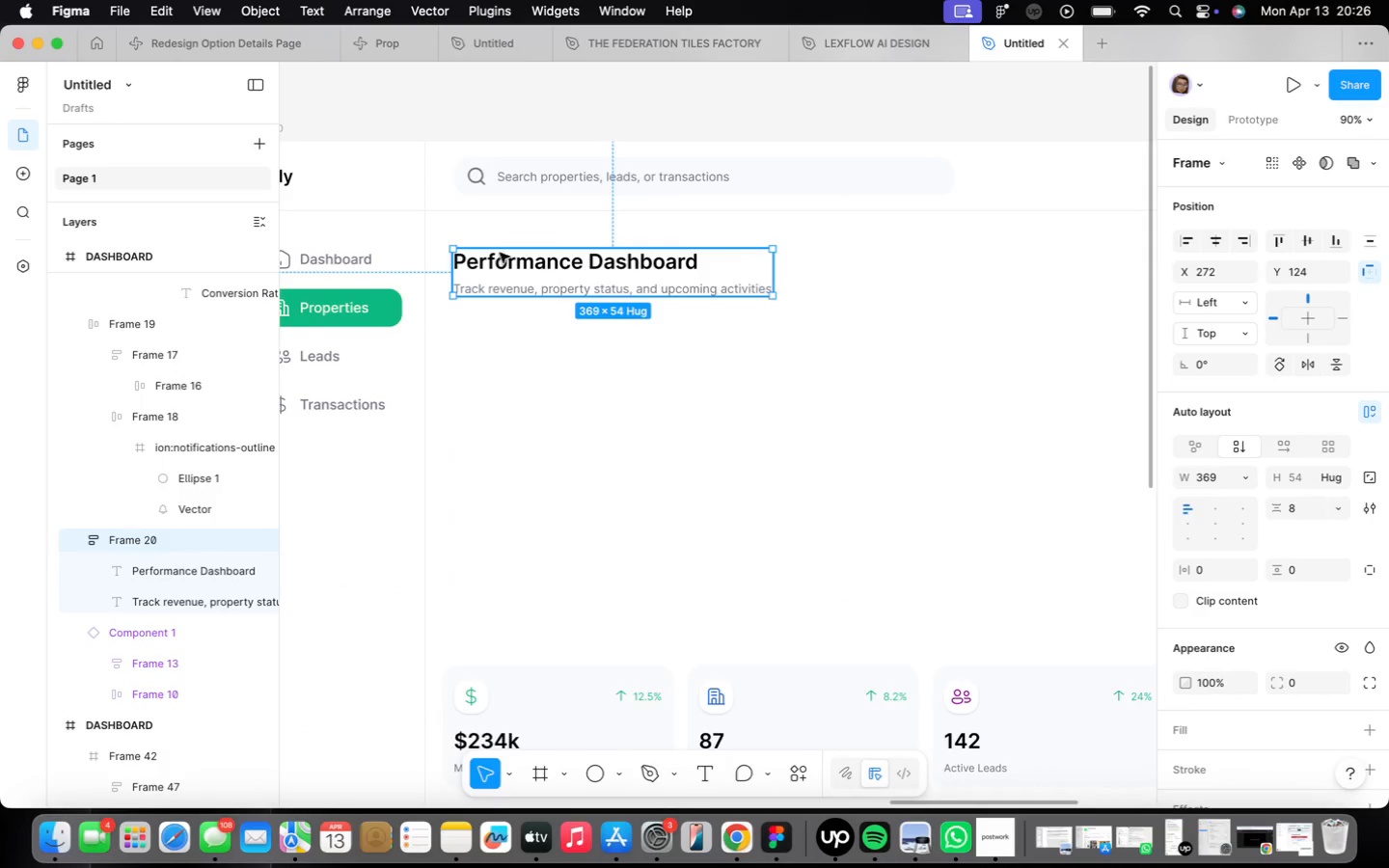 
left_click_drag(start_coordinate=[564, 274], to_coordinate=[565, 398])
 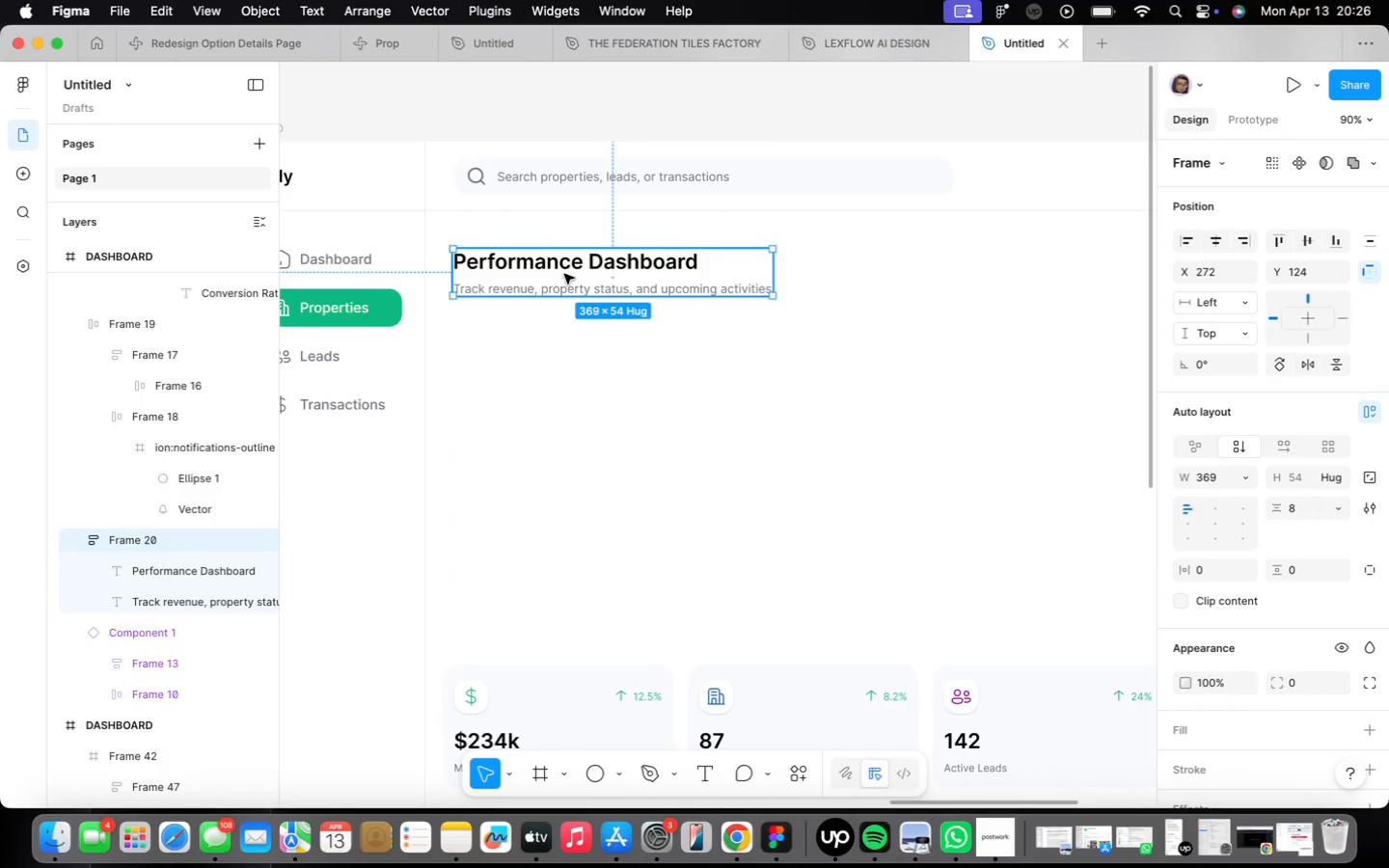 
hold_key(key=OptionLeft, duration=0.48)
 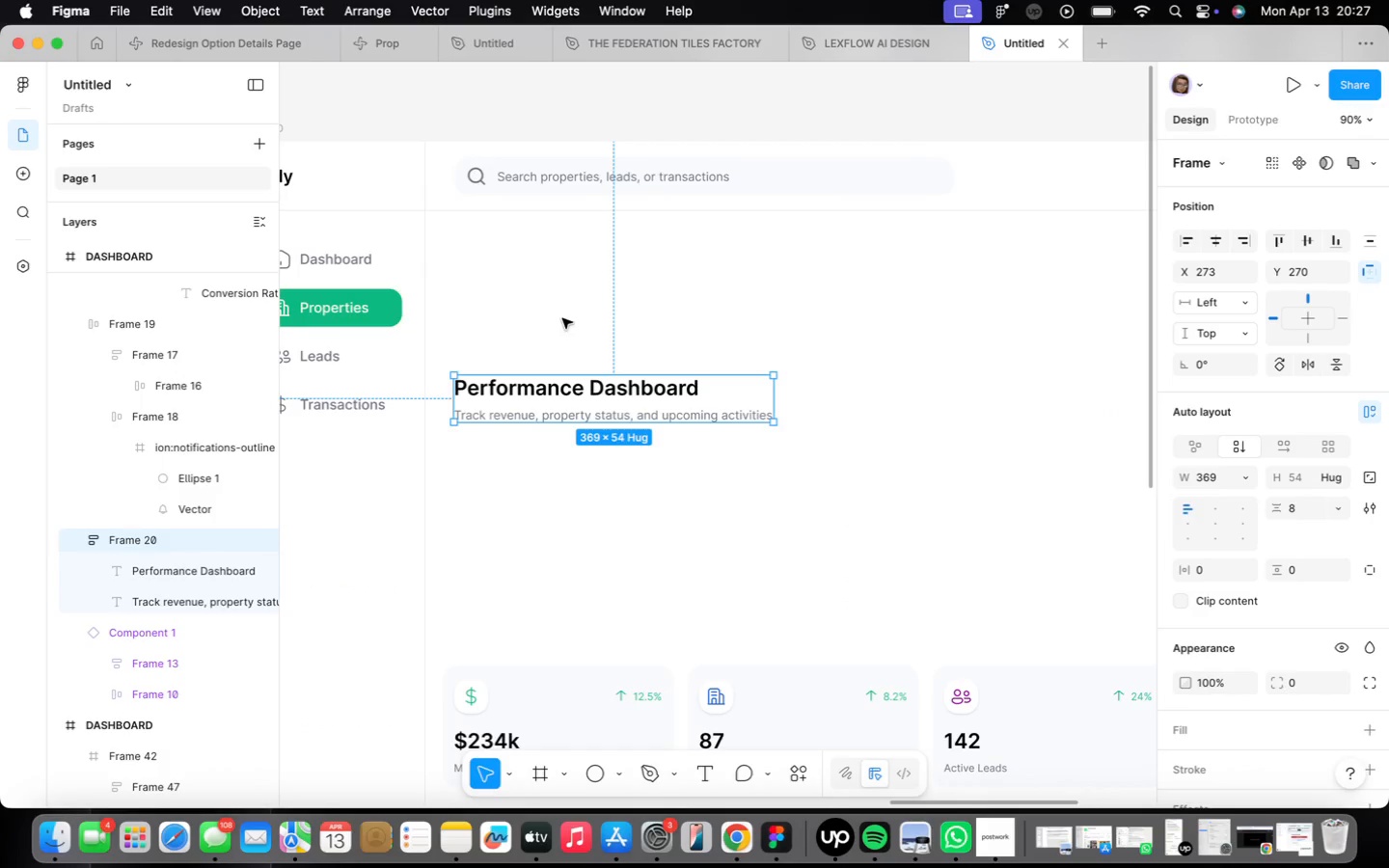 
key(ArrowLeft)
 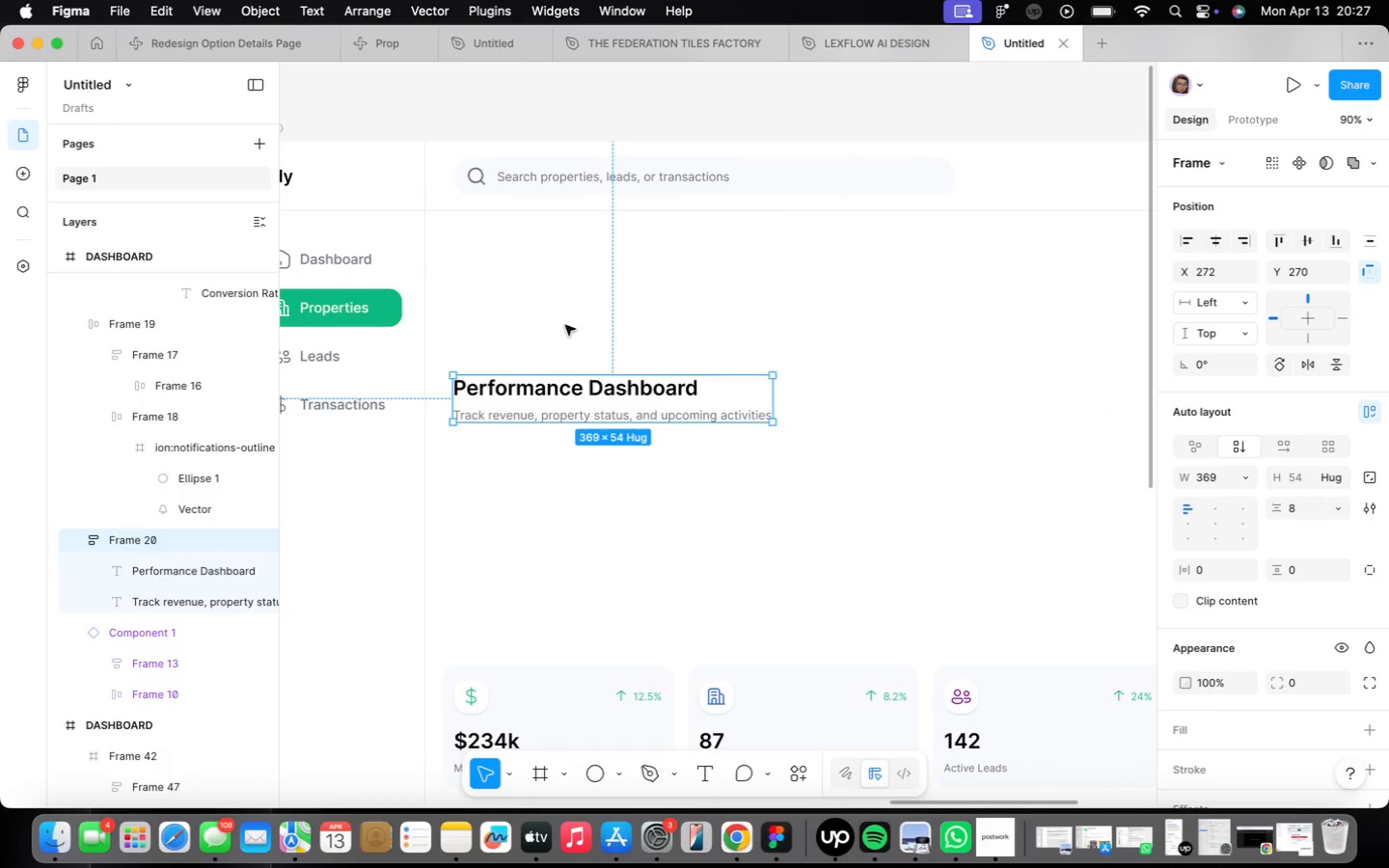 
key(ArrowLeft)
 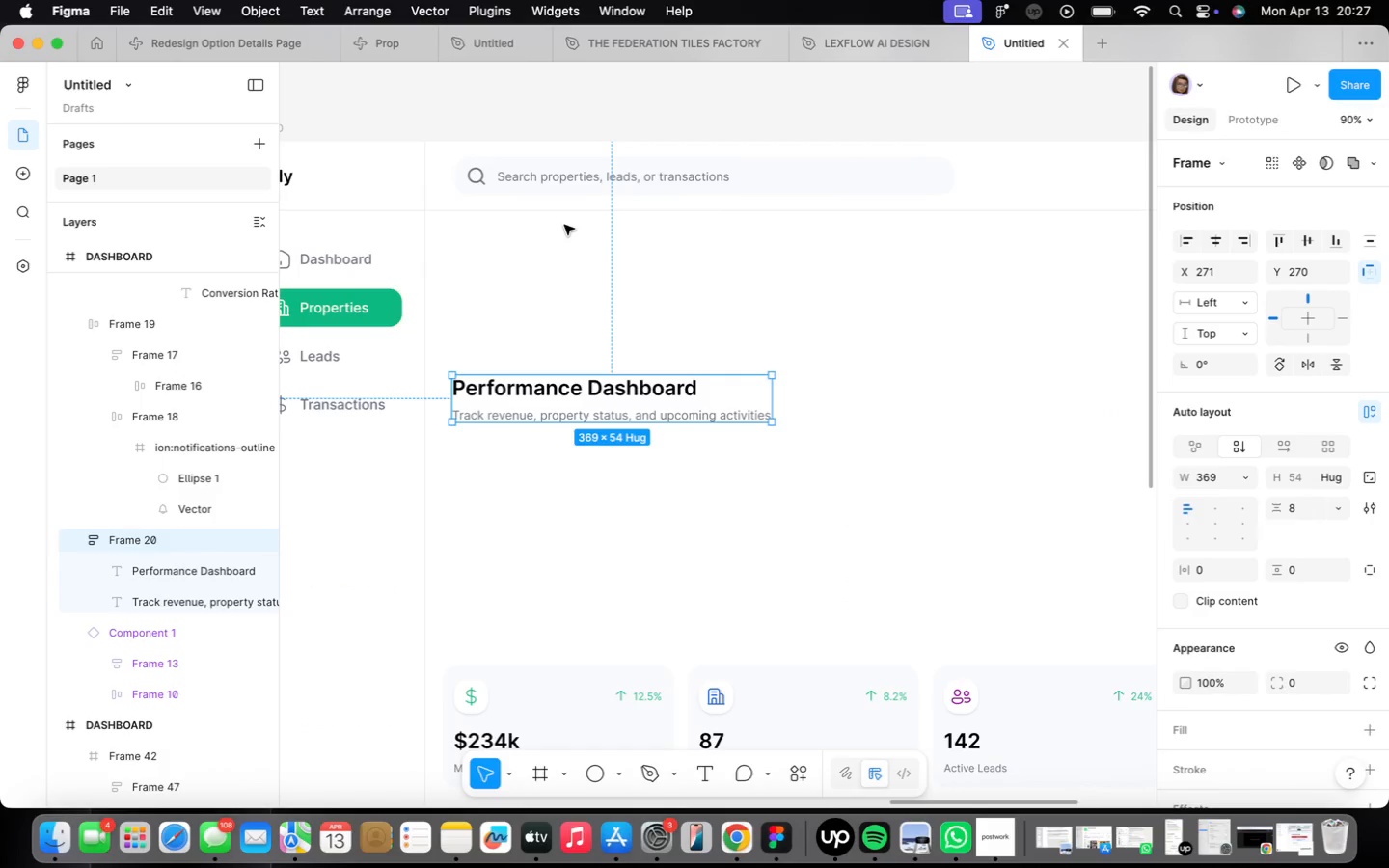 
scroll: coordinate [490, 239], scroll_direction: up, amount: 7.0
 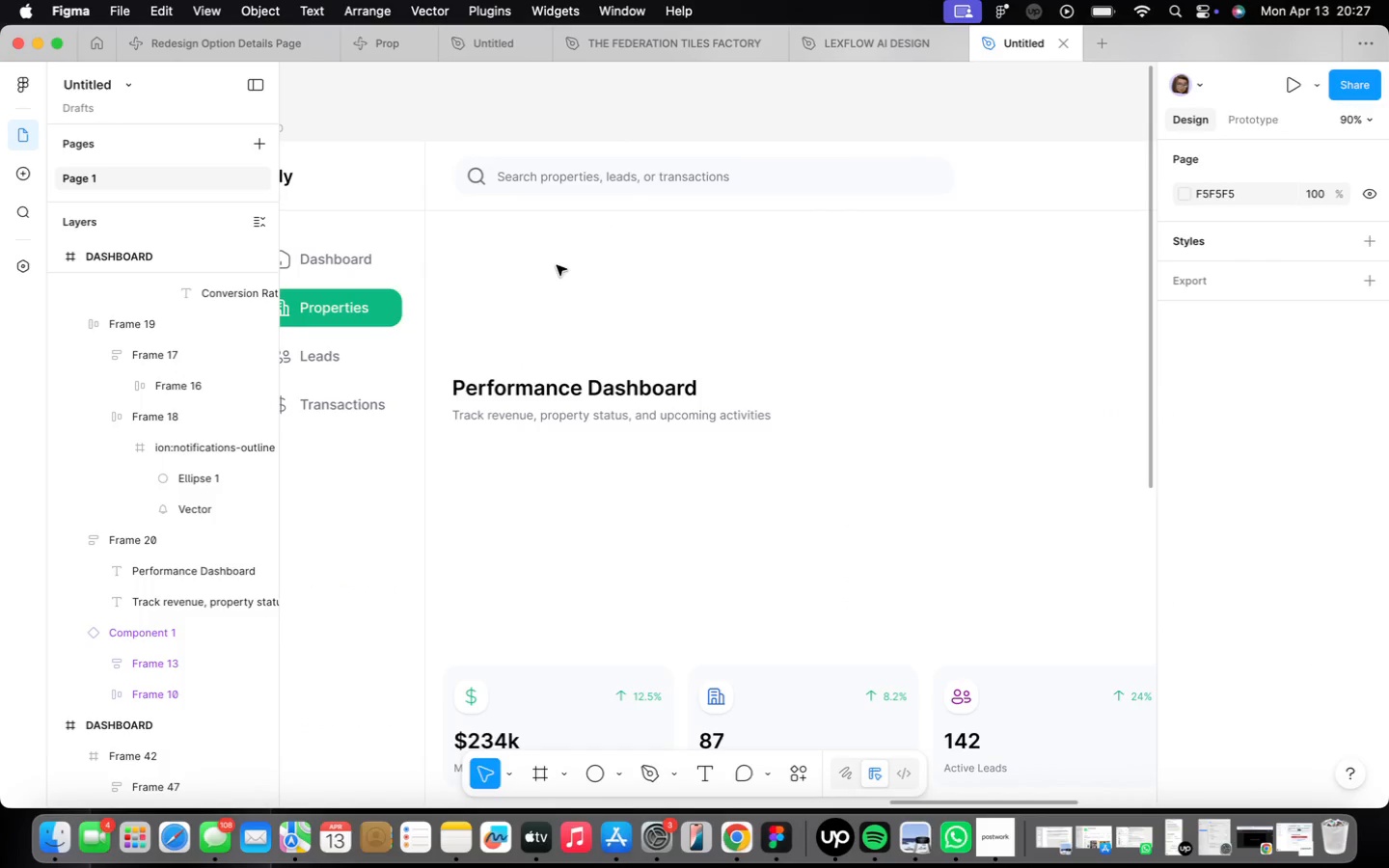 
scroll: coordinate [535, 294], scroll_direction: down, amount: 26.0
 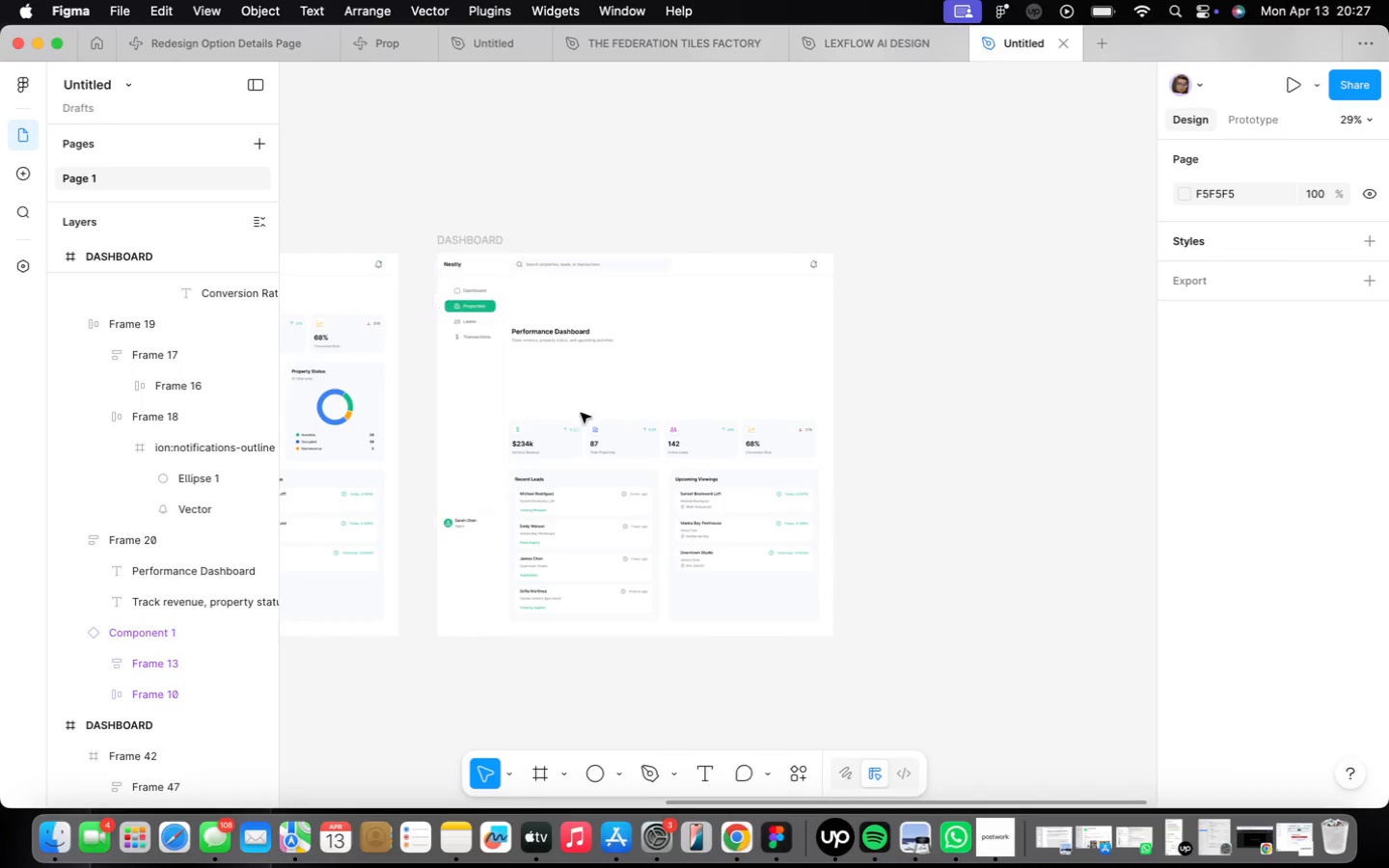 
scroll: coordinate [867, 309], scroll_direction: up, amount: 23.0
 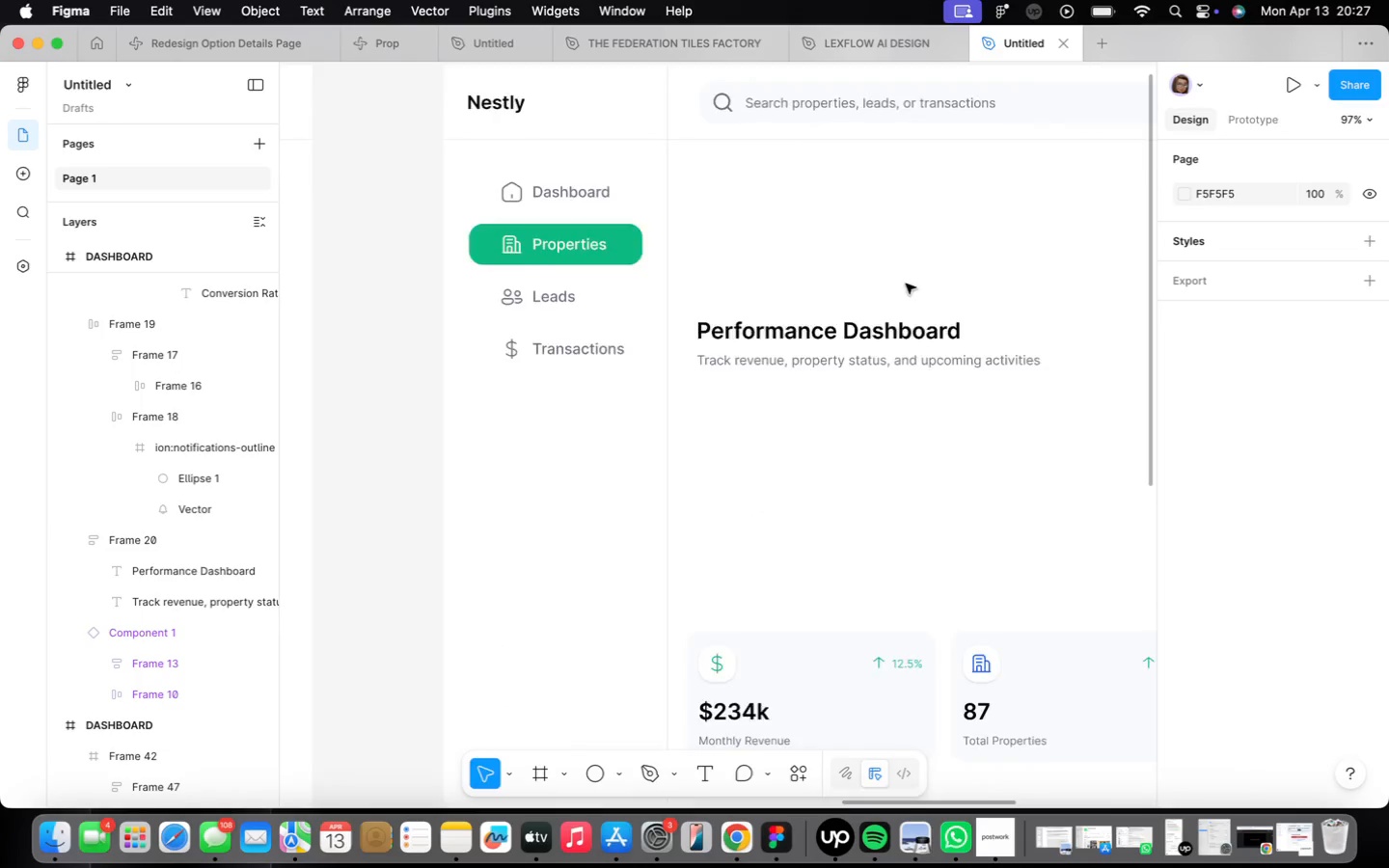 
right_click([579, 361])
 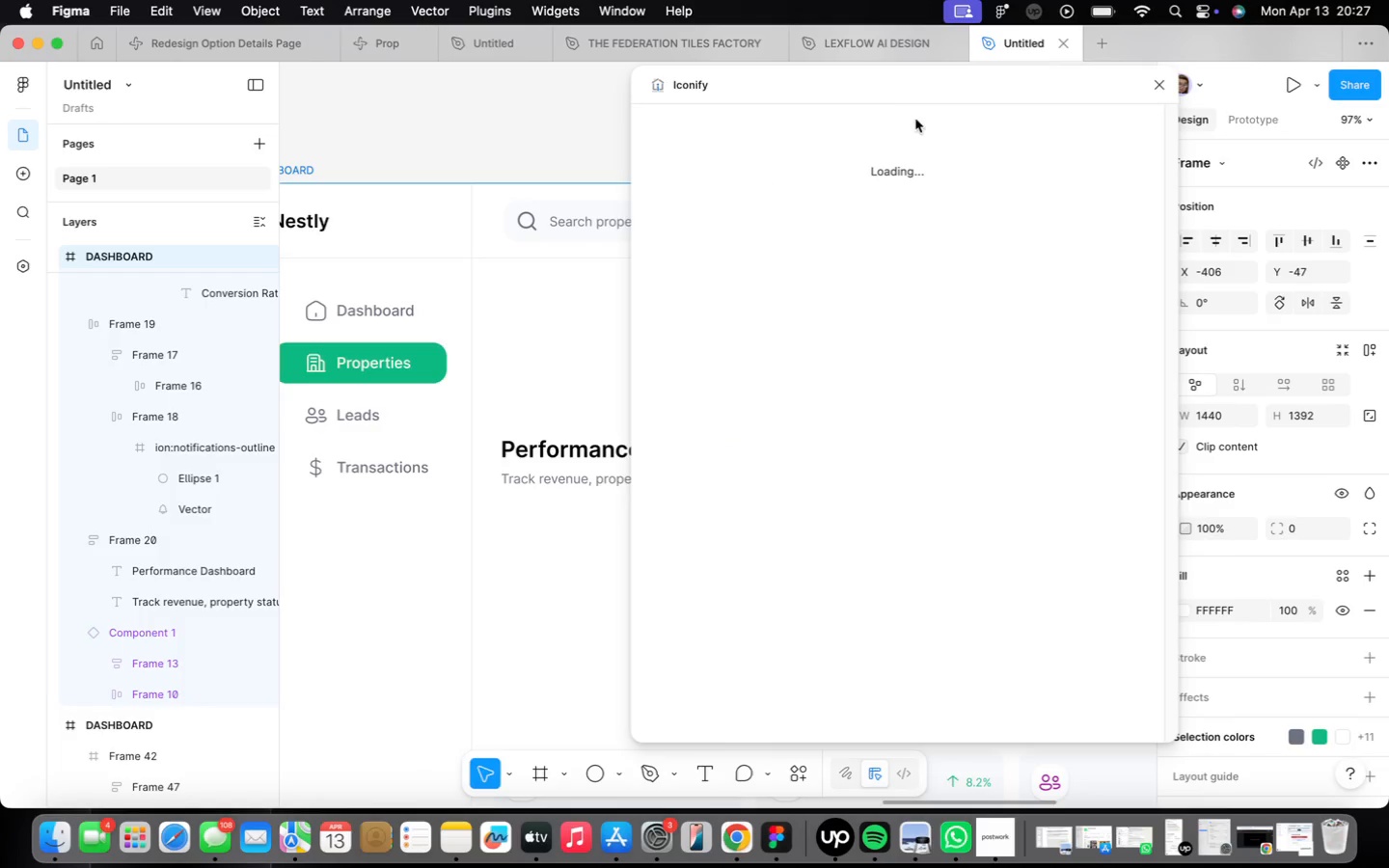 
wait(6.79)
 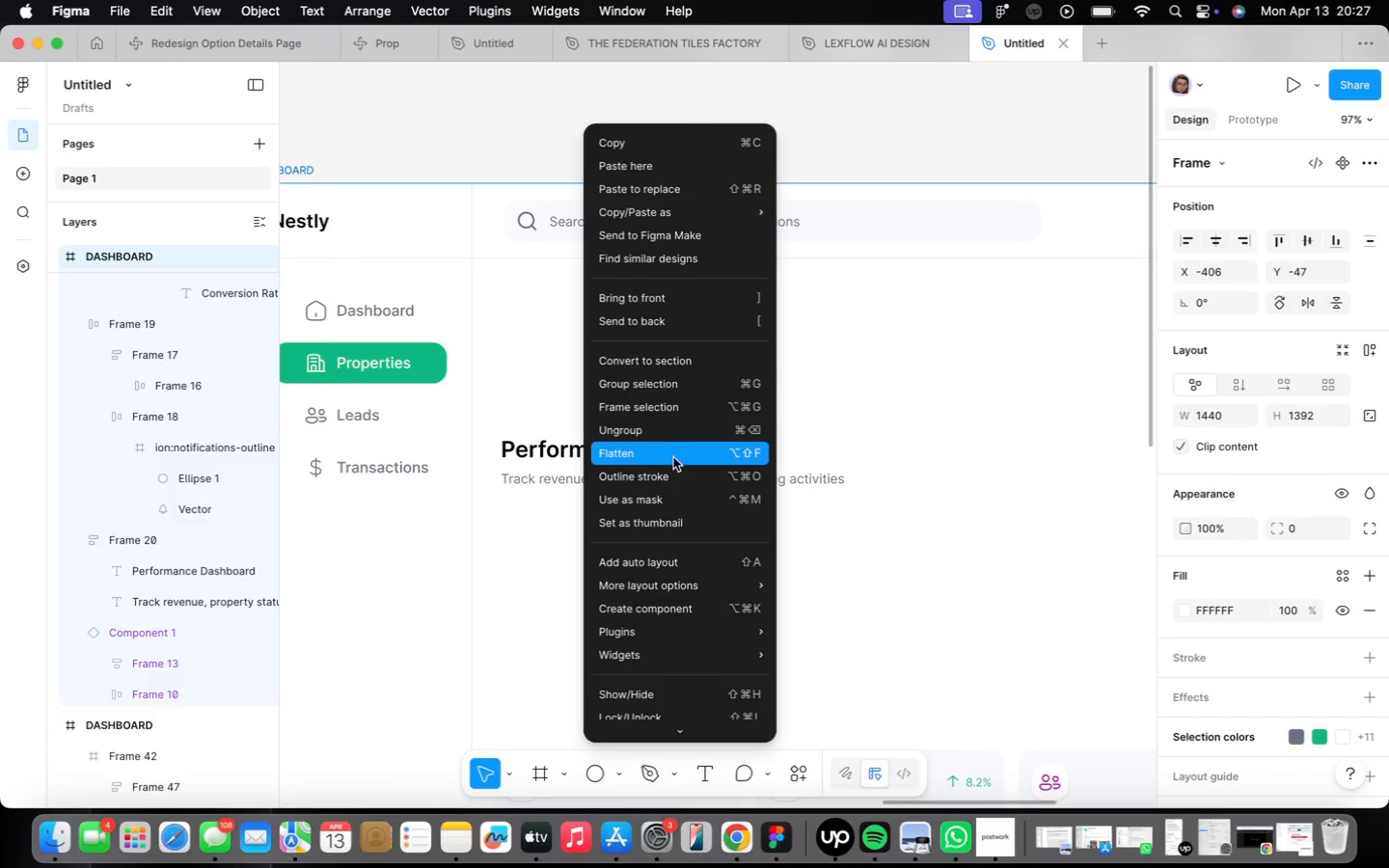 
type(ARROW)
 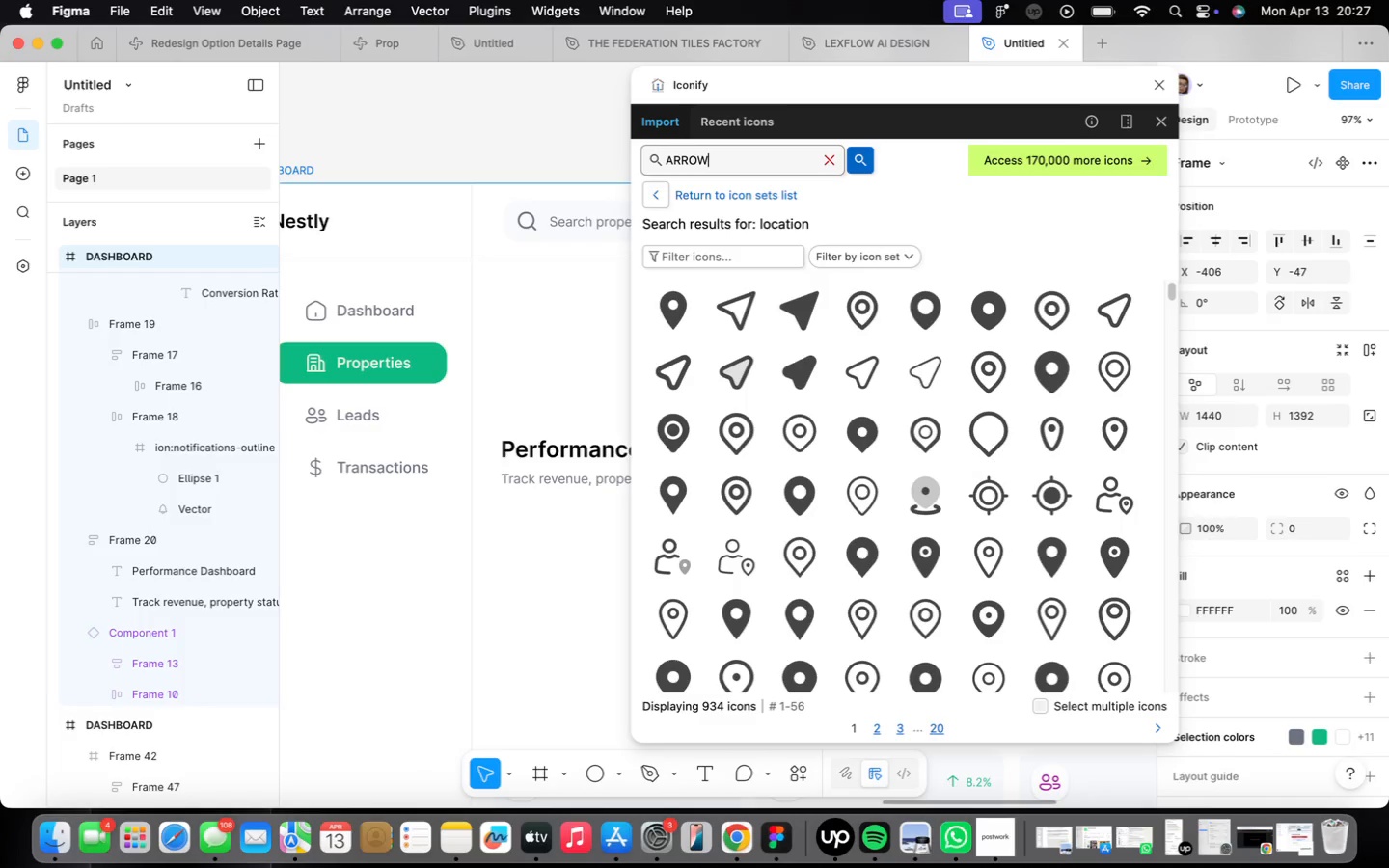 
key(Enter)
 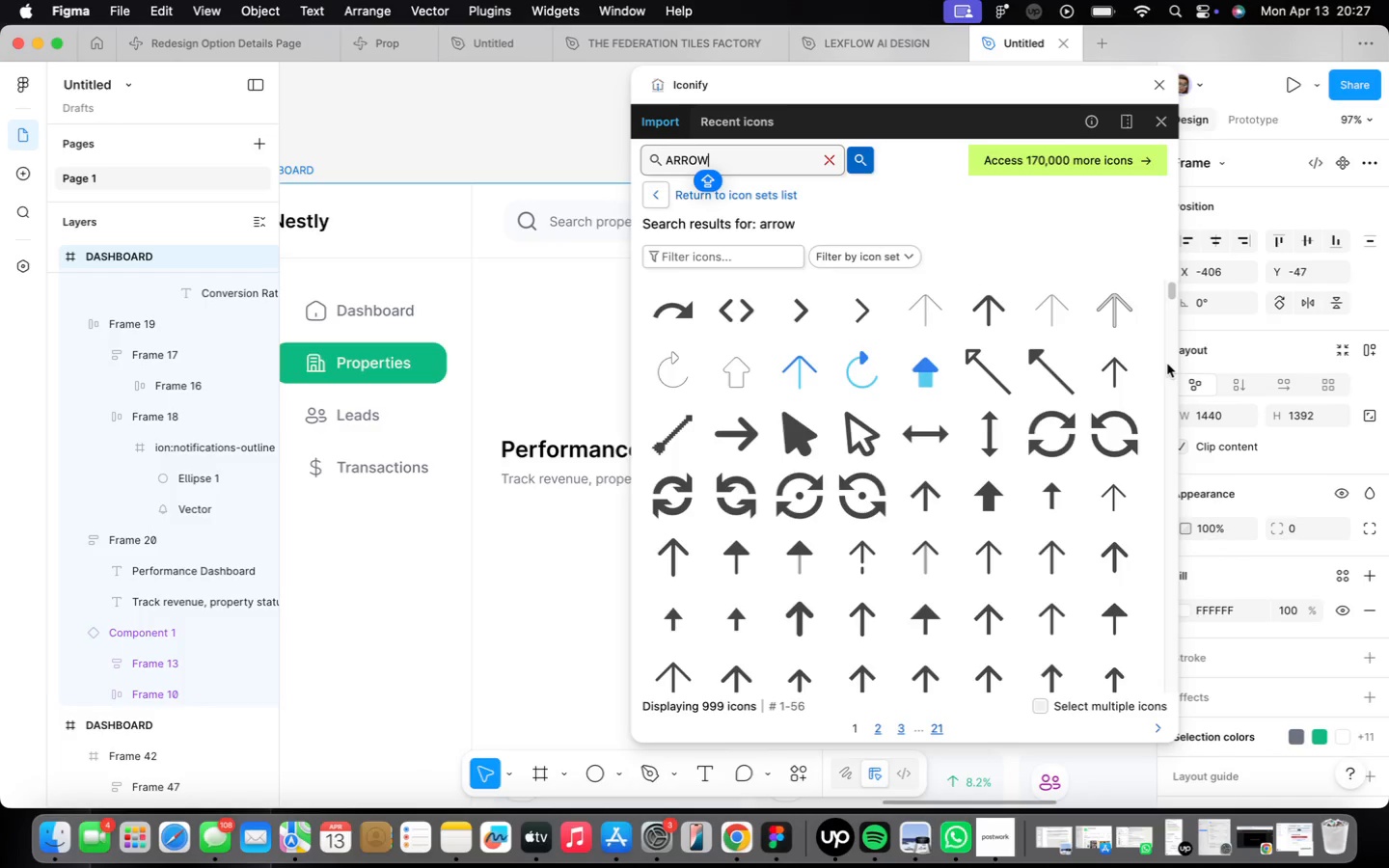 
wait(8.72)
 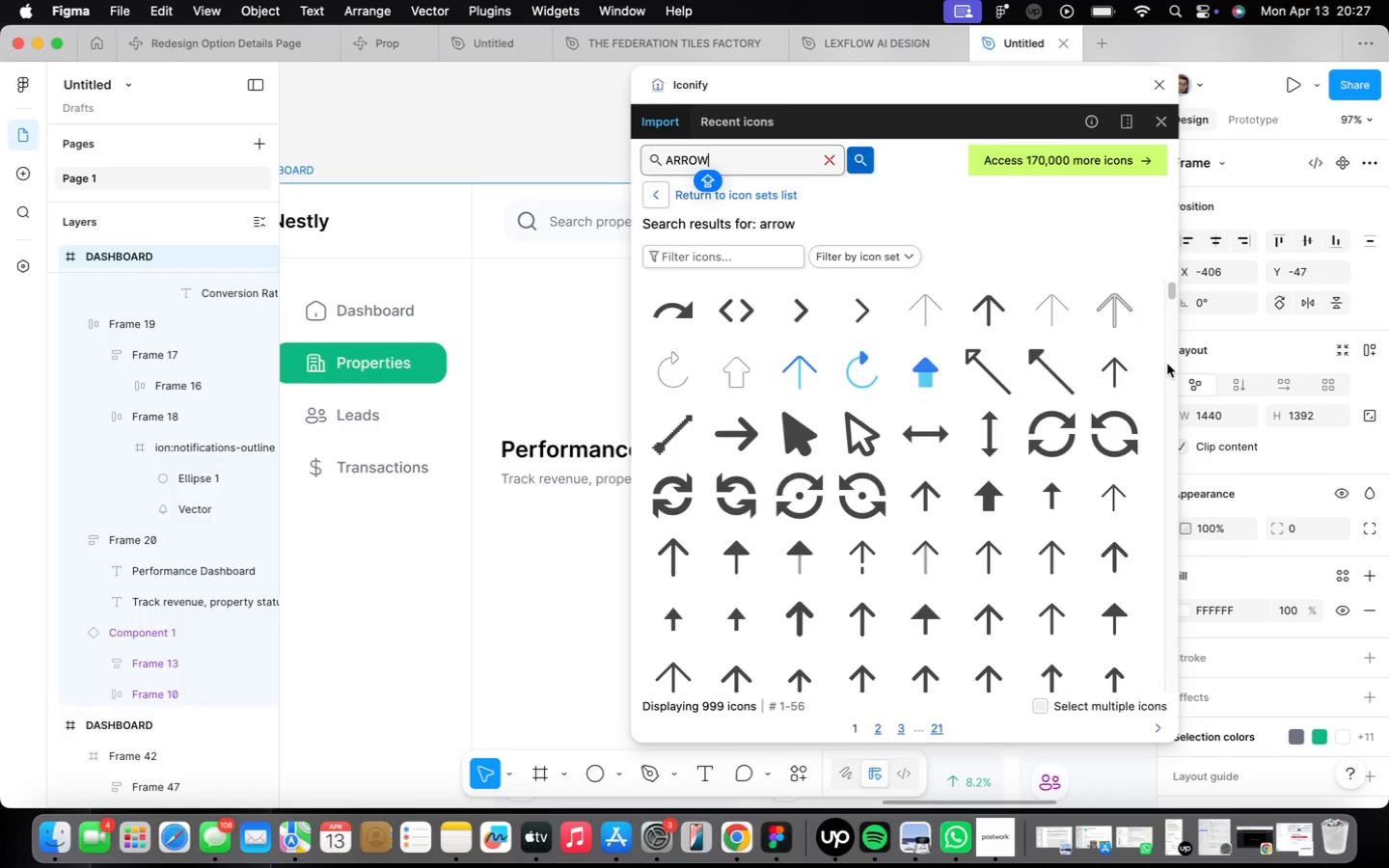 
left_click([1054, 567])
 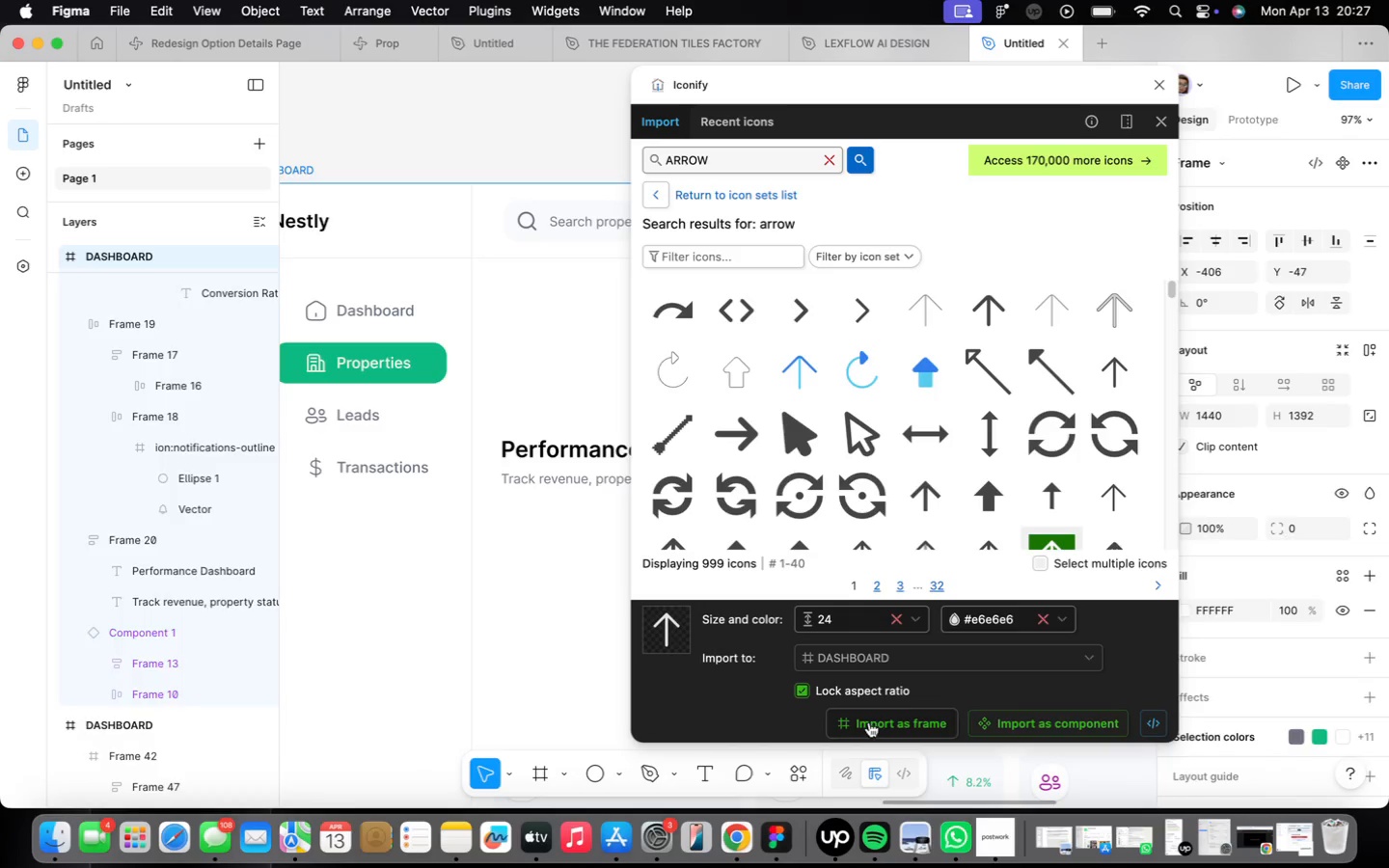 
wait(5.55)
 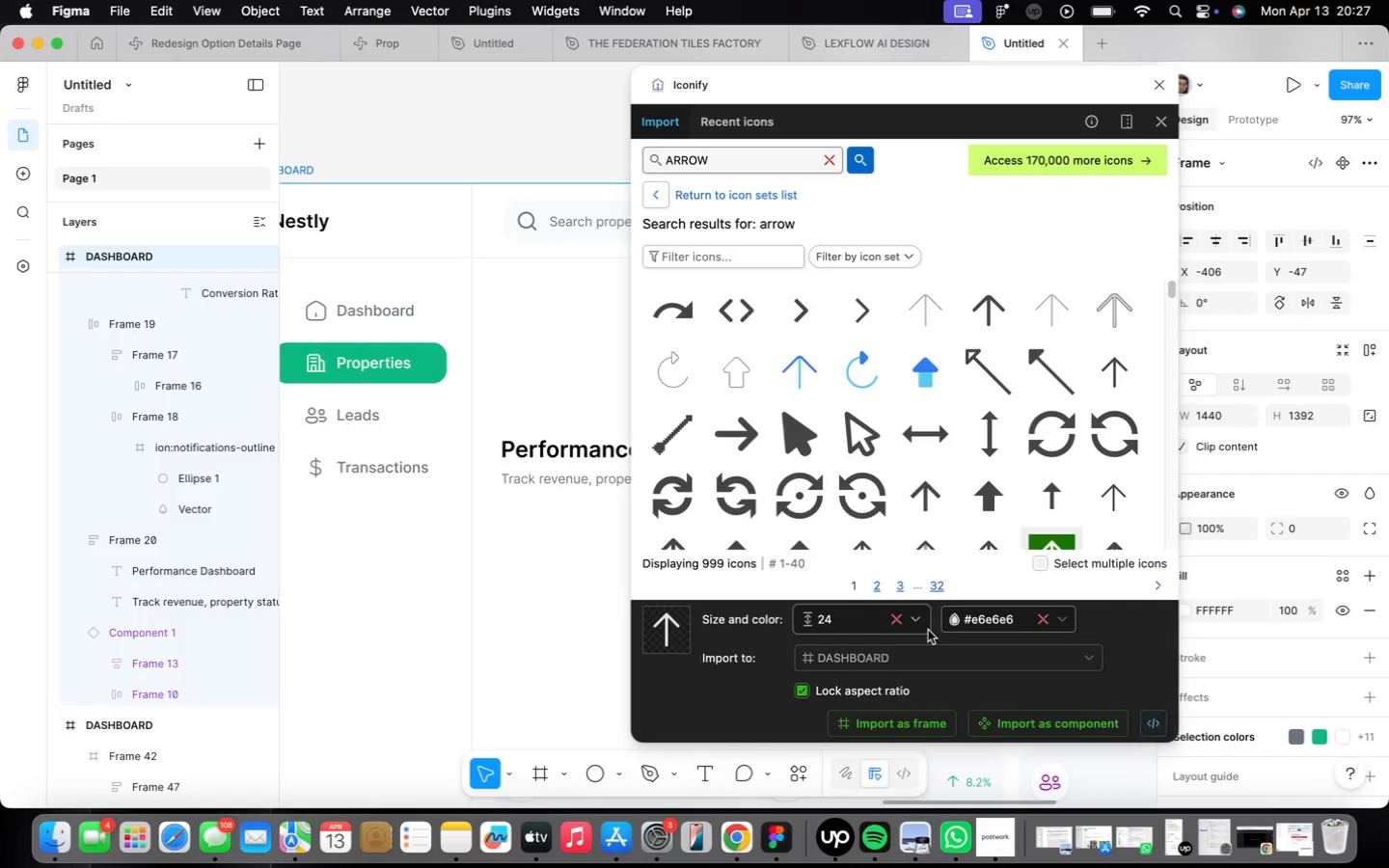 
left_click([1156, 80])
 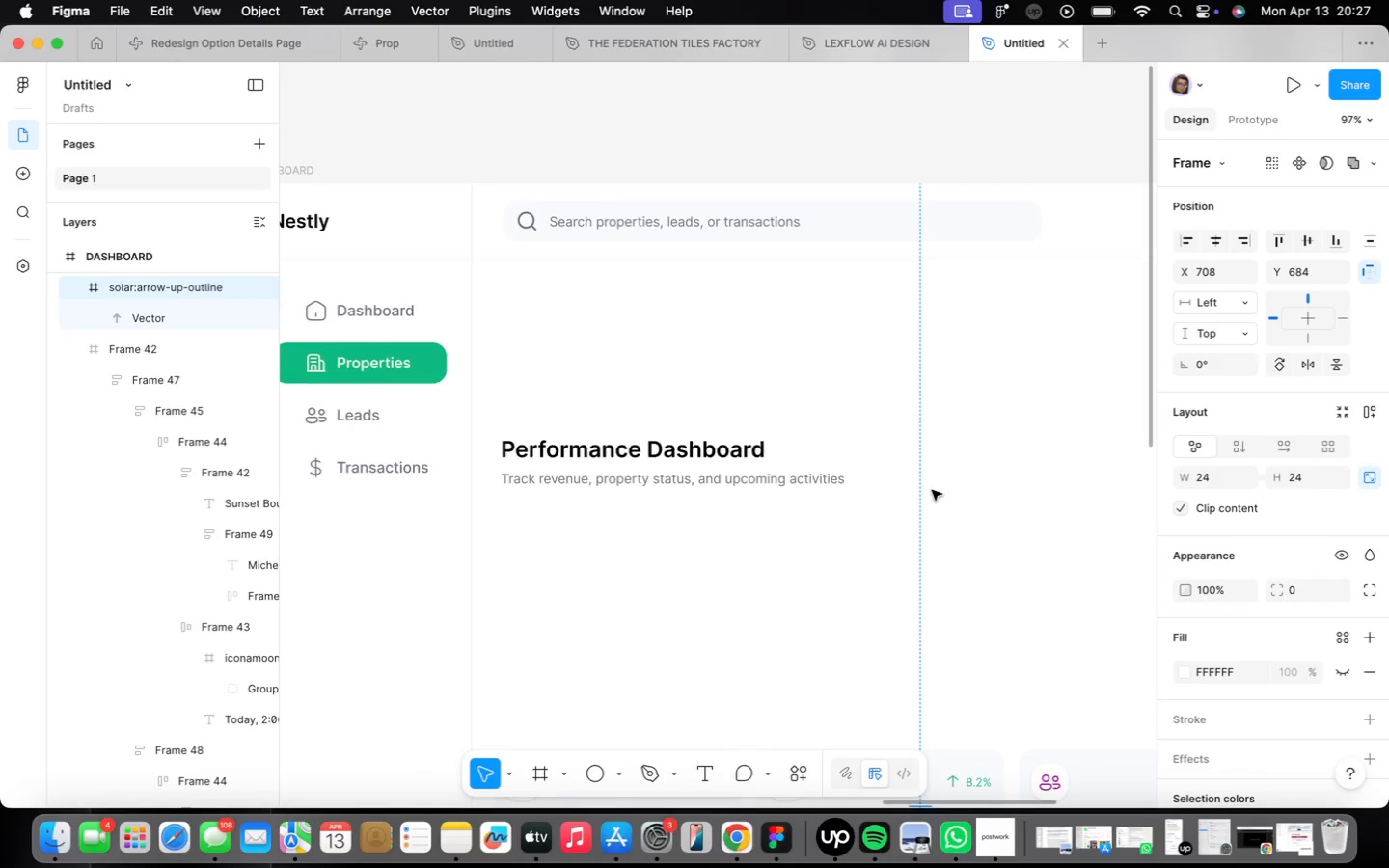 
left_click_drag(start_coordinate=[944, 474], to_coordinate=[551, 274])
 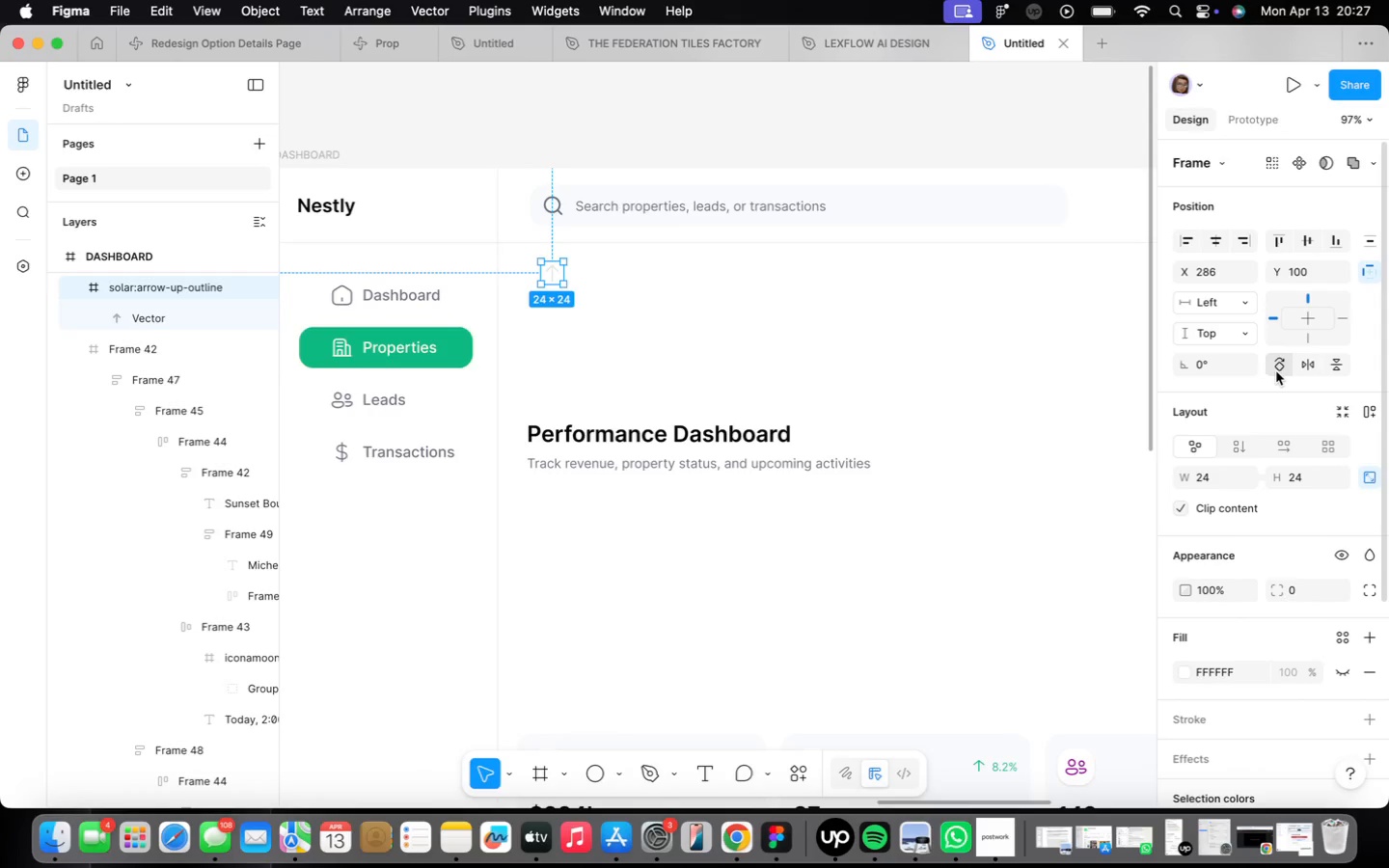 
scroll: coordinate [1268, 518], scroll_direction: down, amount: 22.0
 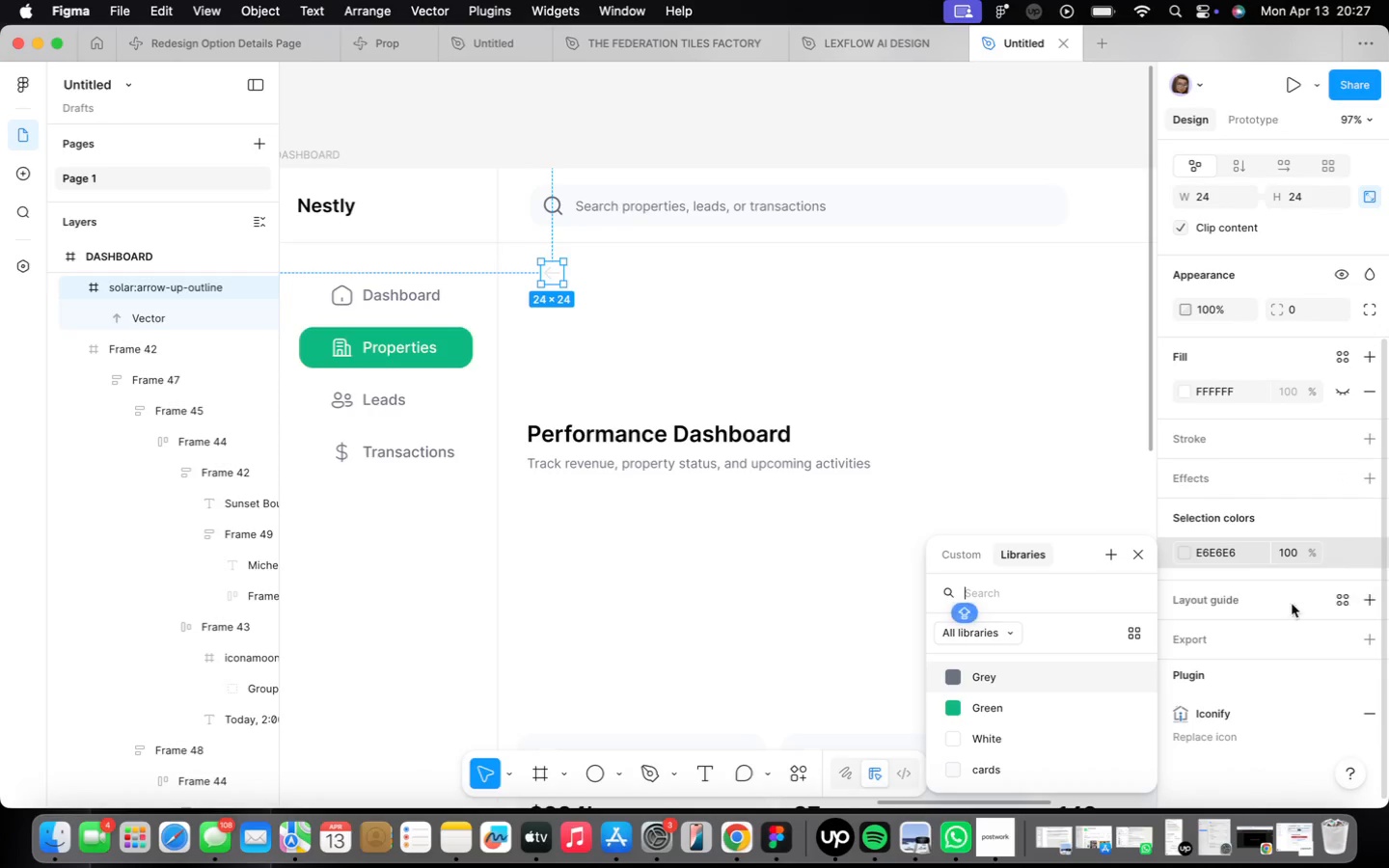 
left_click([1008, 681])
 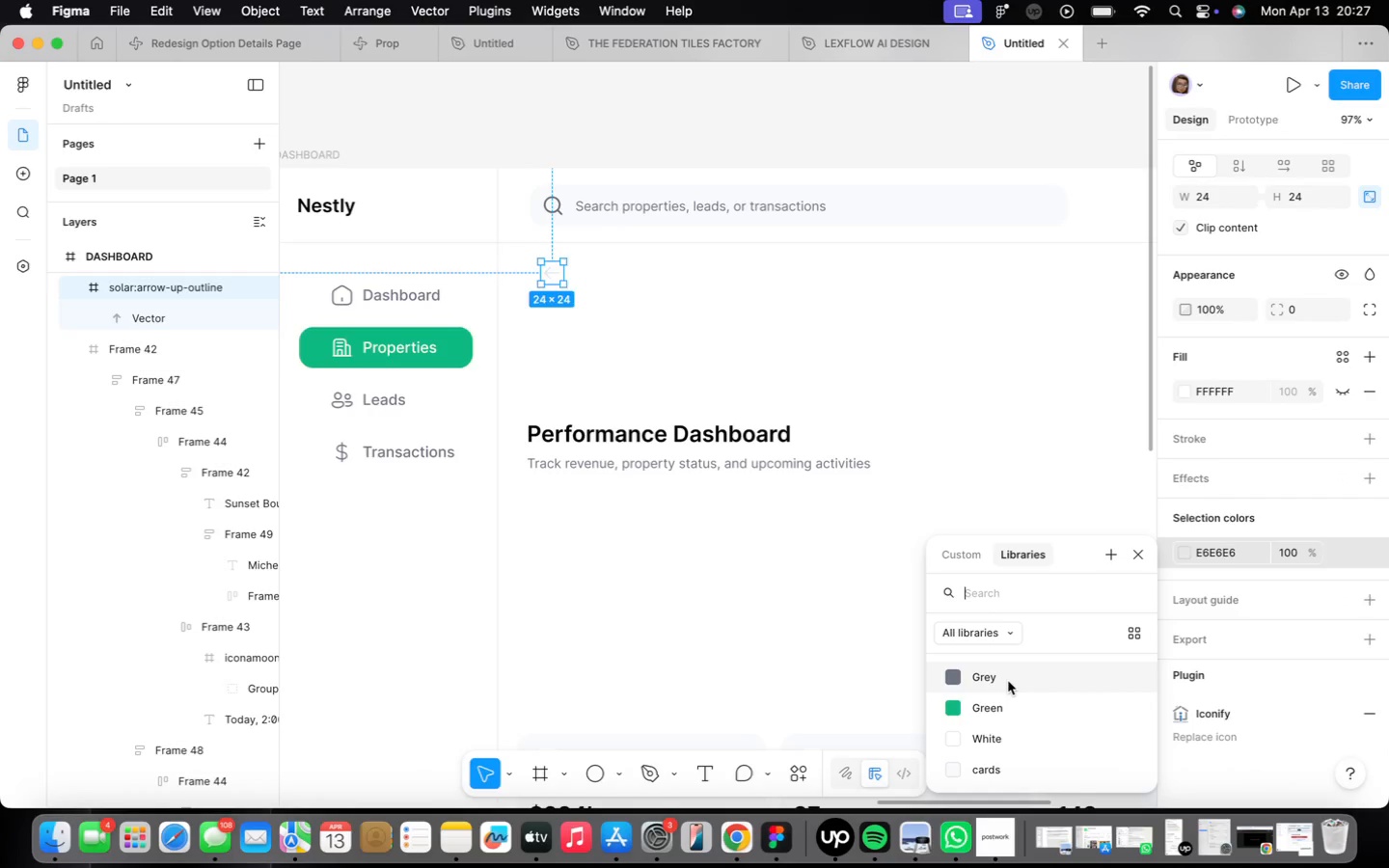 
scroll: coordinate [568, 264], scroll_direction: up, amount: 3.0
 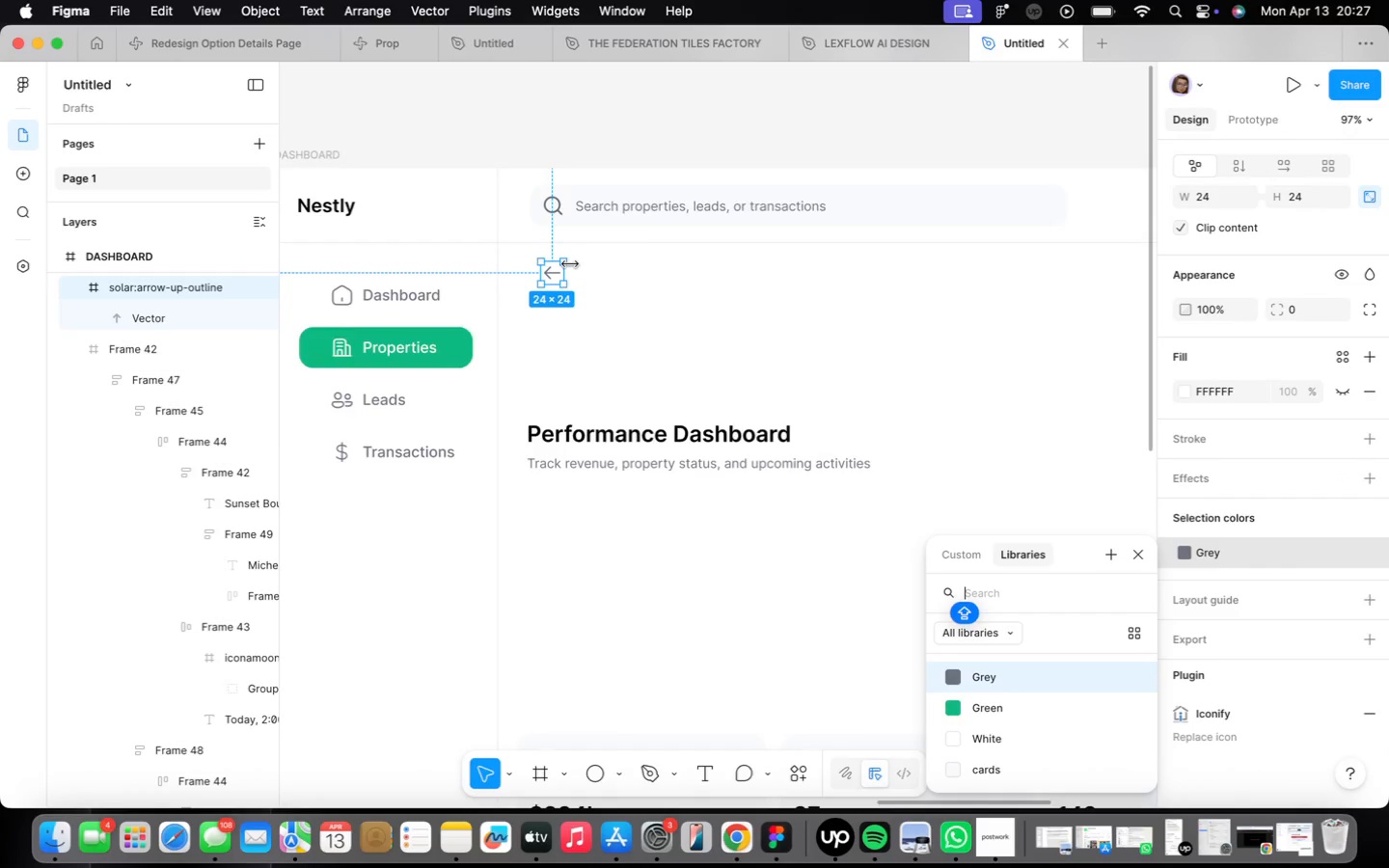 
key(Alt+ArrowLeft)
 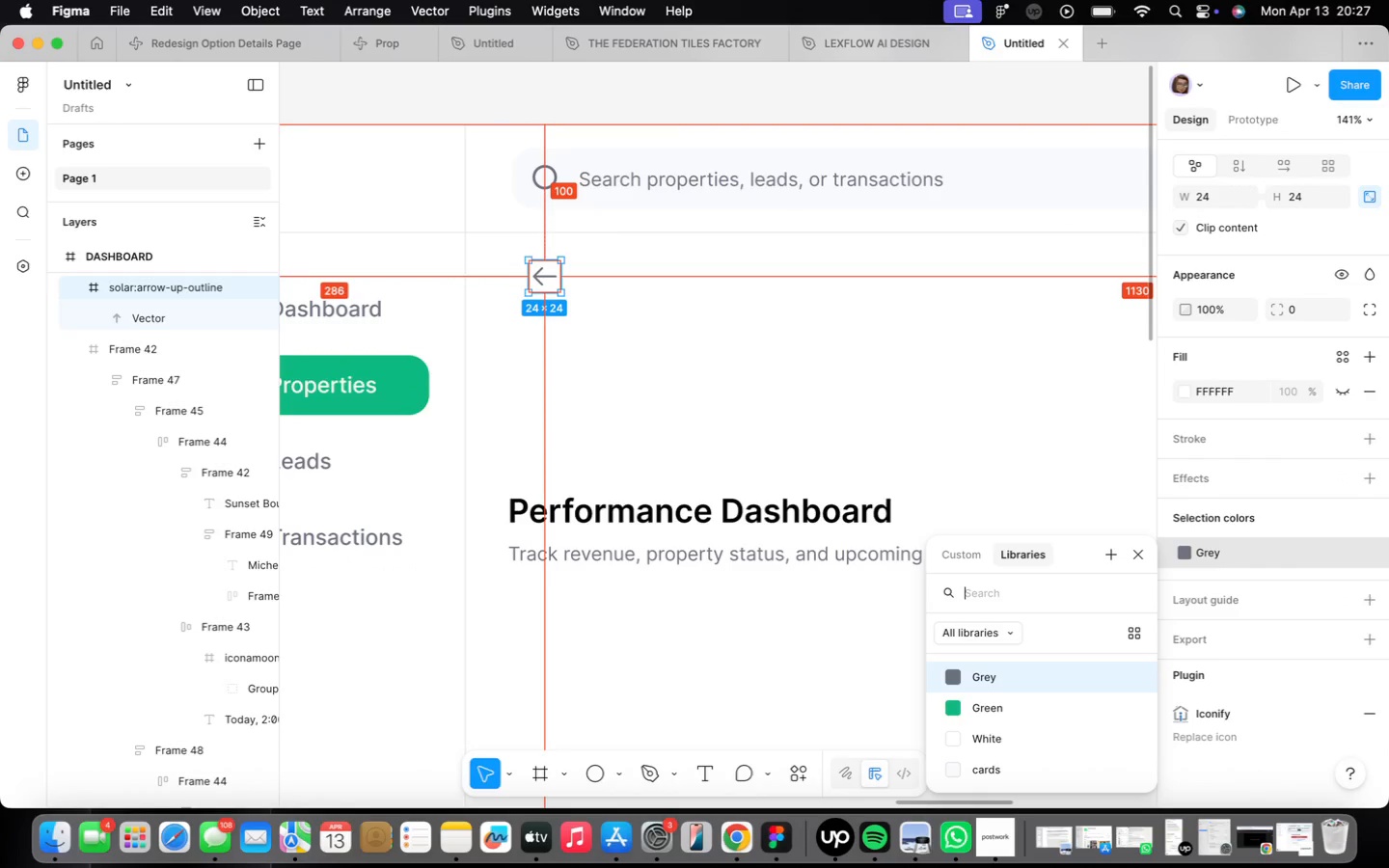 
key(Alt+ArrowLeft)
 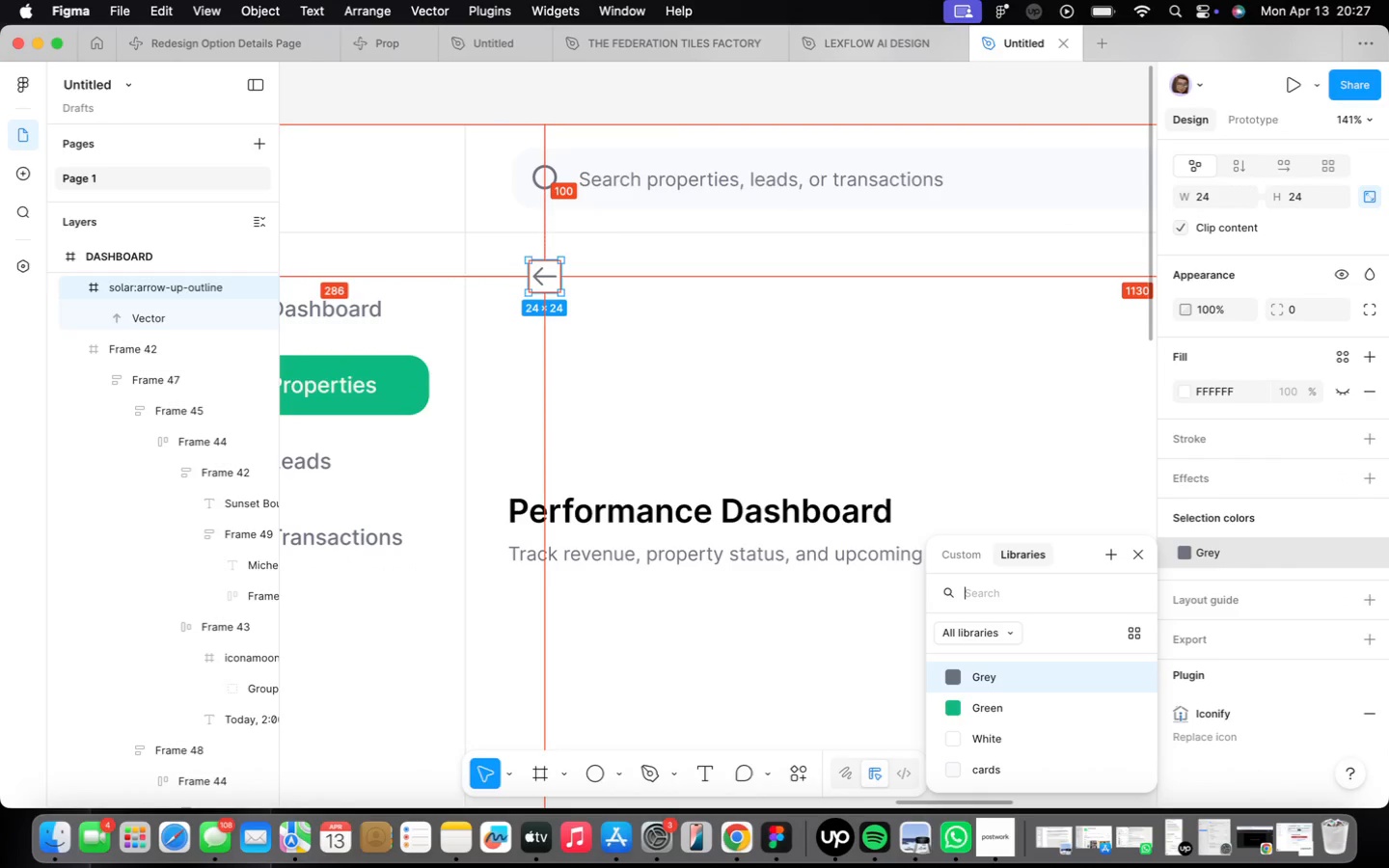 
key(Alt+ArrowLeft)
 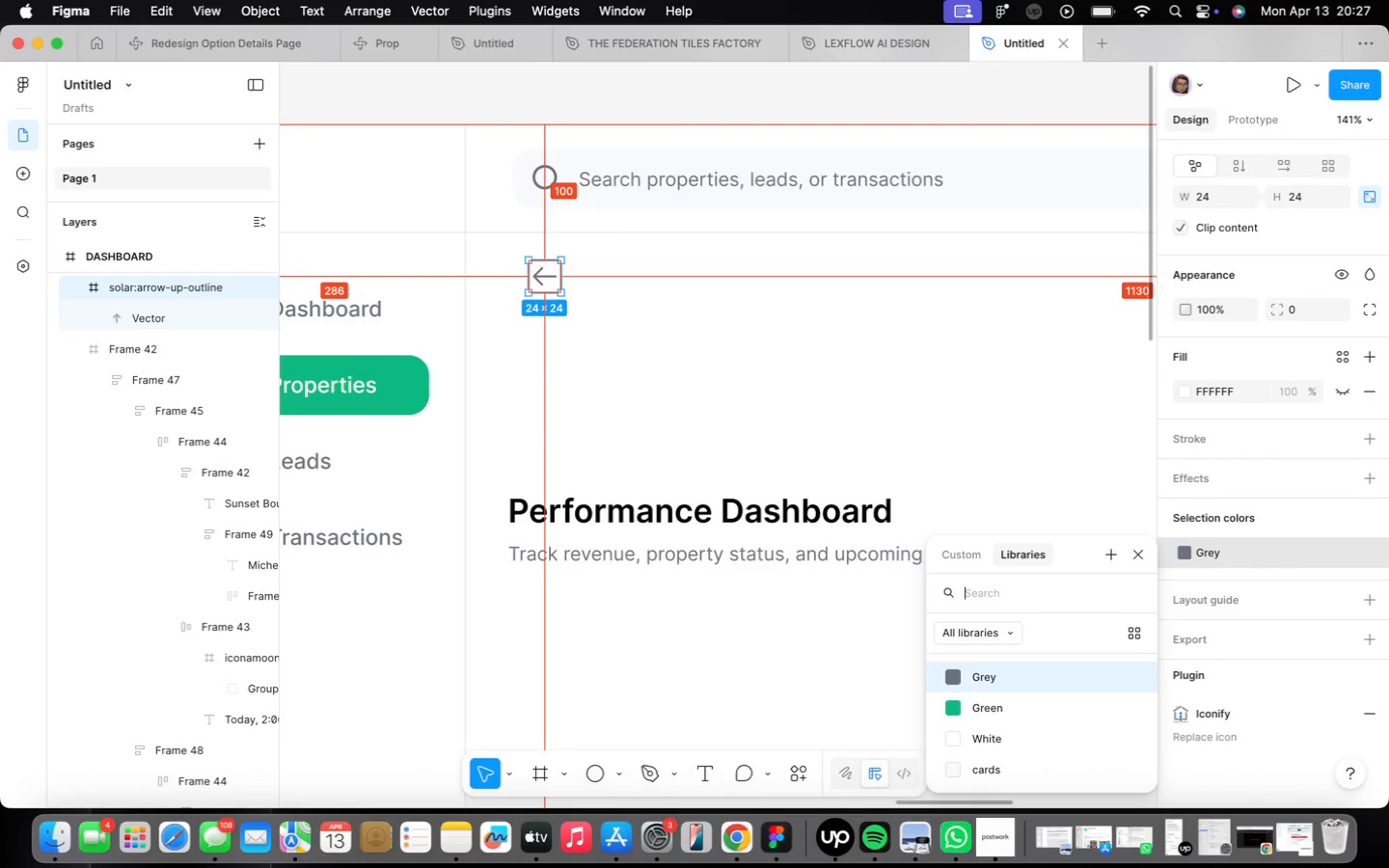 
key(Alt+ArrowLeft)
 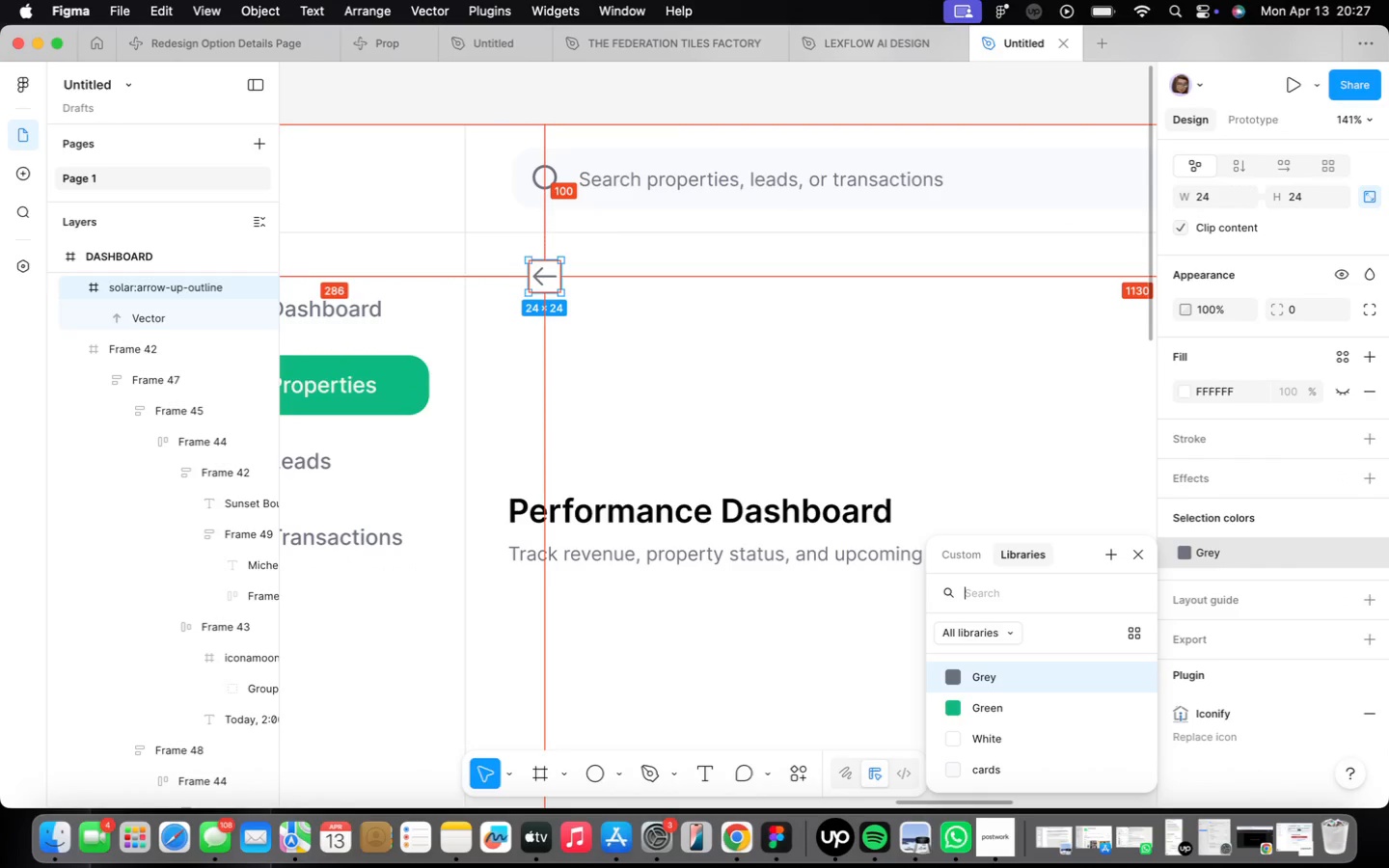 
key(Alt+ArrowLeft)
 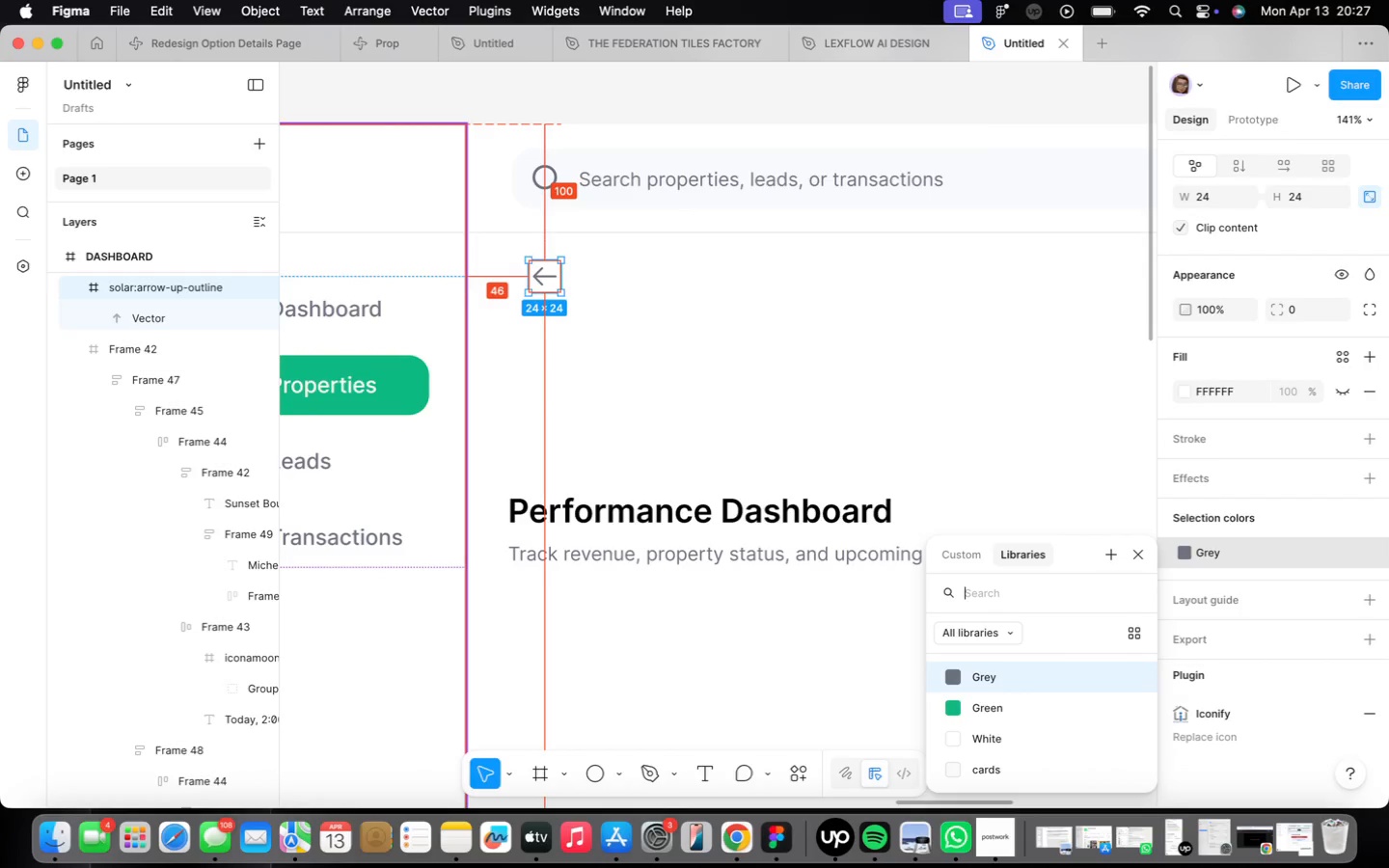 
key(Alt+ArrowLeft)
 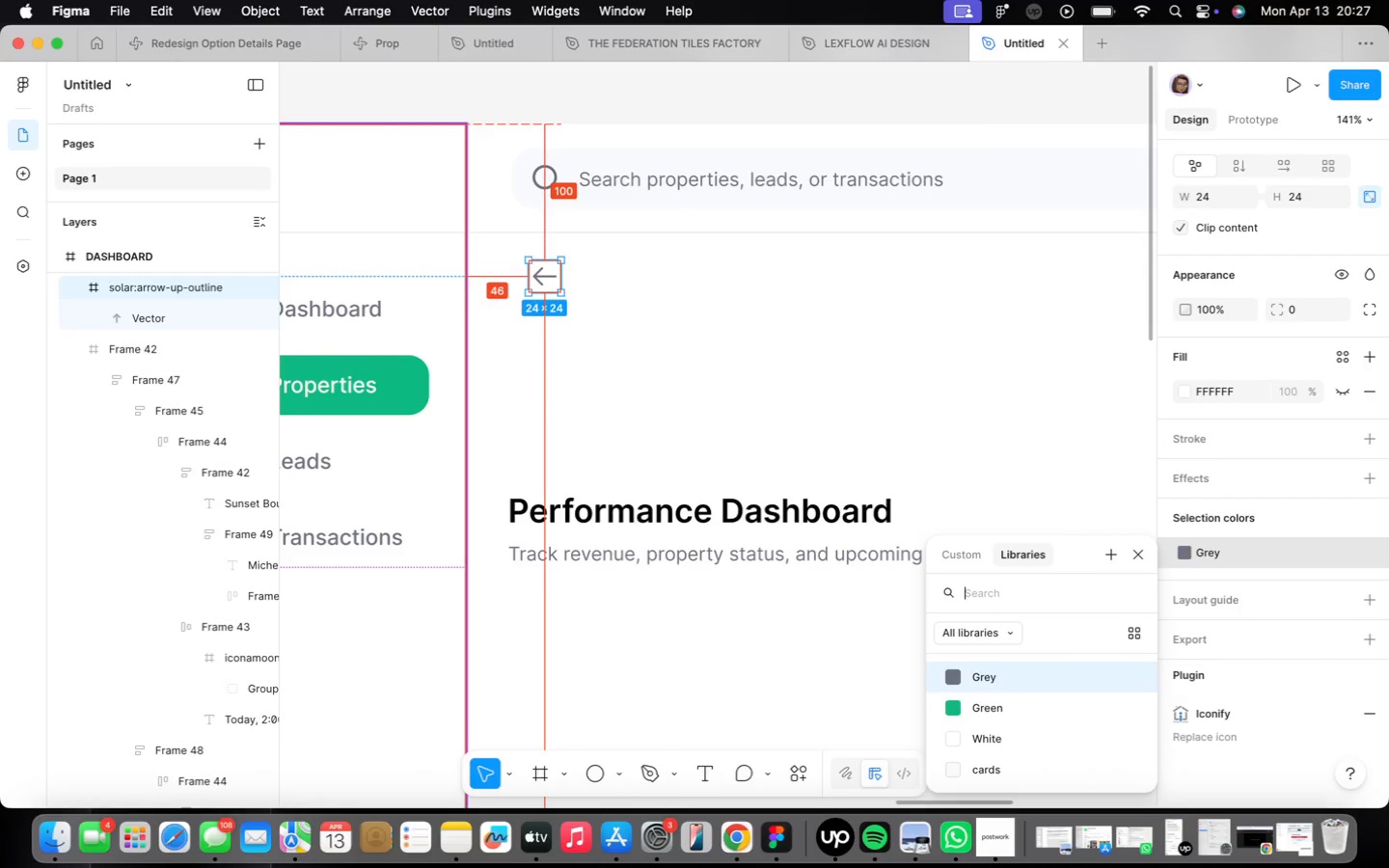 
key(Alt+ArrowLeft)
 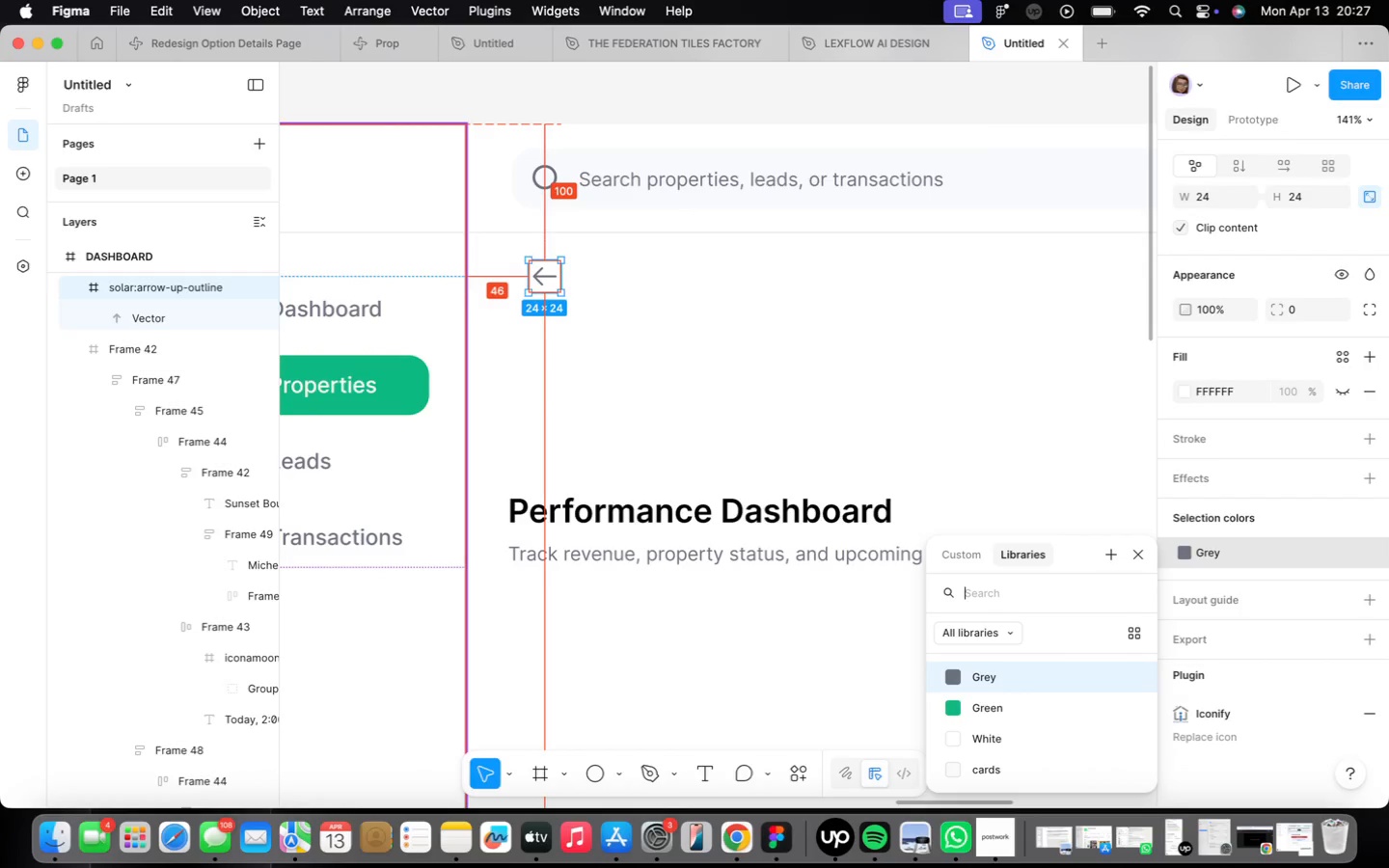 
key(Alt+ArrowLeft)
 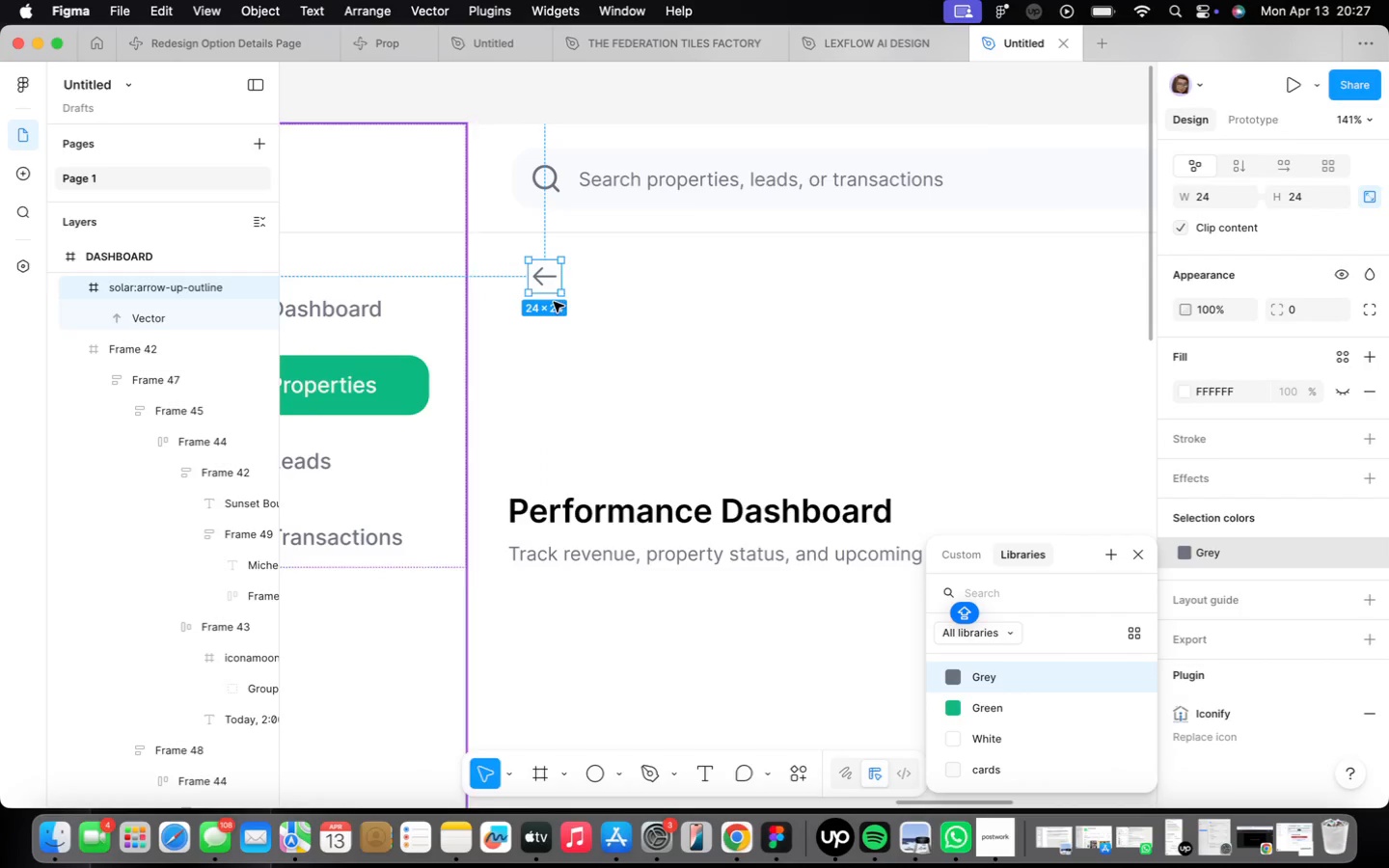 
left_click([761, 298])
 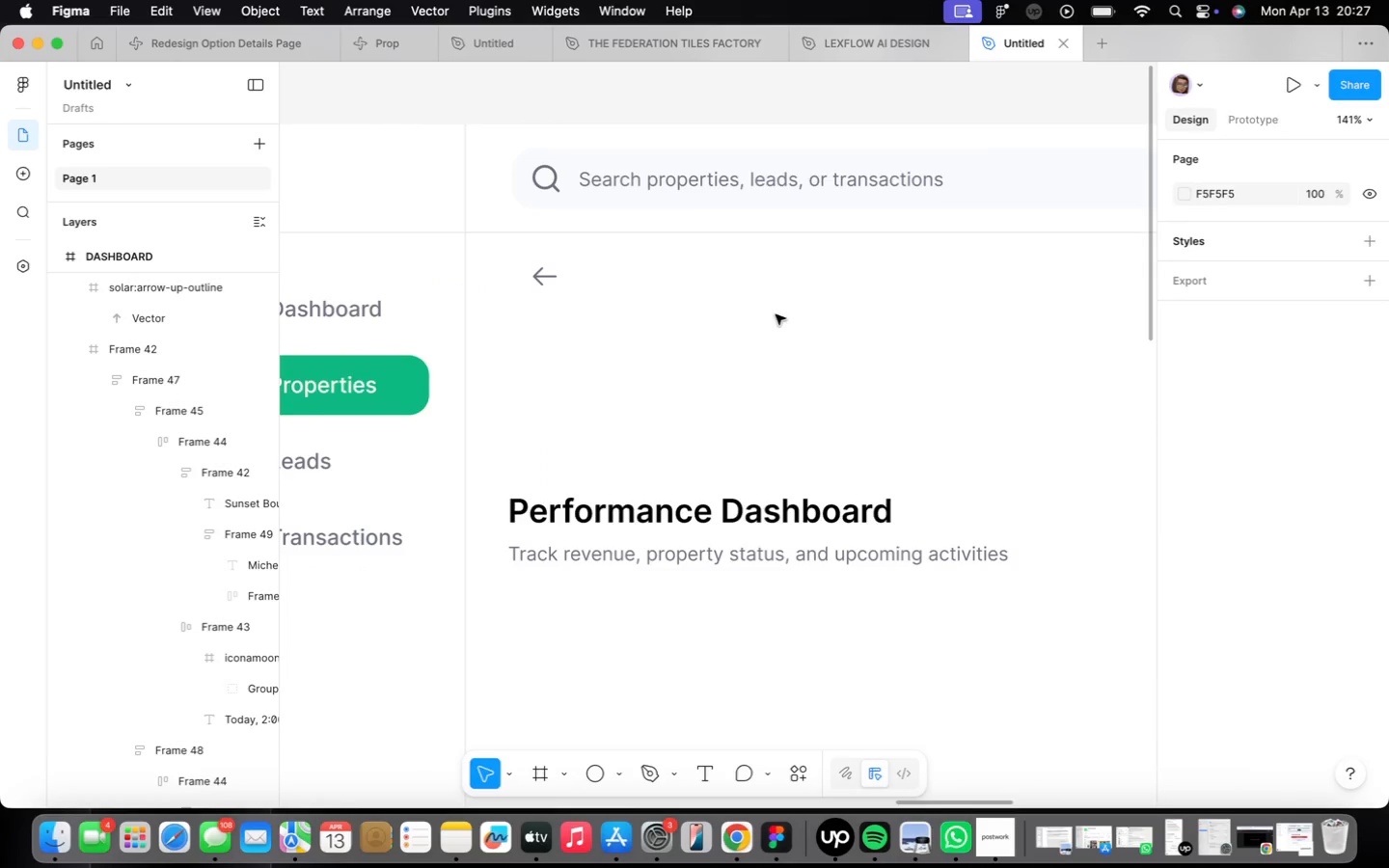 
left_click([558, 295])
 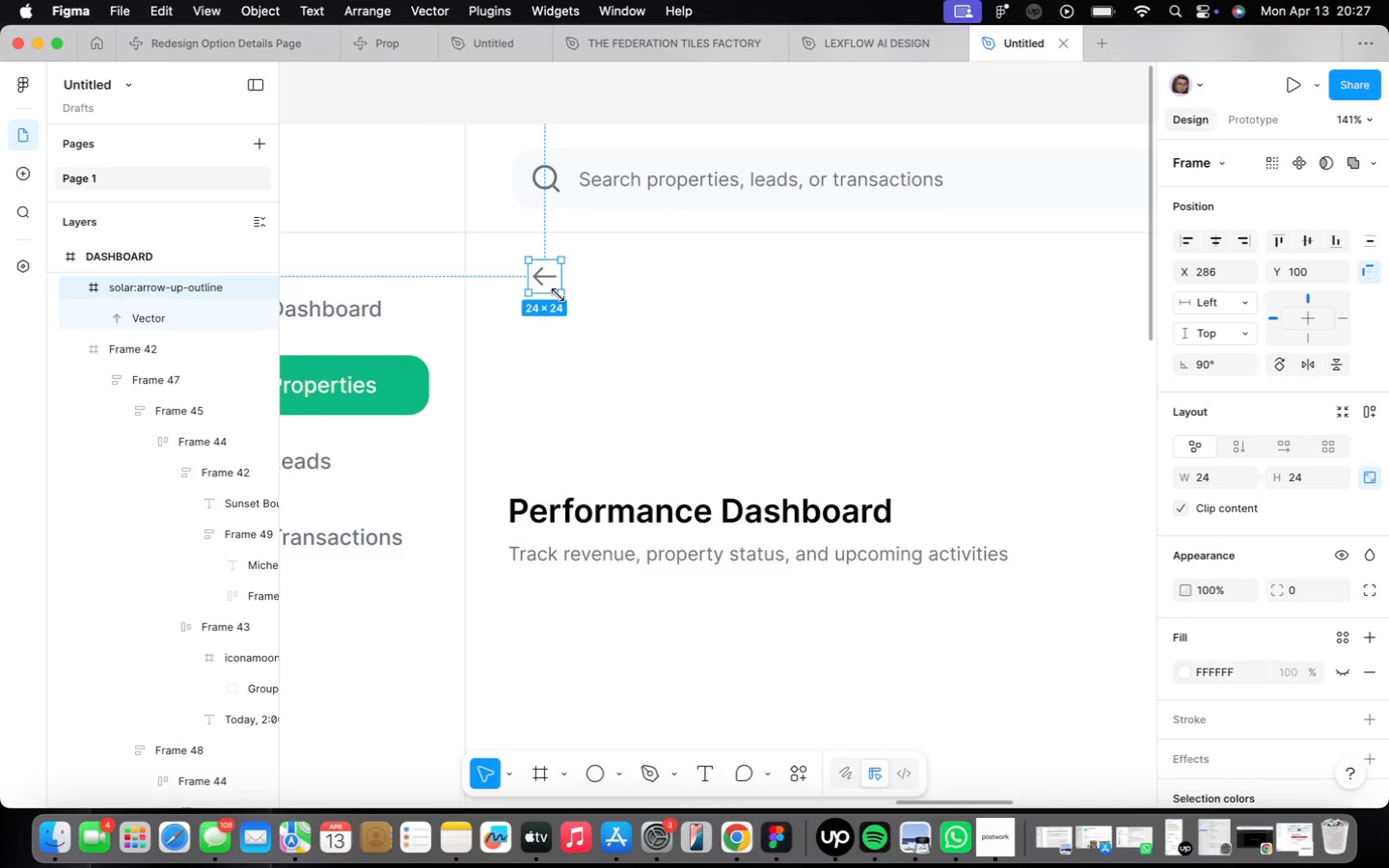 
hold_key(key=ArrowLeft, duration=1.09)
 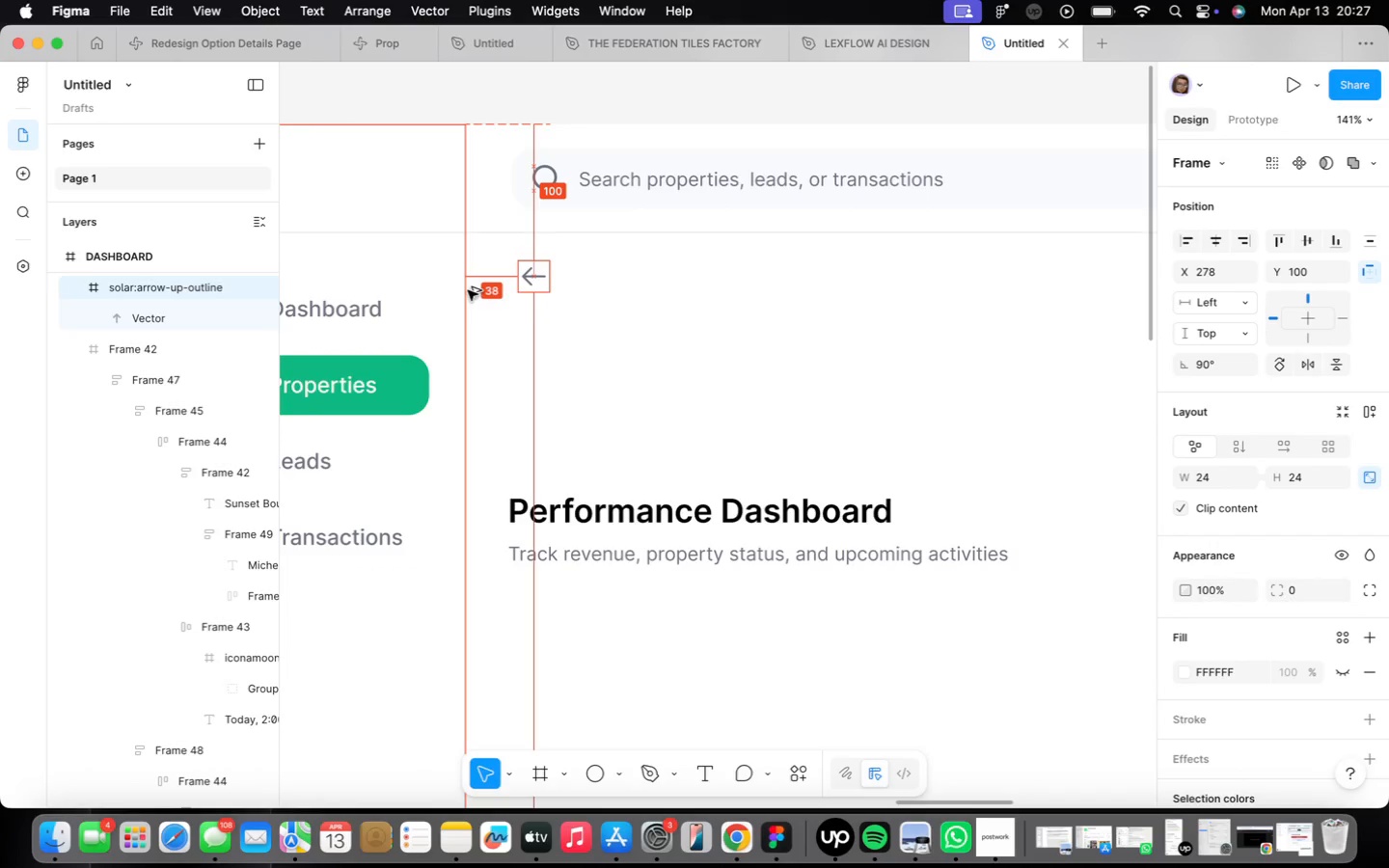 
key(Alt+ArrowLeft)
 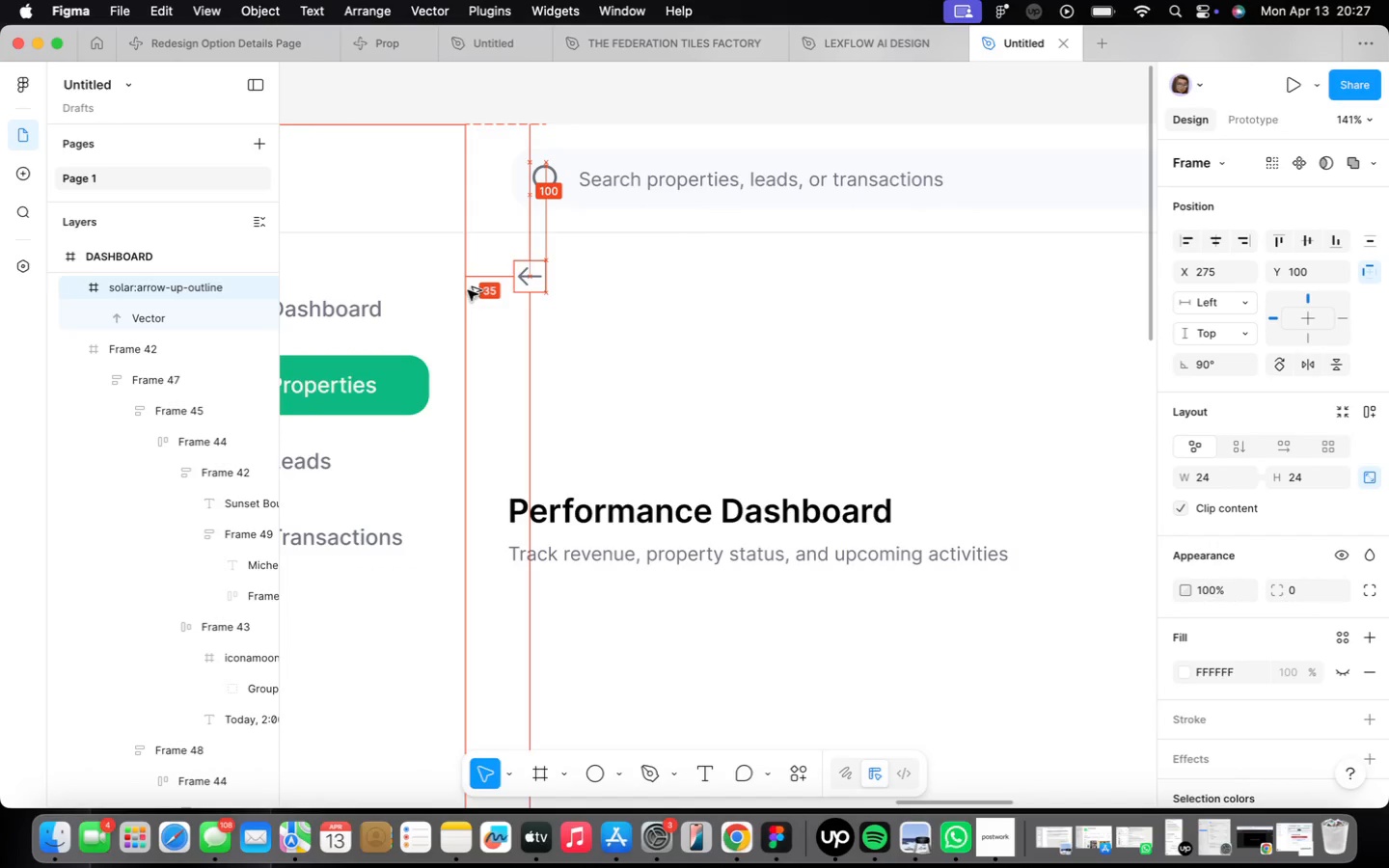 
key(Alt+ArrowLeft)
 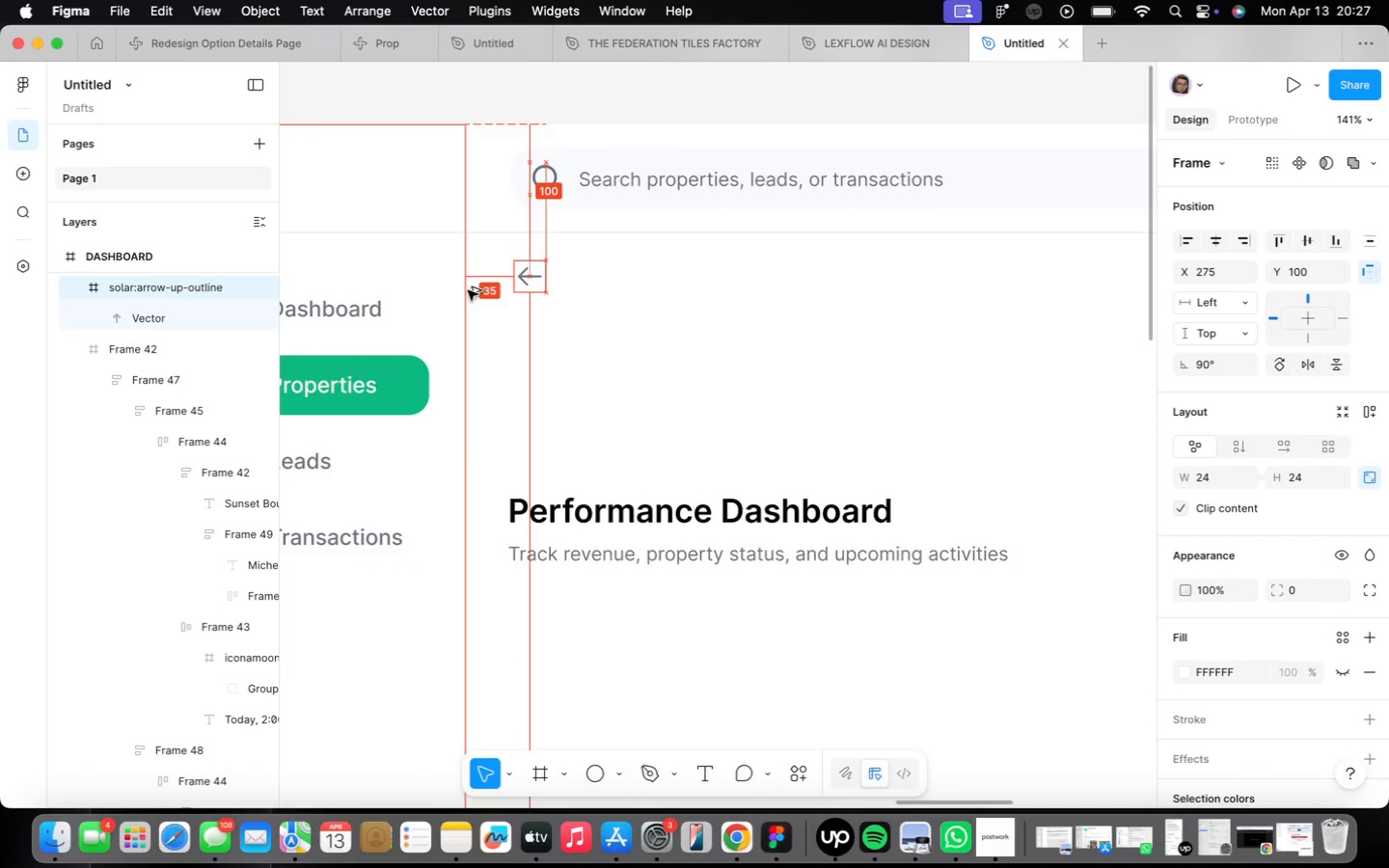 
key(Alt+ArrowLeft)
 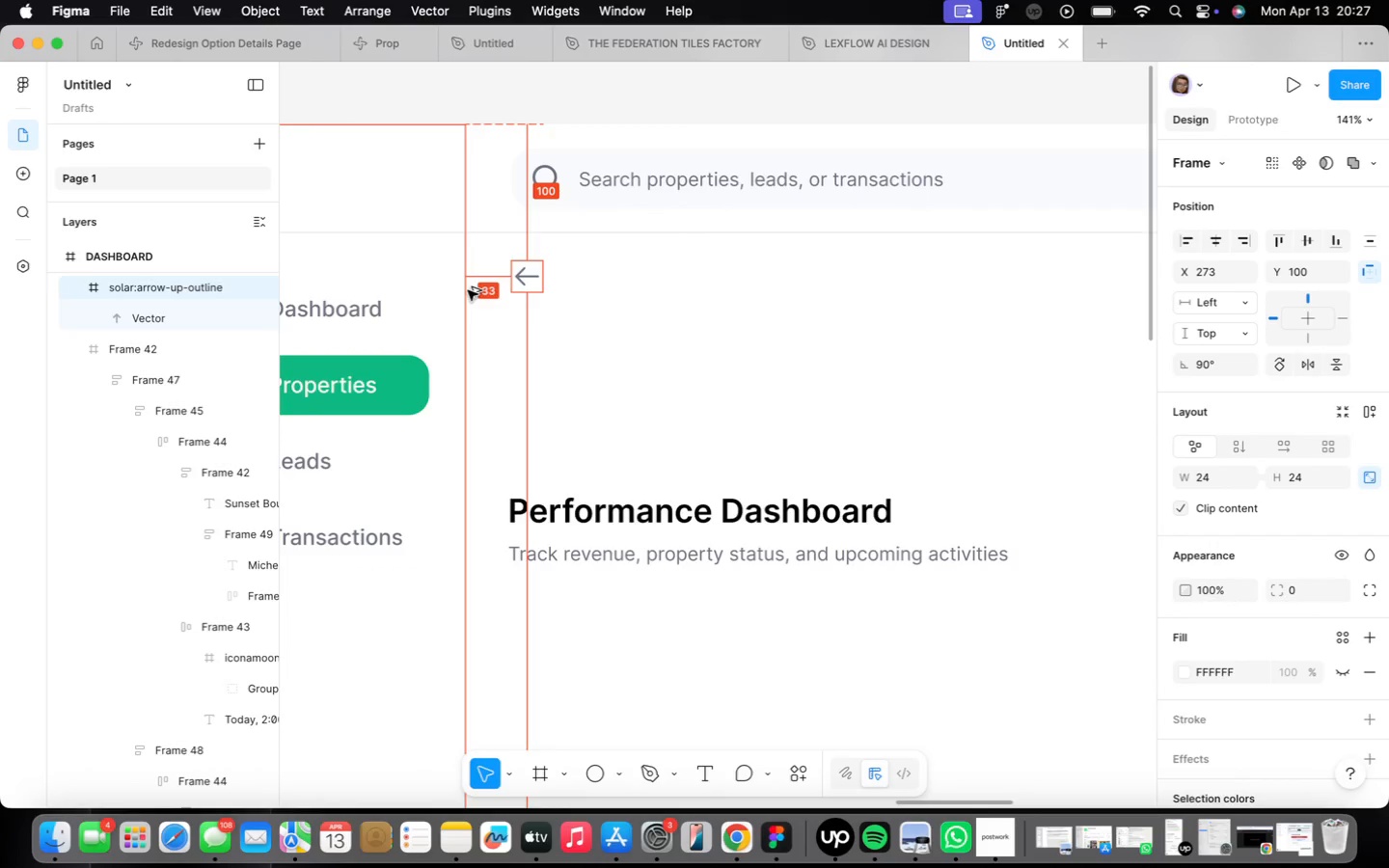 
key(Alt+ArrowLeft)
 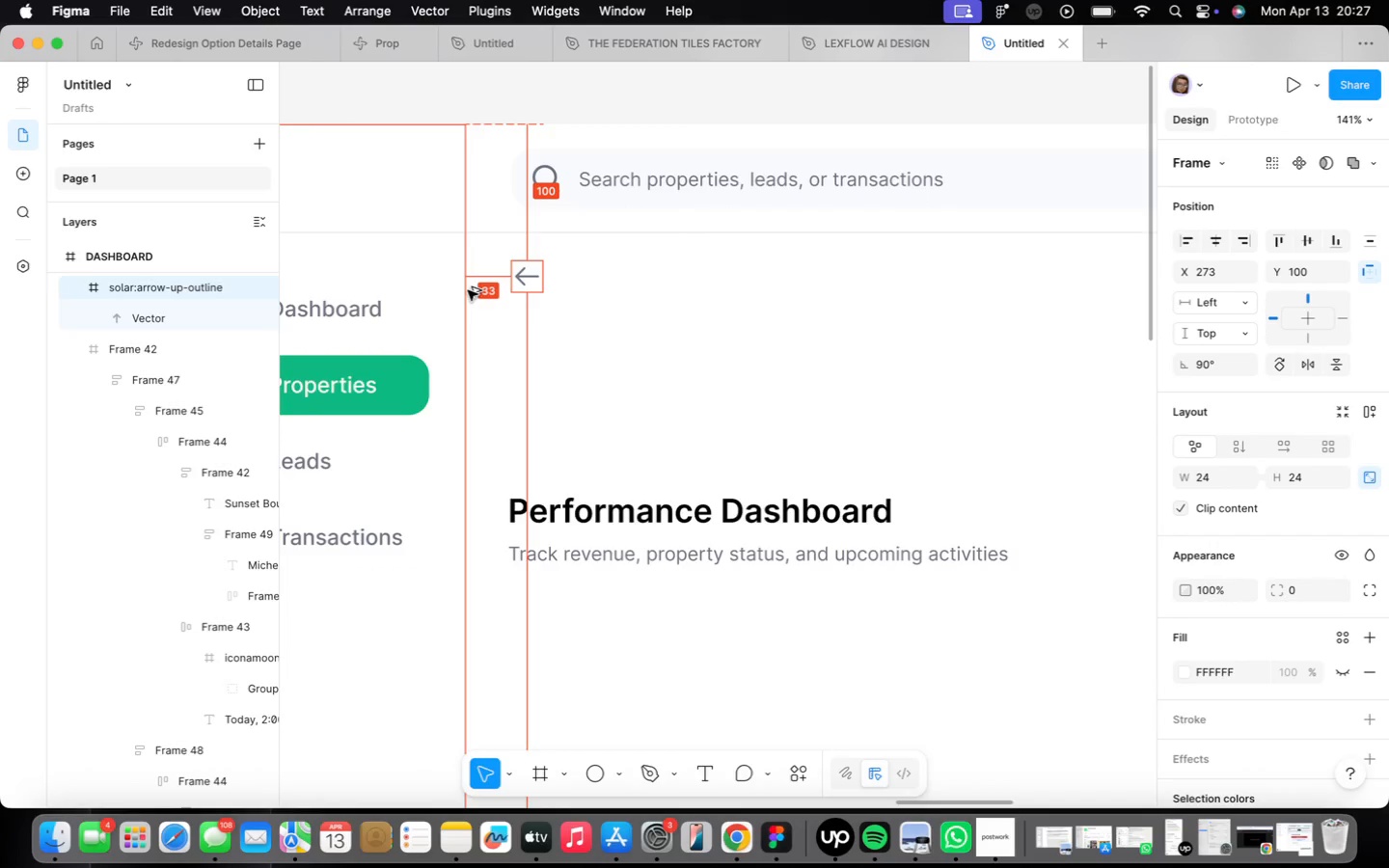 
key(Alt+ArrowLeft)
 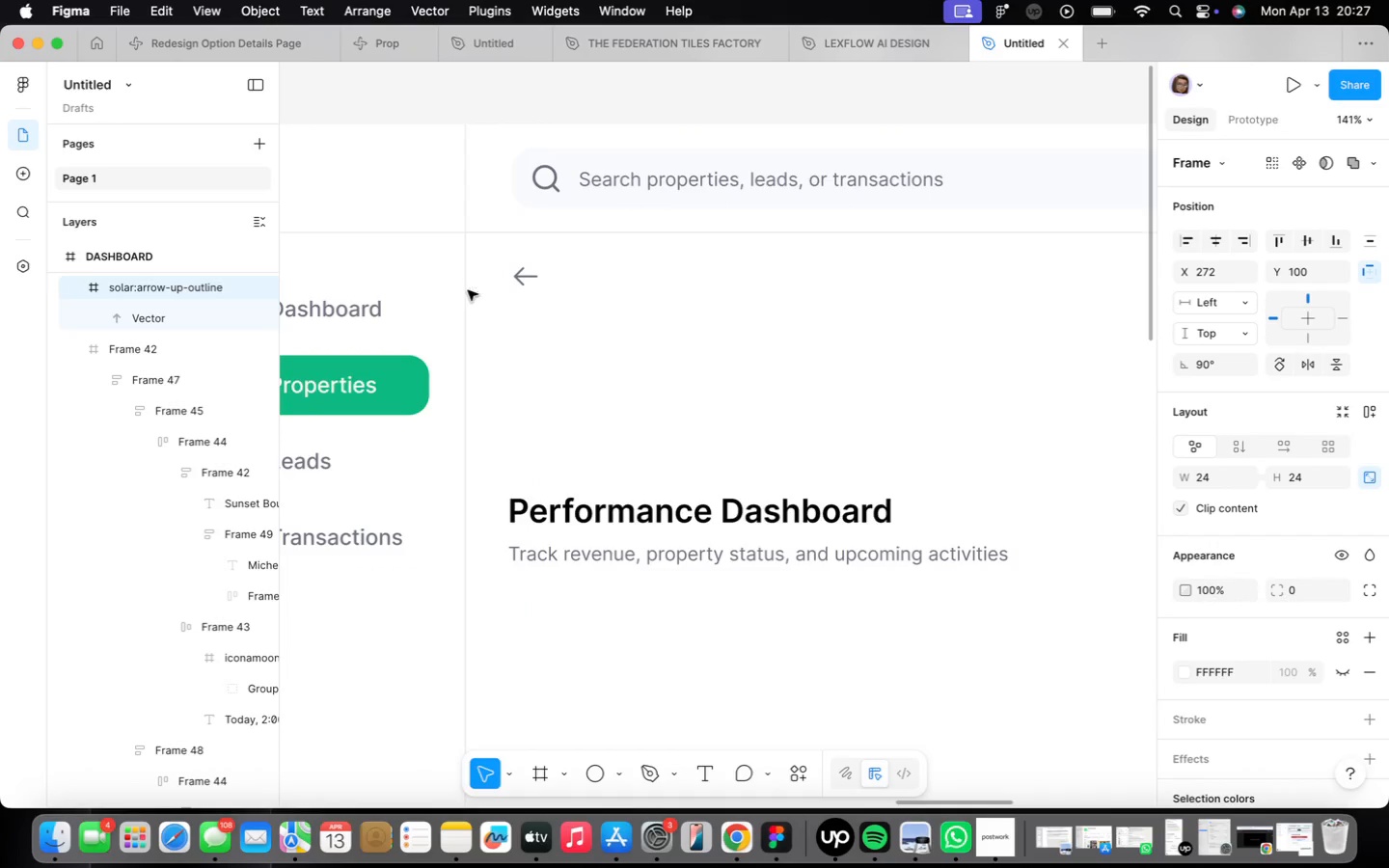 
hold_key(key=OptionLeft, duration=0.48)
 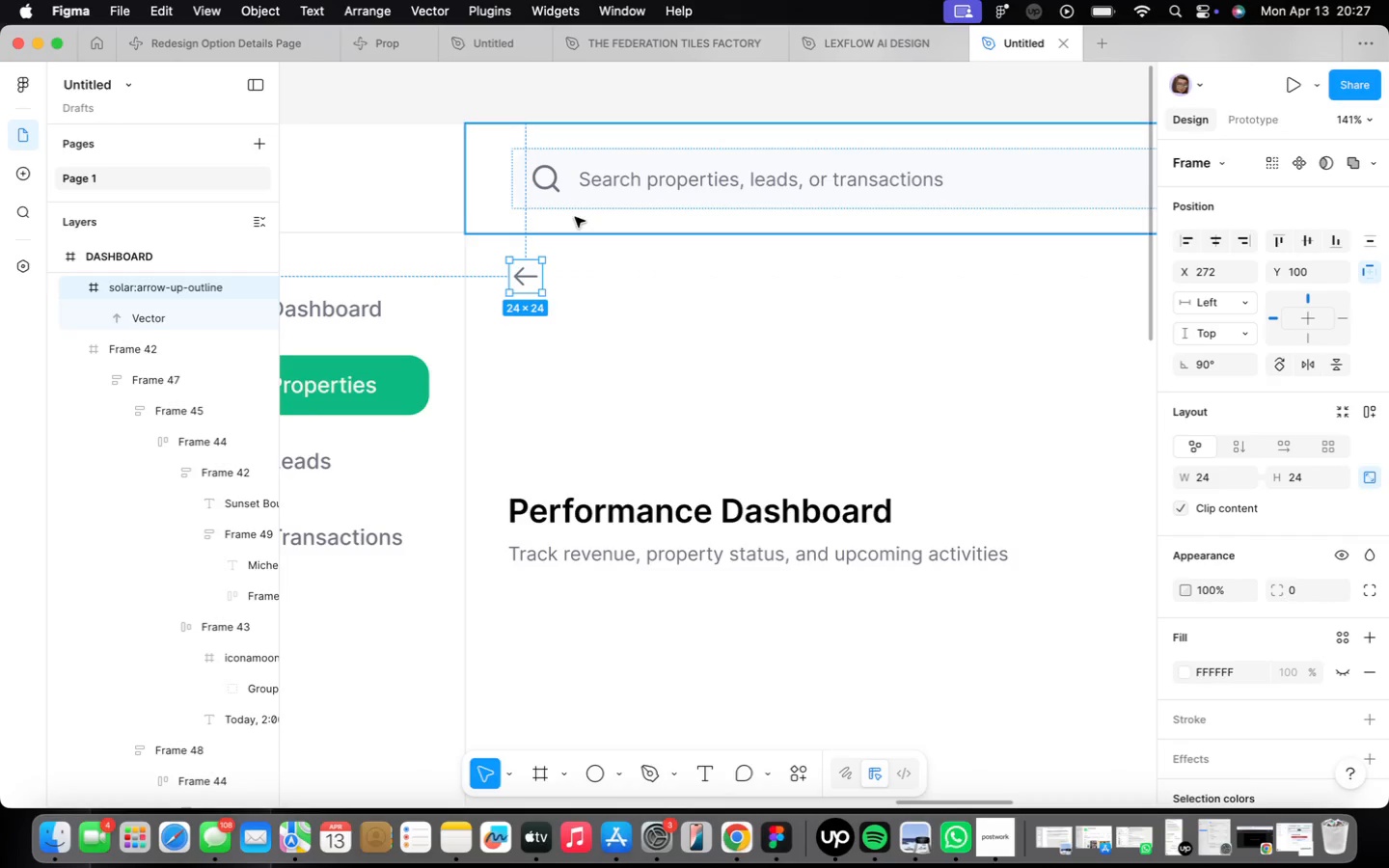 
key(ArrowDown)
 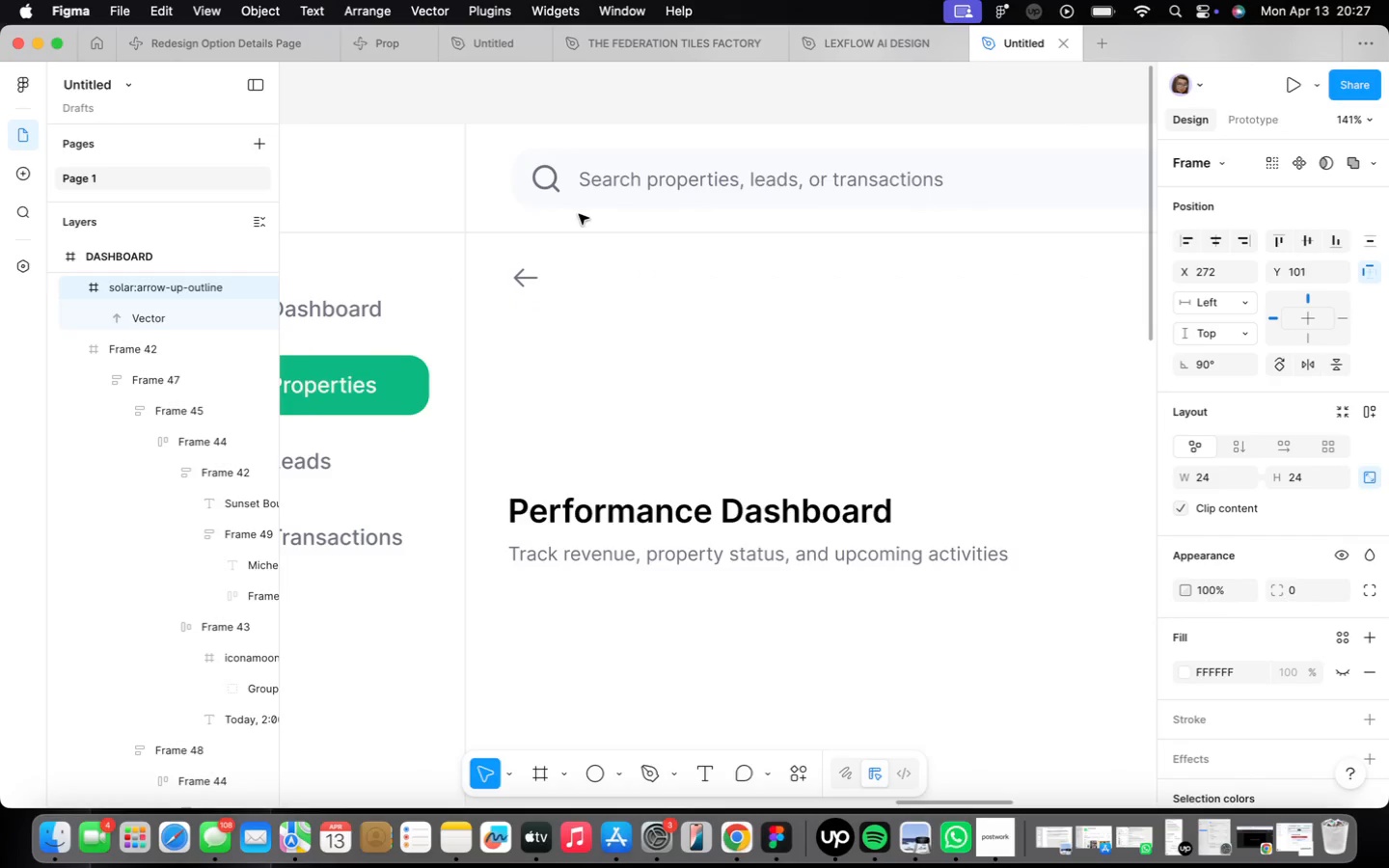 
key(ArrowDown)
 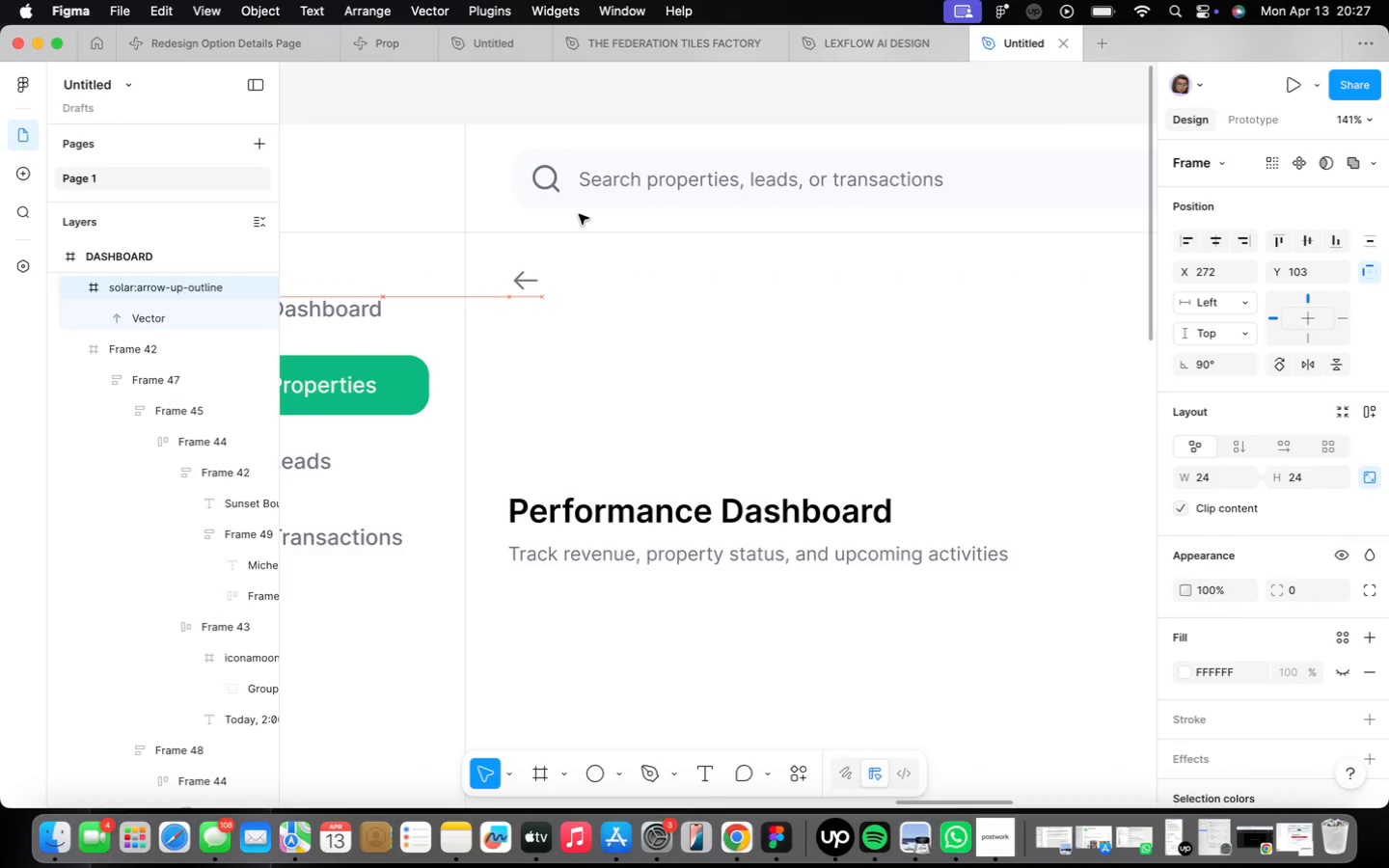 
key(ArrowDown)
 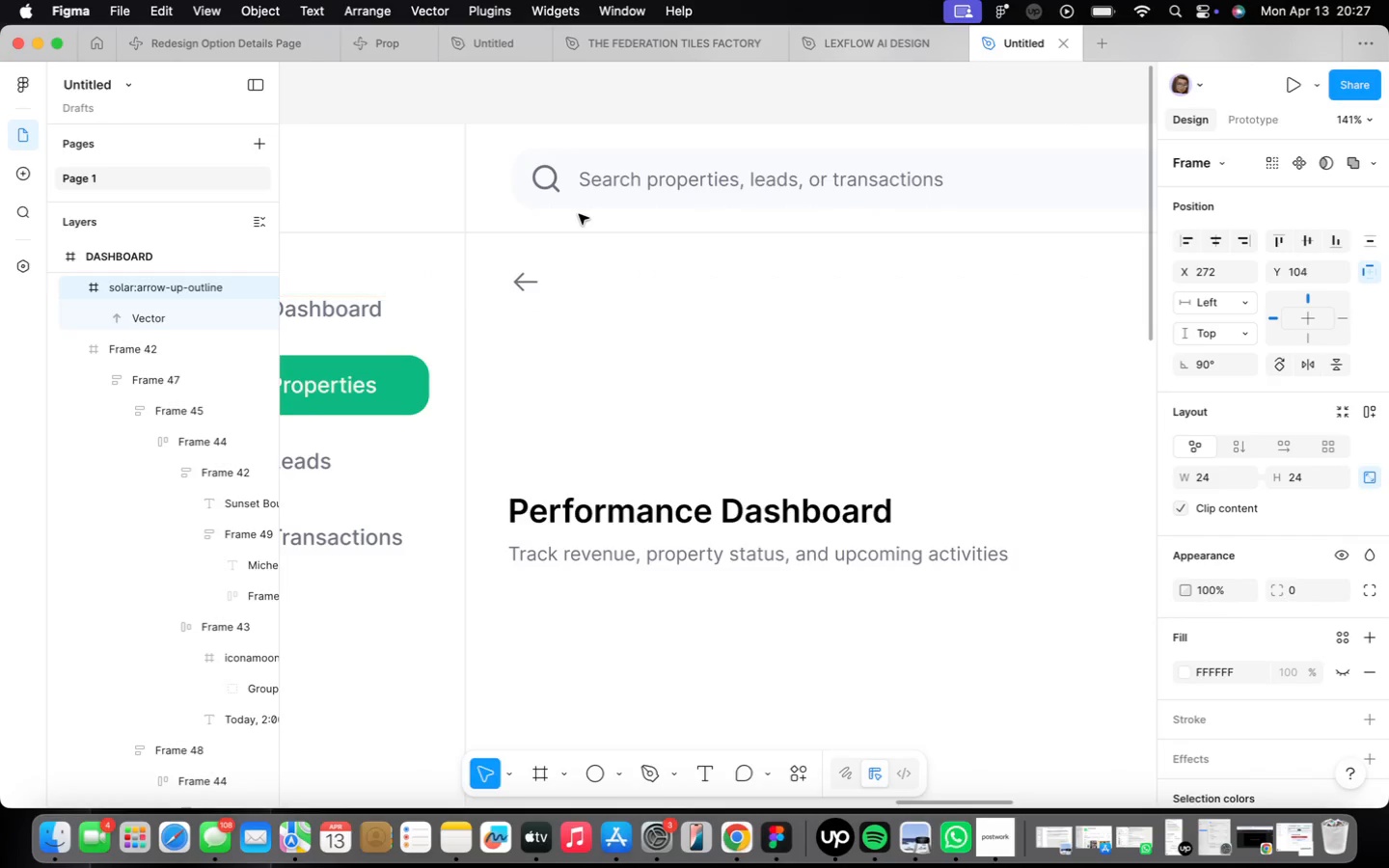 
key(ArrowDown)
 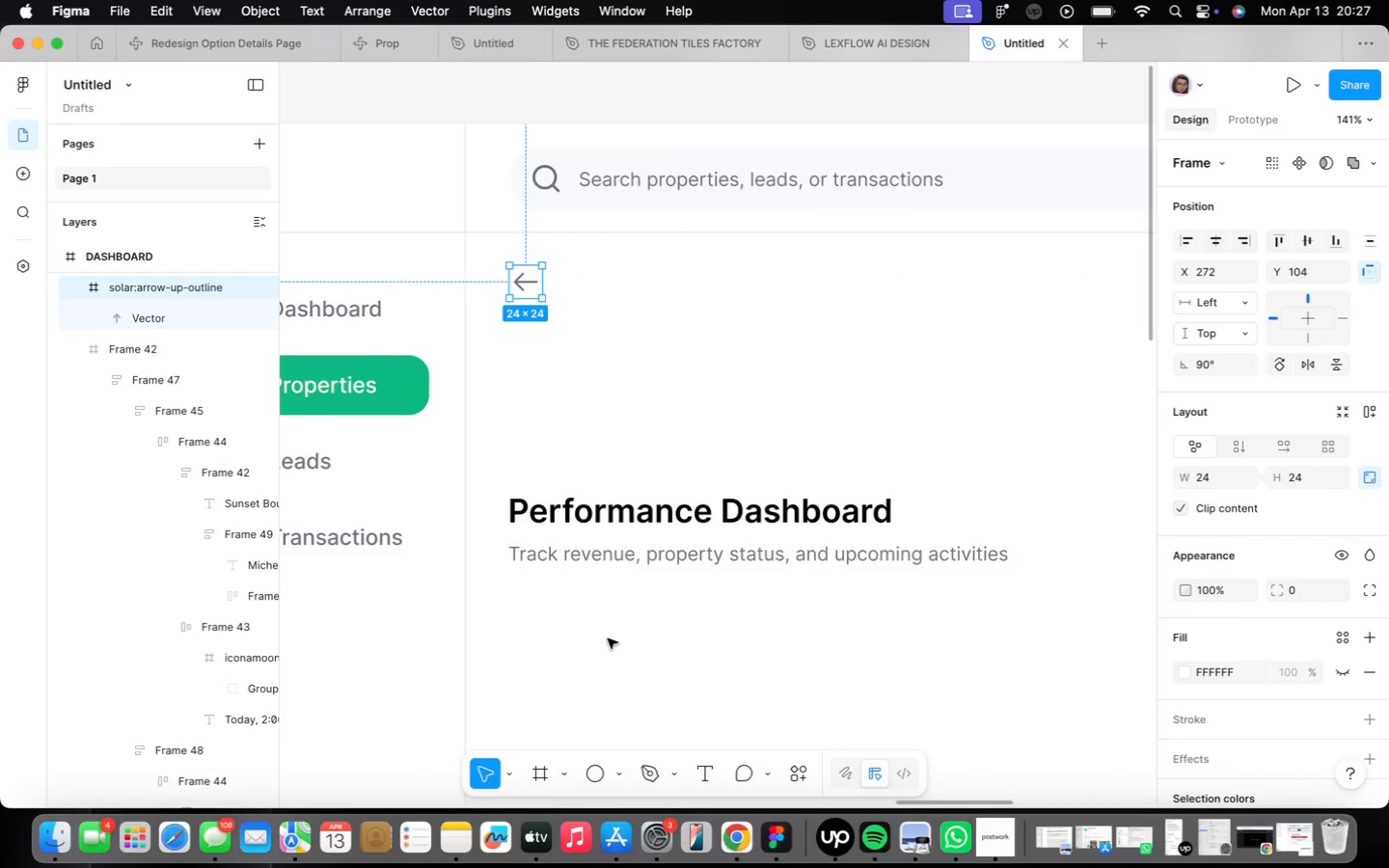 
double_click([620, 558])
 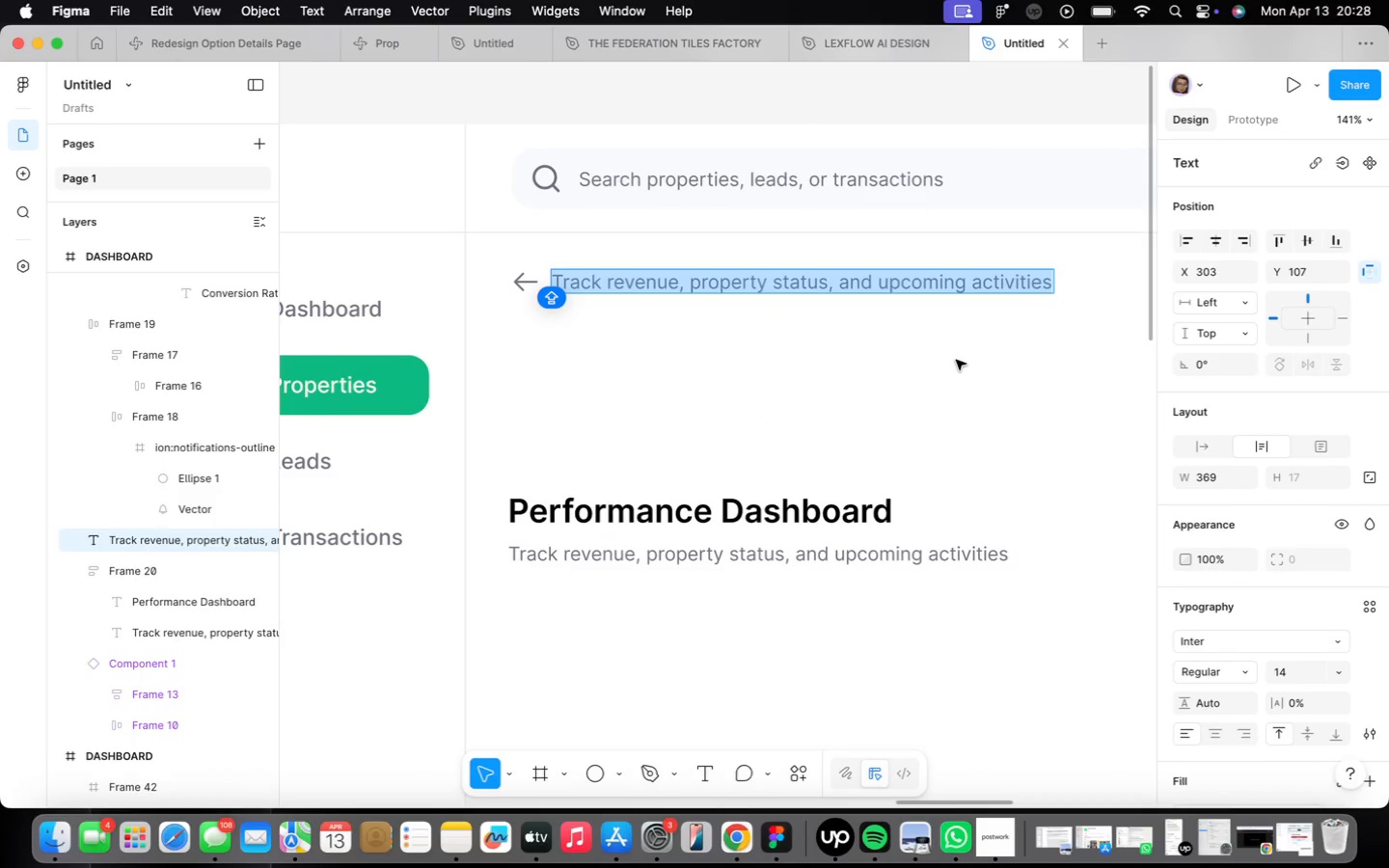 
hold_key(key=OptionLeft, duration=1.6)
left_click_drag(start_coordinate=[620, 558], to_coordinate=[664, 287])
 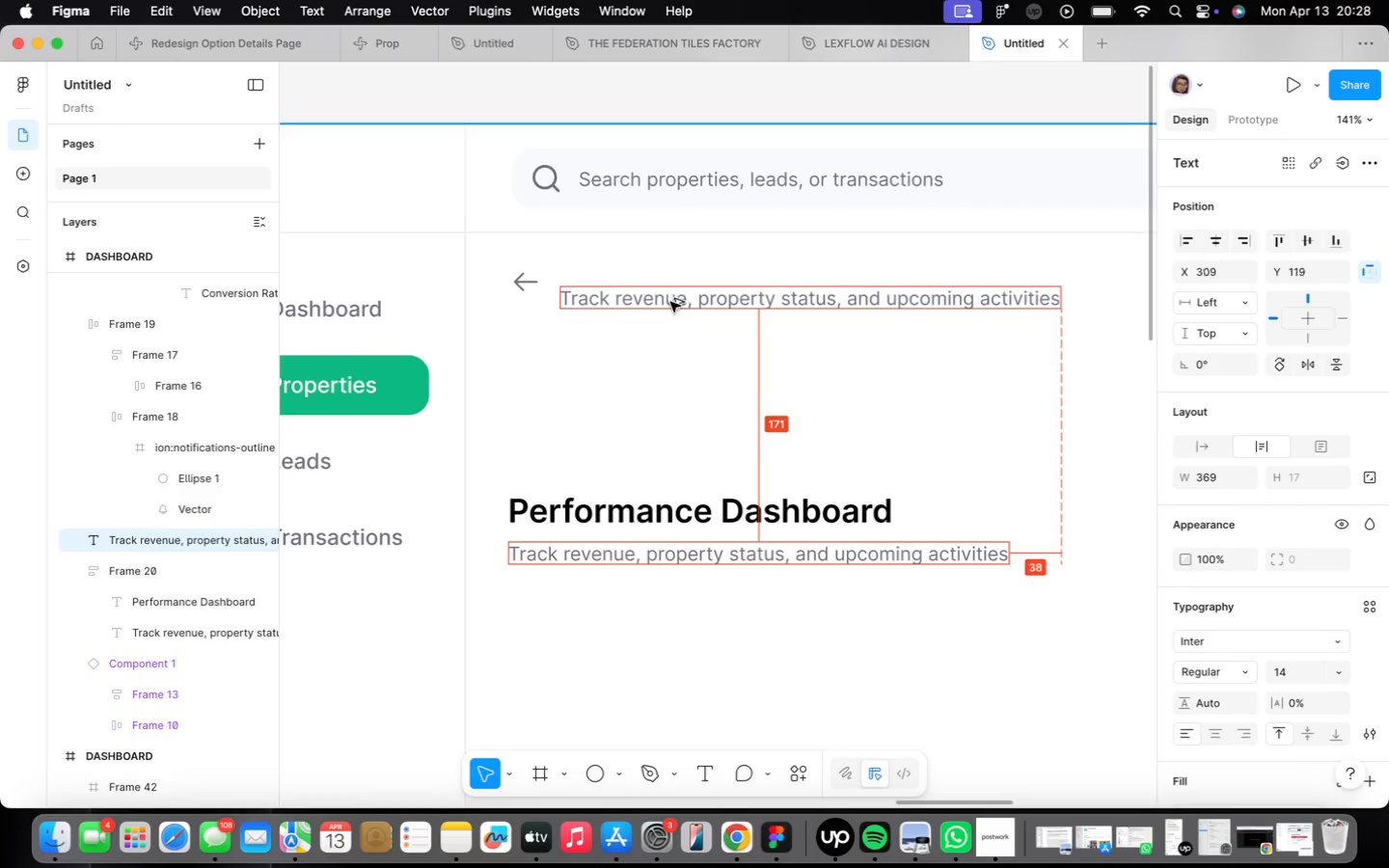 
type(Back to Properties)
 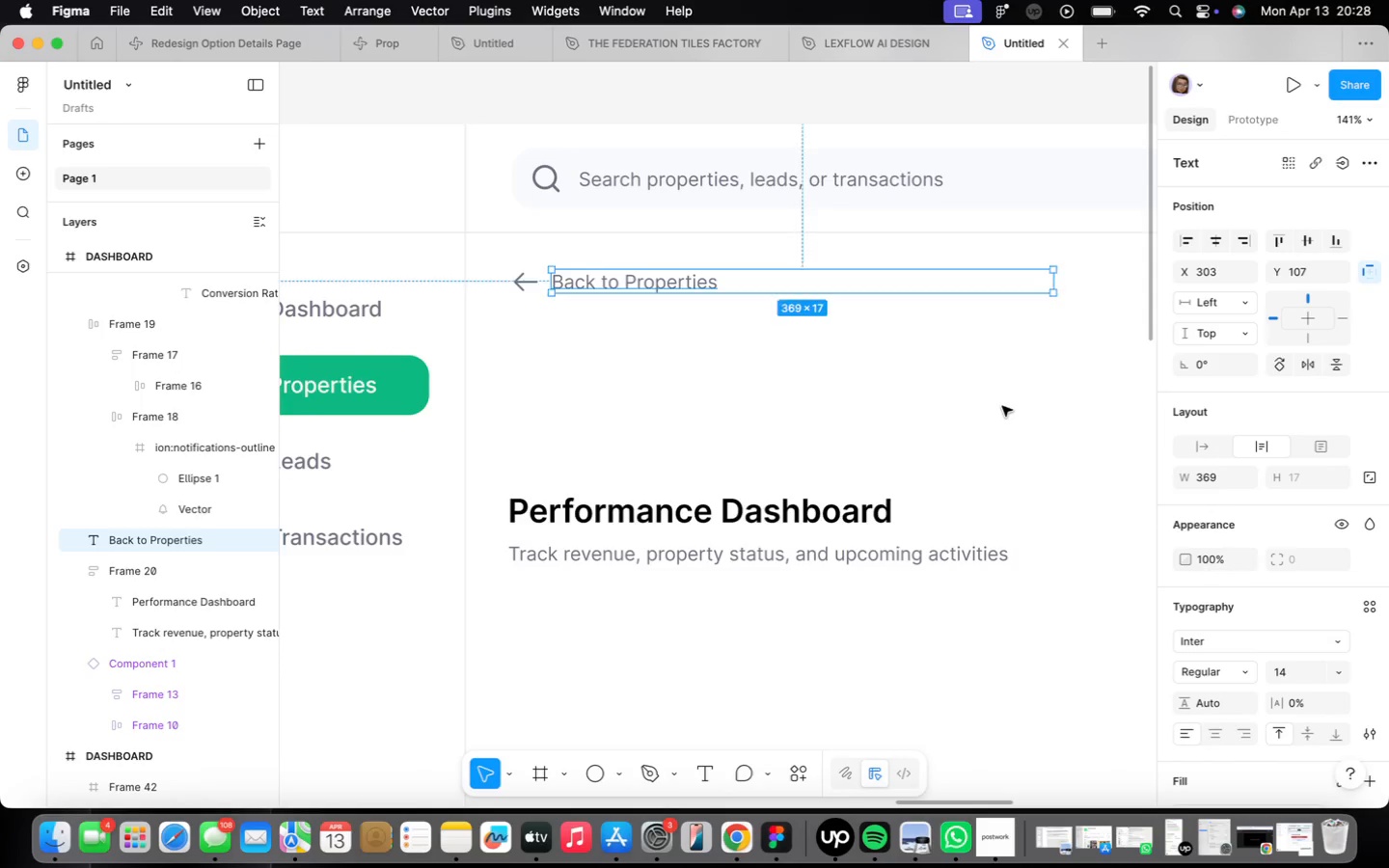 
wait(5.54)
 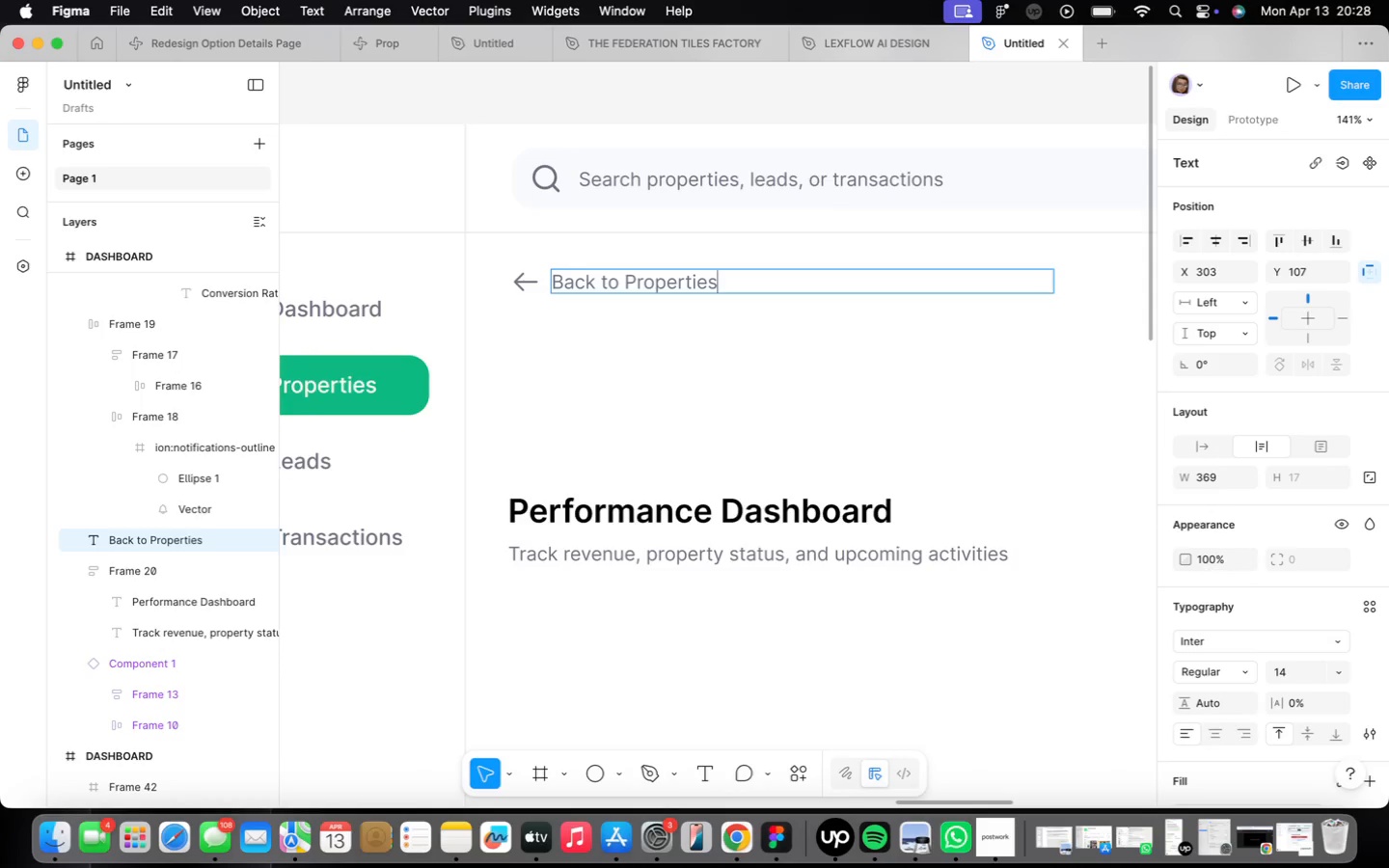 
hold_key(key=ShiftLeft, duration=0.42)
left_click([525, 280])
 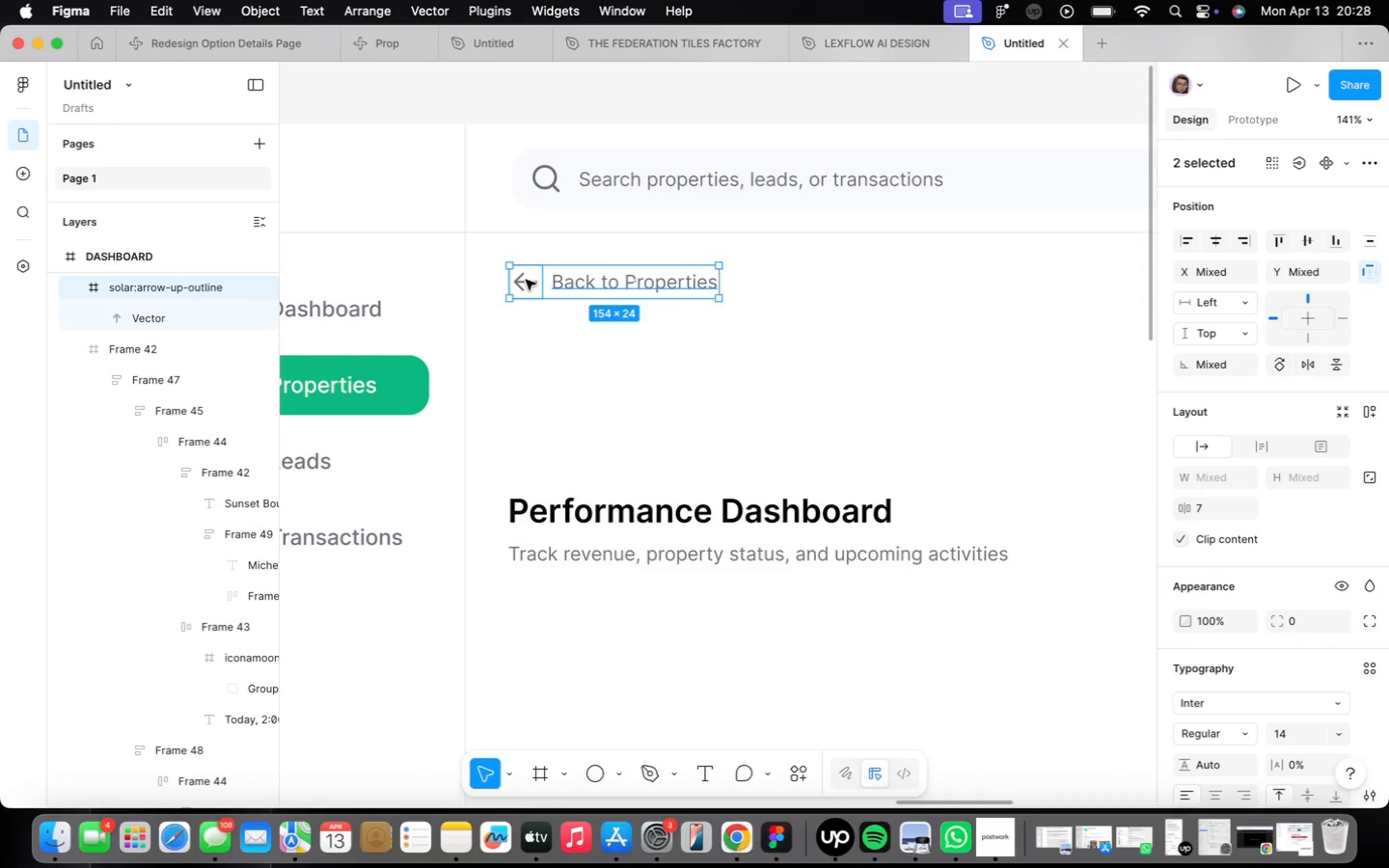 
key(Shift+A)
 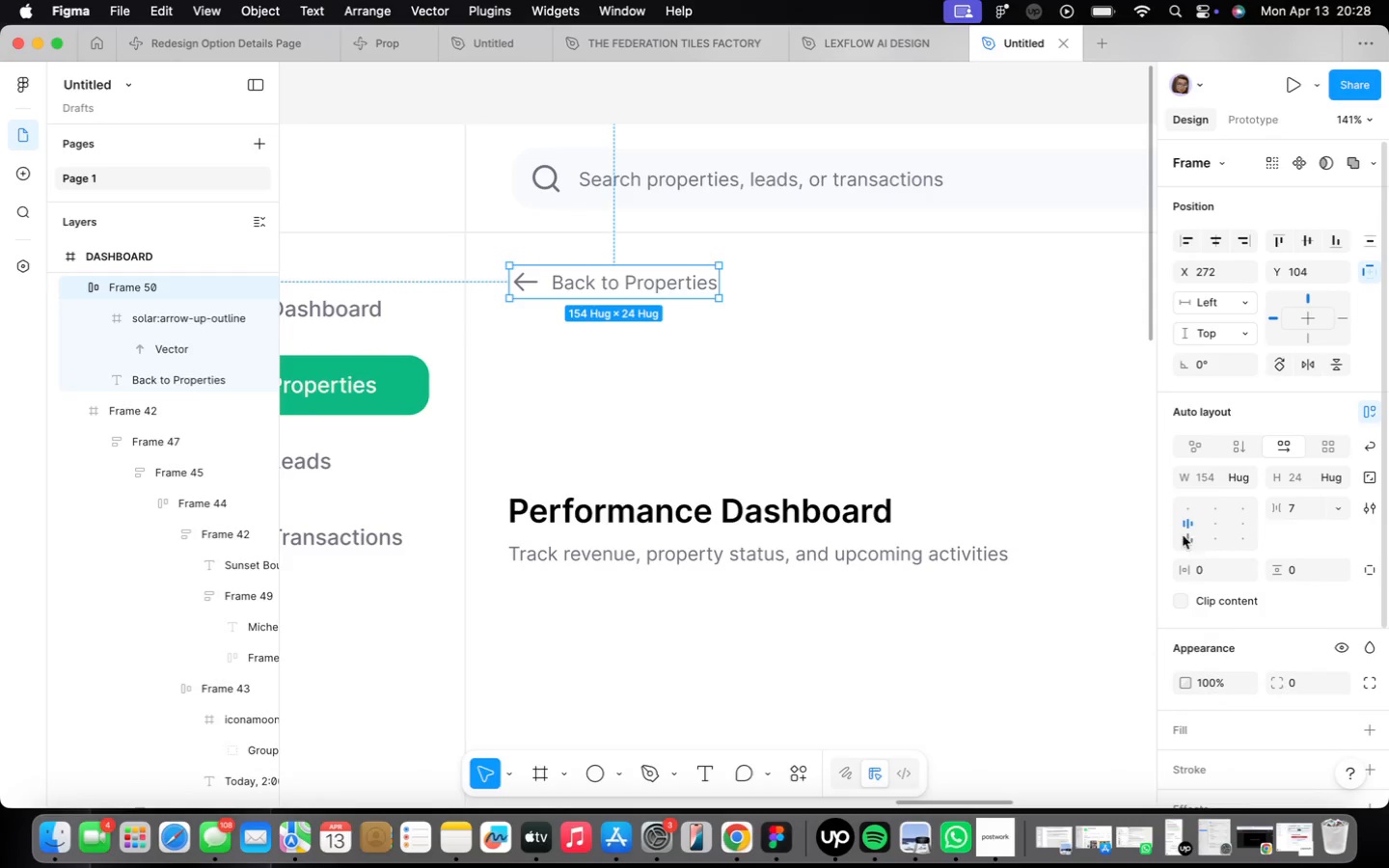 
wait(5.16)
 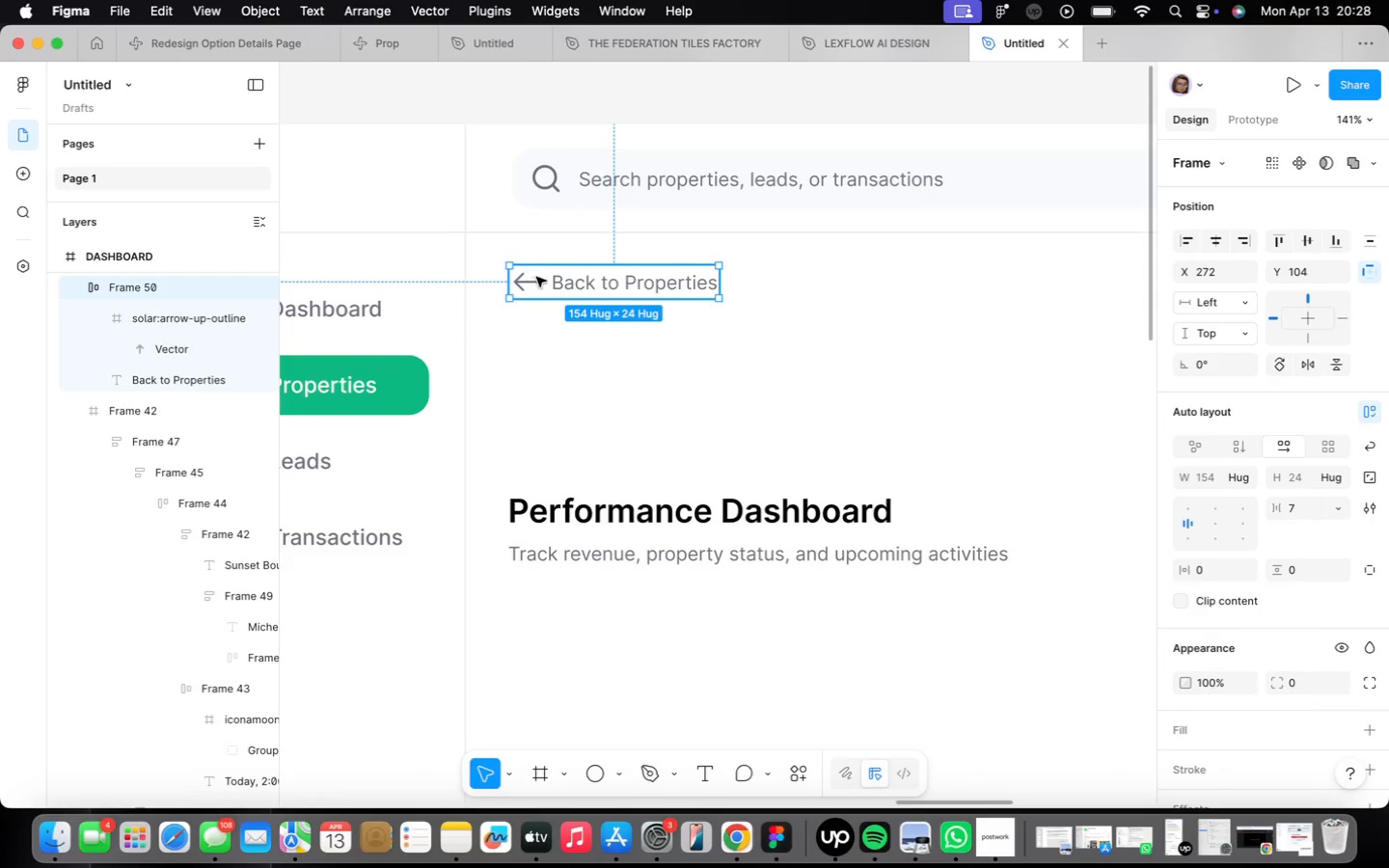 
left_click([1184, 524])
 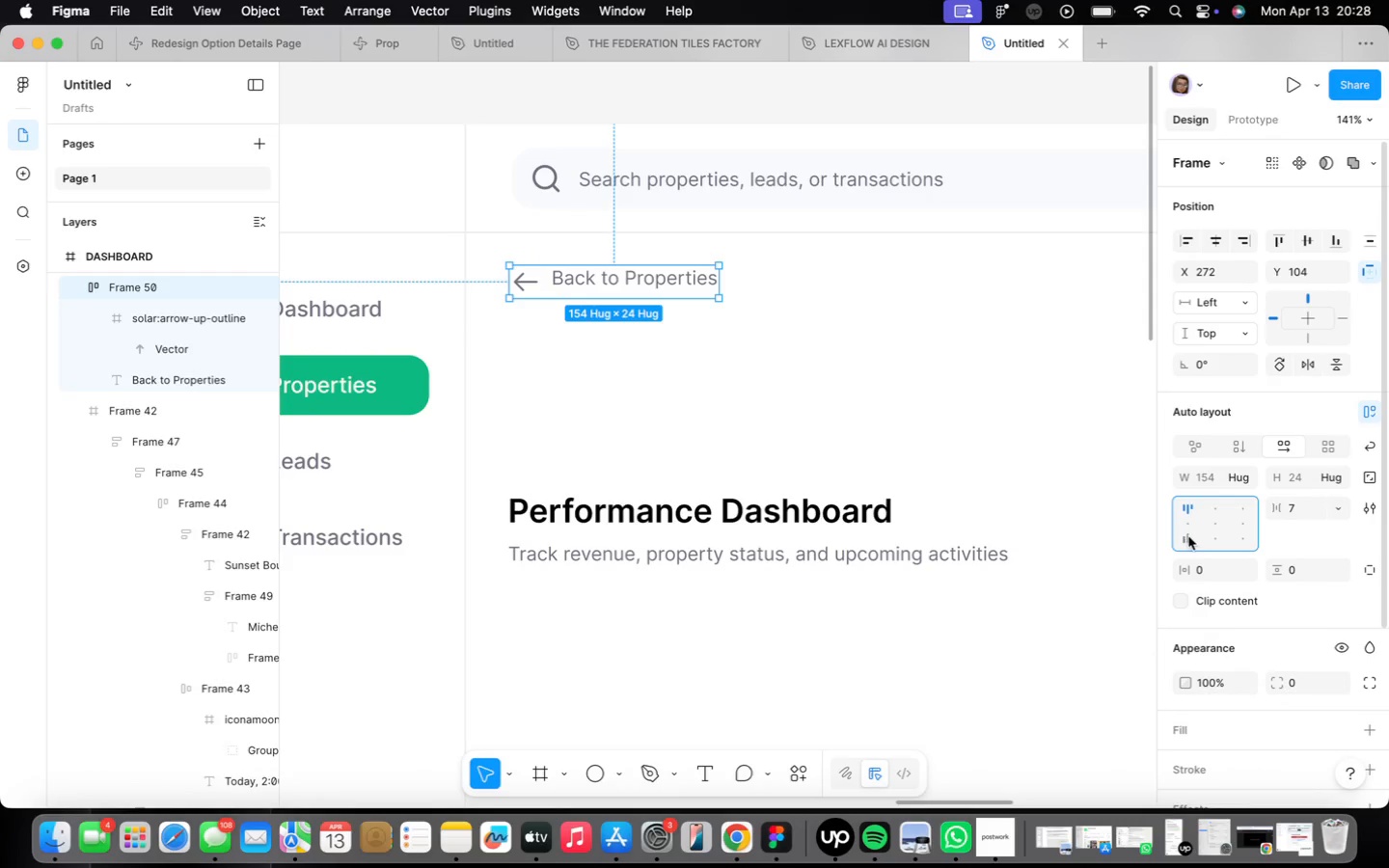 
left_click([1185, 529])
 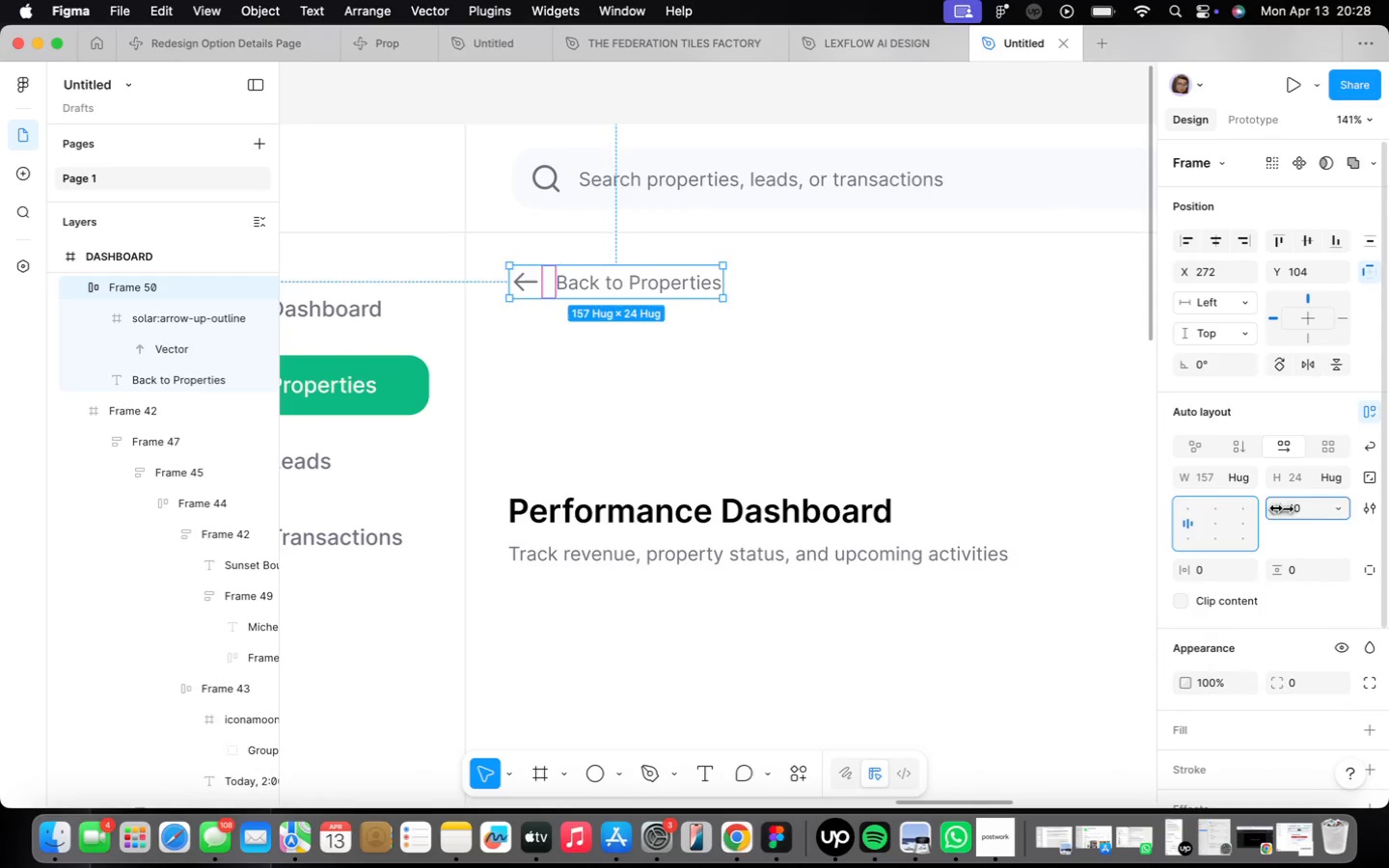 
left_click([939, 442])
 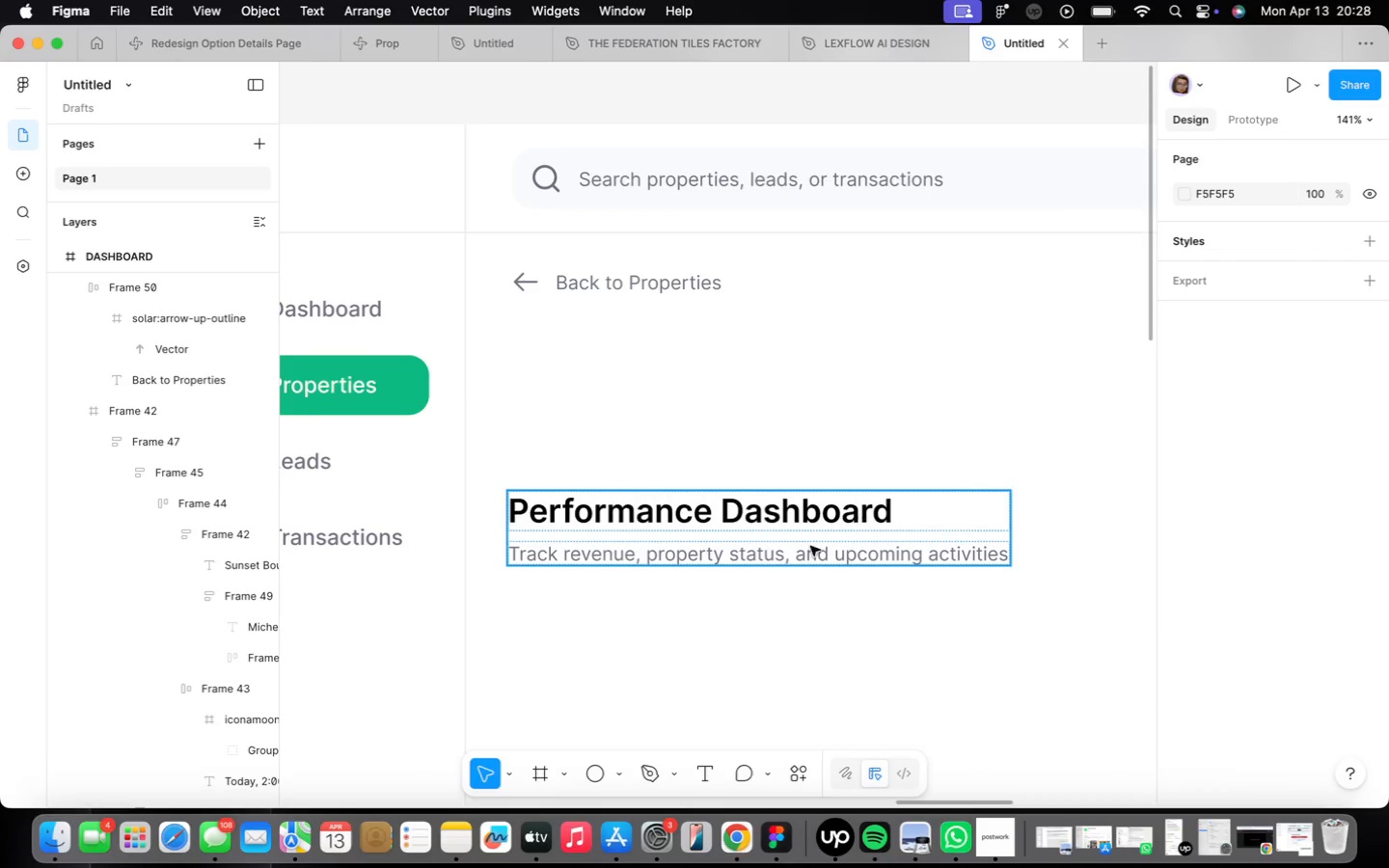 
left_click([809, 547])
 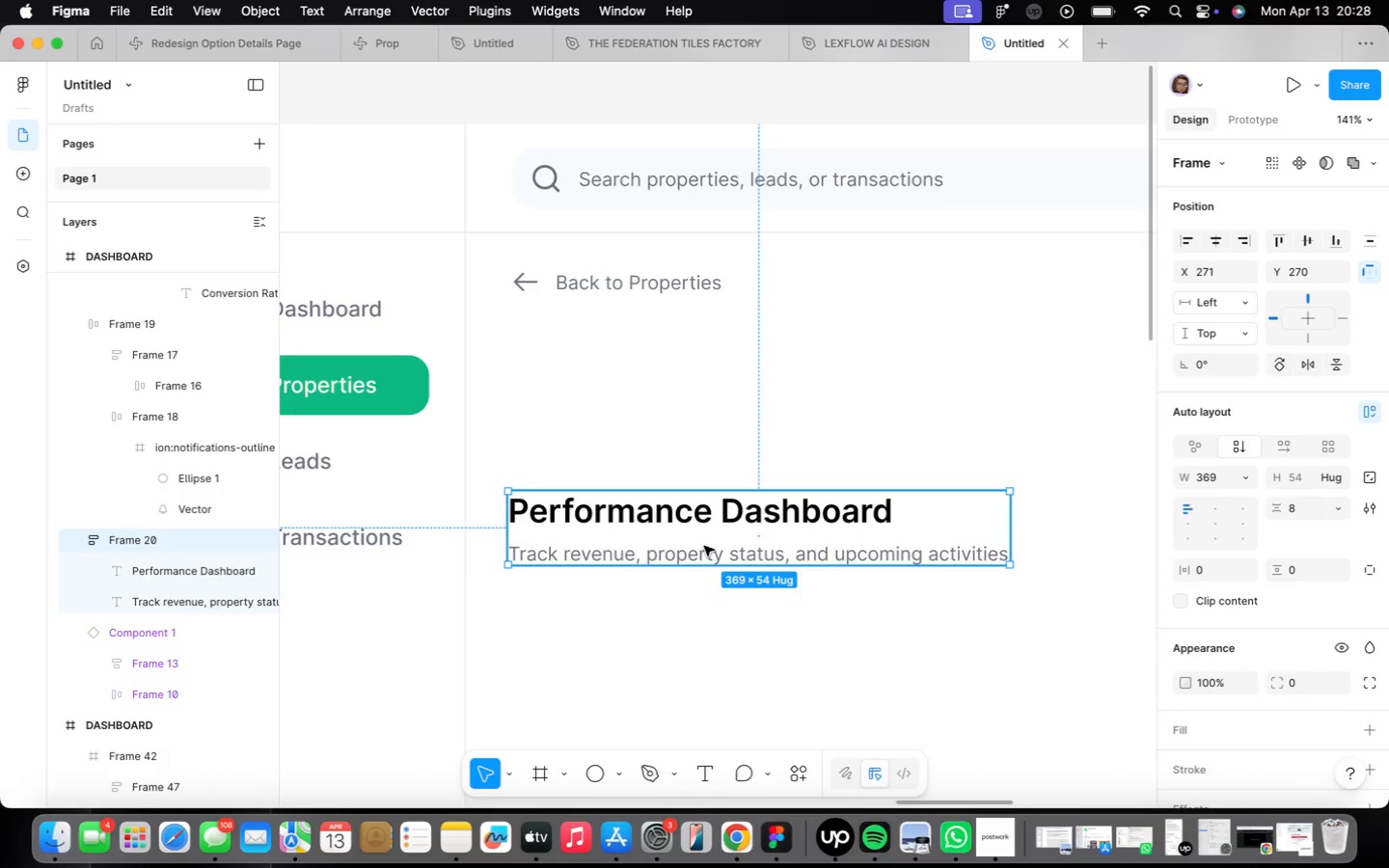 
left_click_drag(start_coordinate=[675, 546], to_coordinate=[680, 376])
 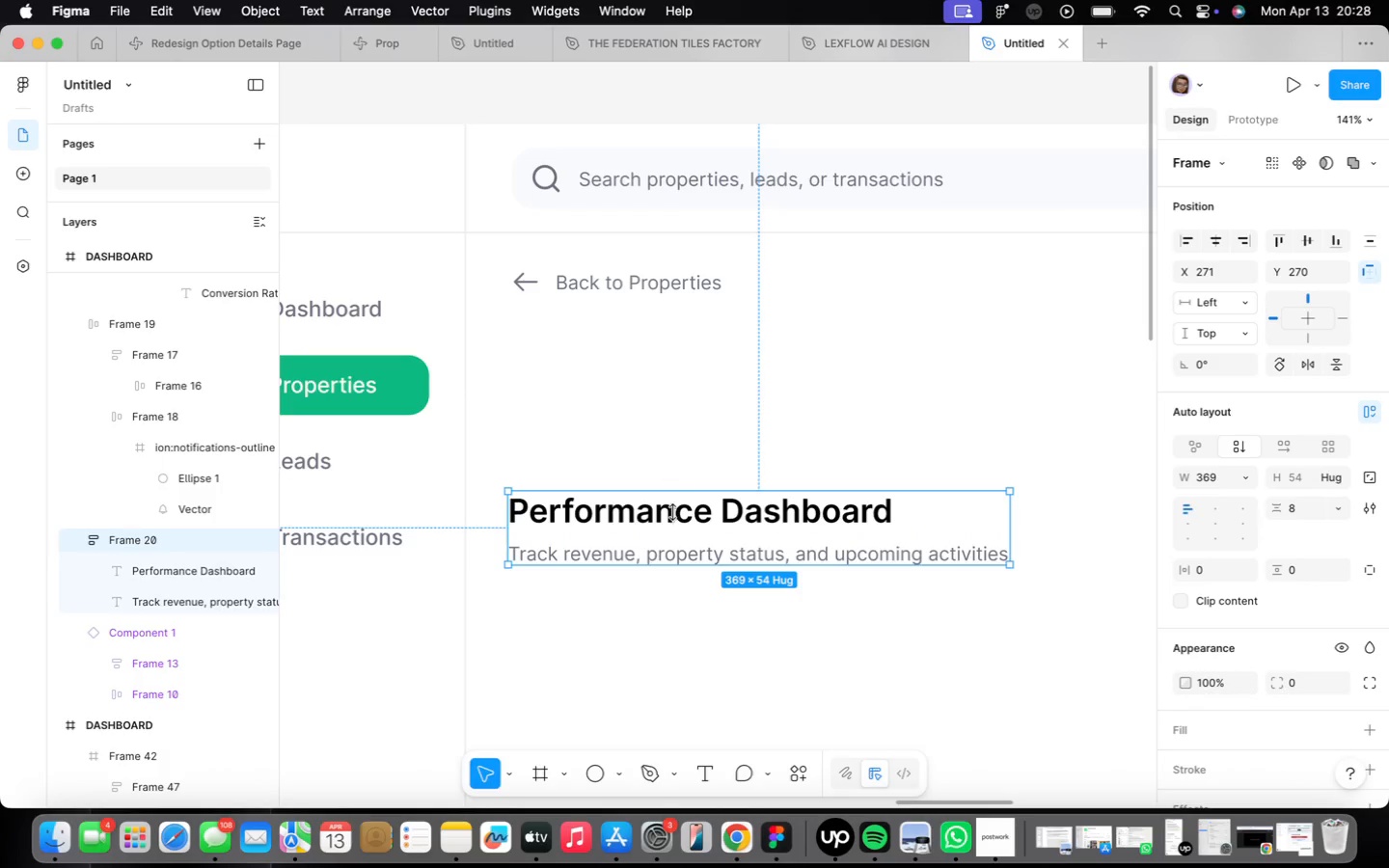 
left_click_drag(start_coordinate=[680, 376], to_coordinate=[685, 375])
 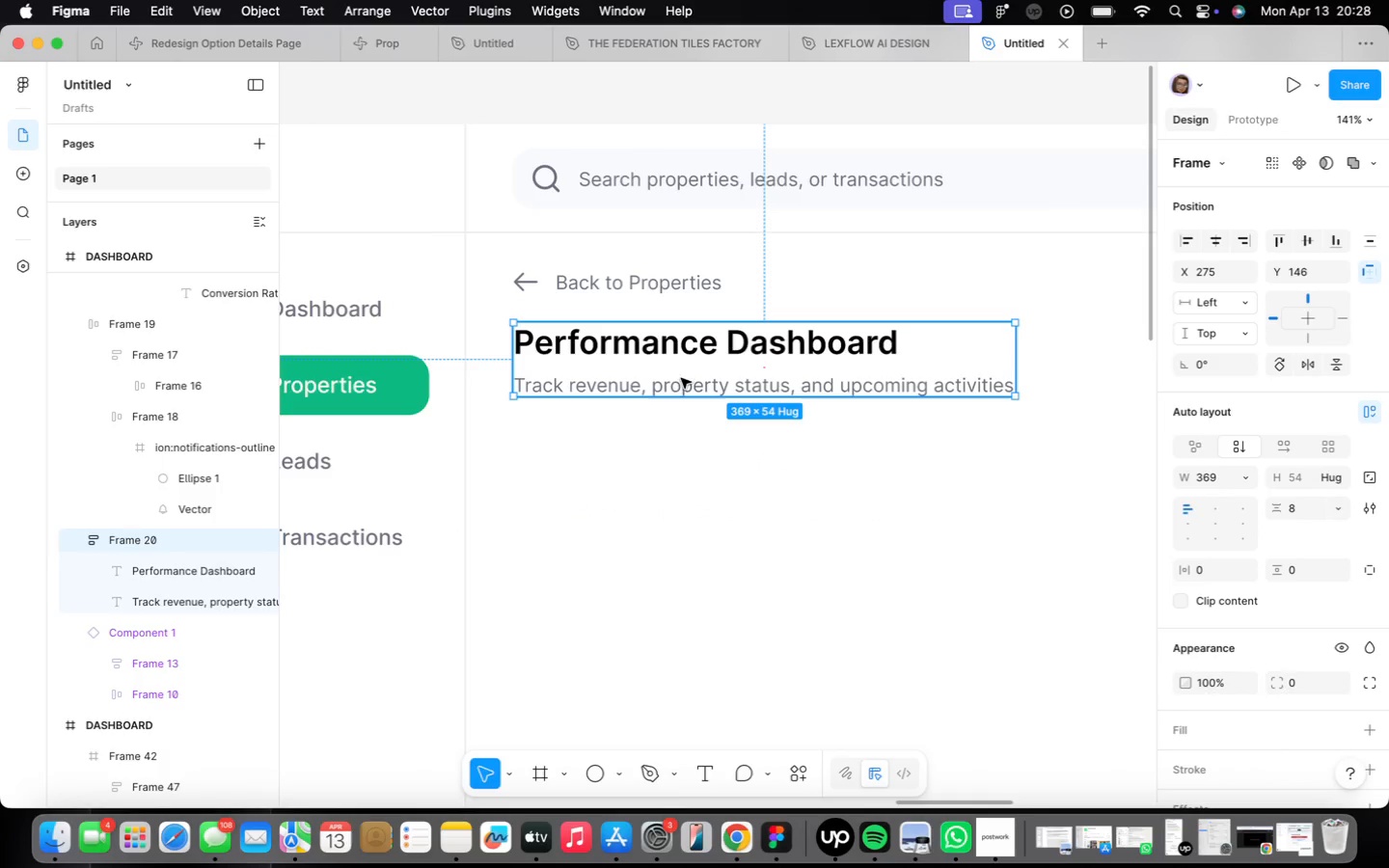 
left_click([570, 287])
 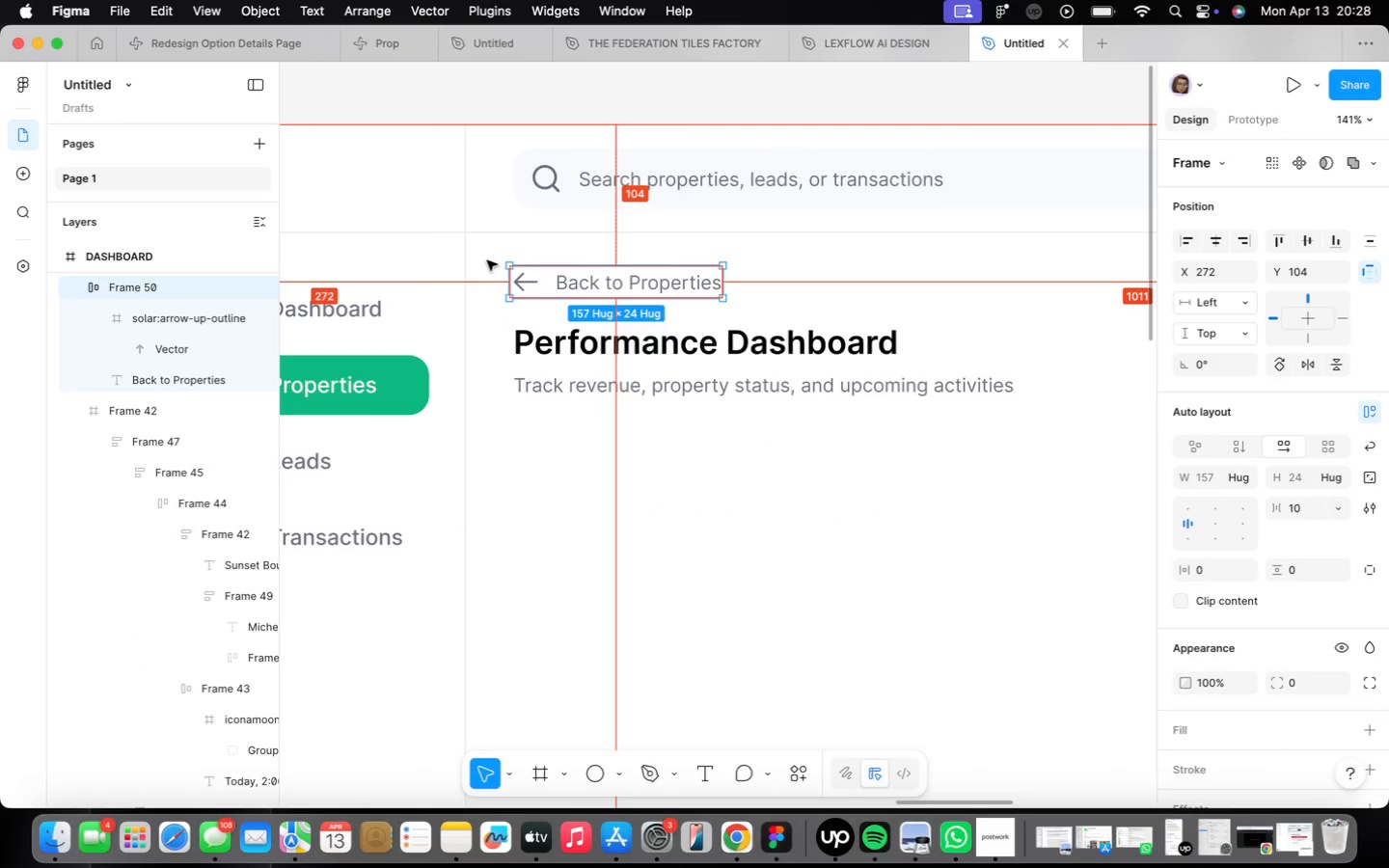 
hold_key(key=OptionLeft, duration=0.97)
 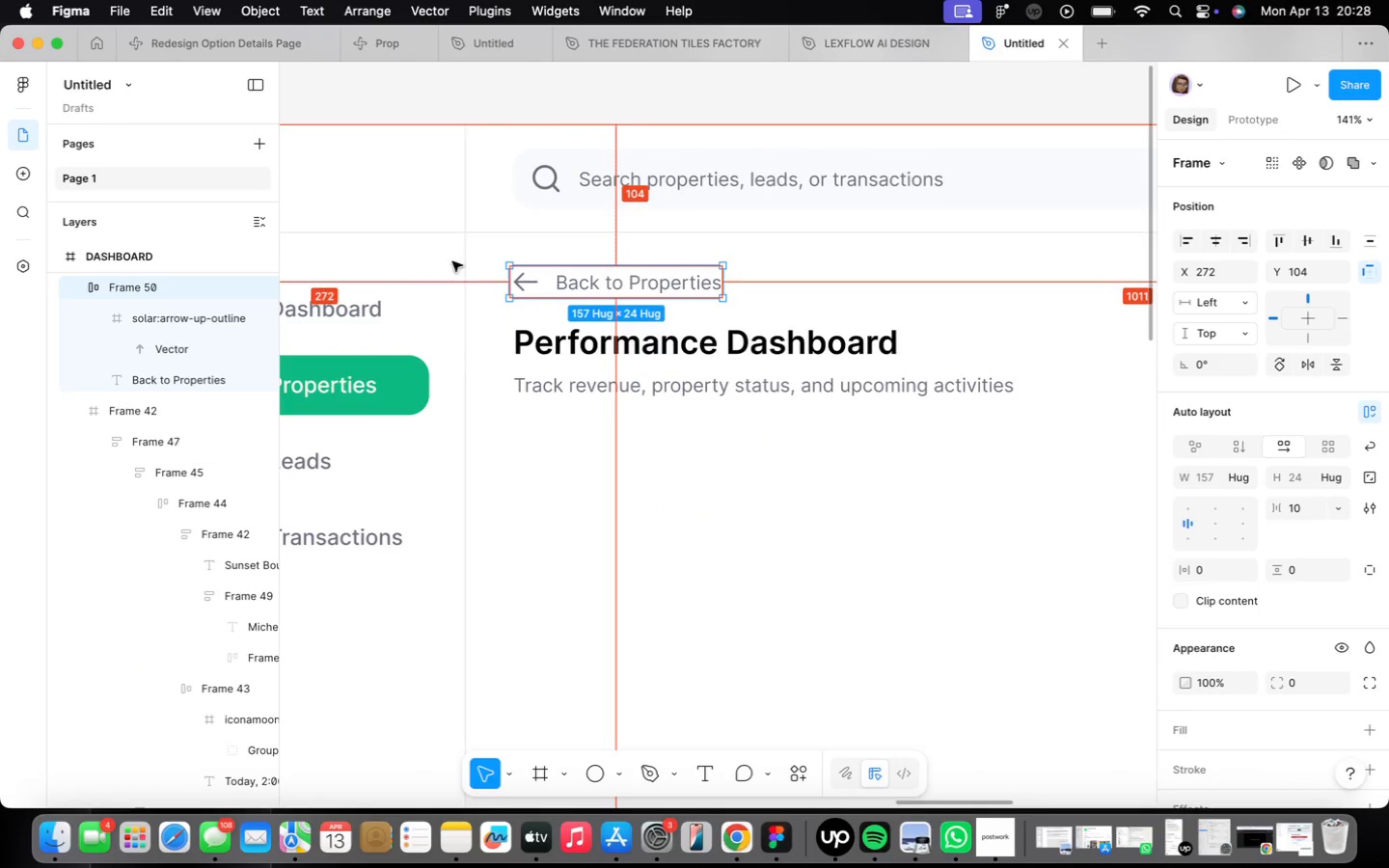 
key(Alt+ArrowLeft)
 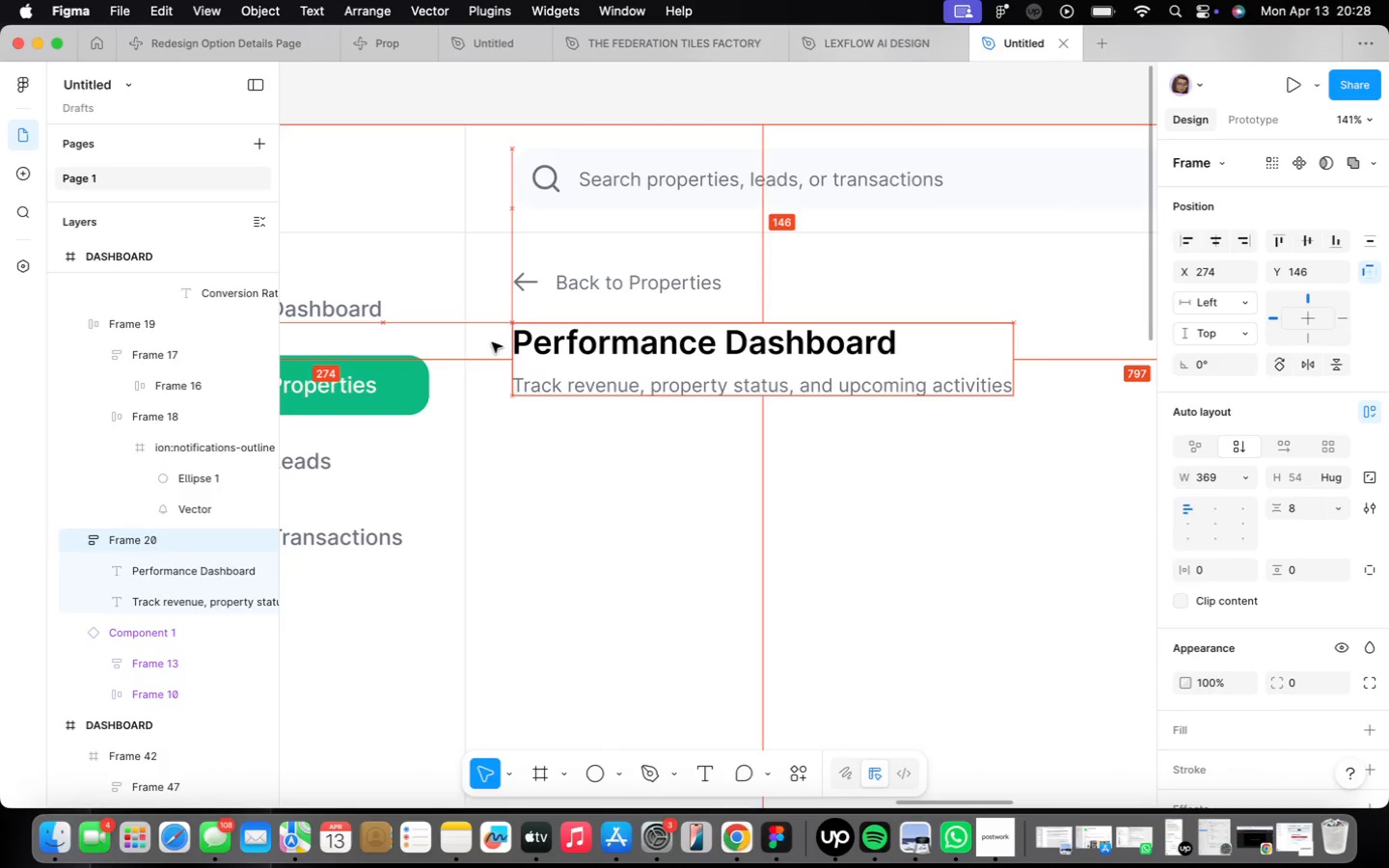 
key(Alt+ArrowLeft)
 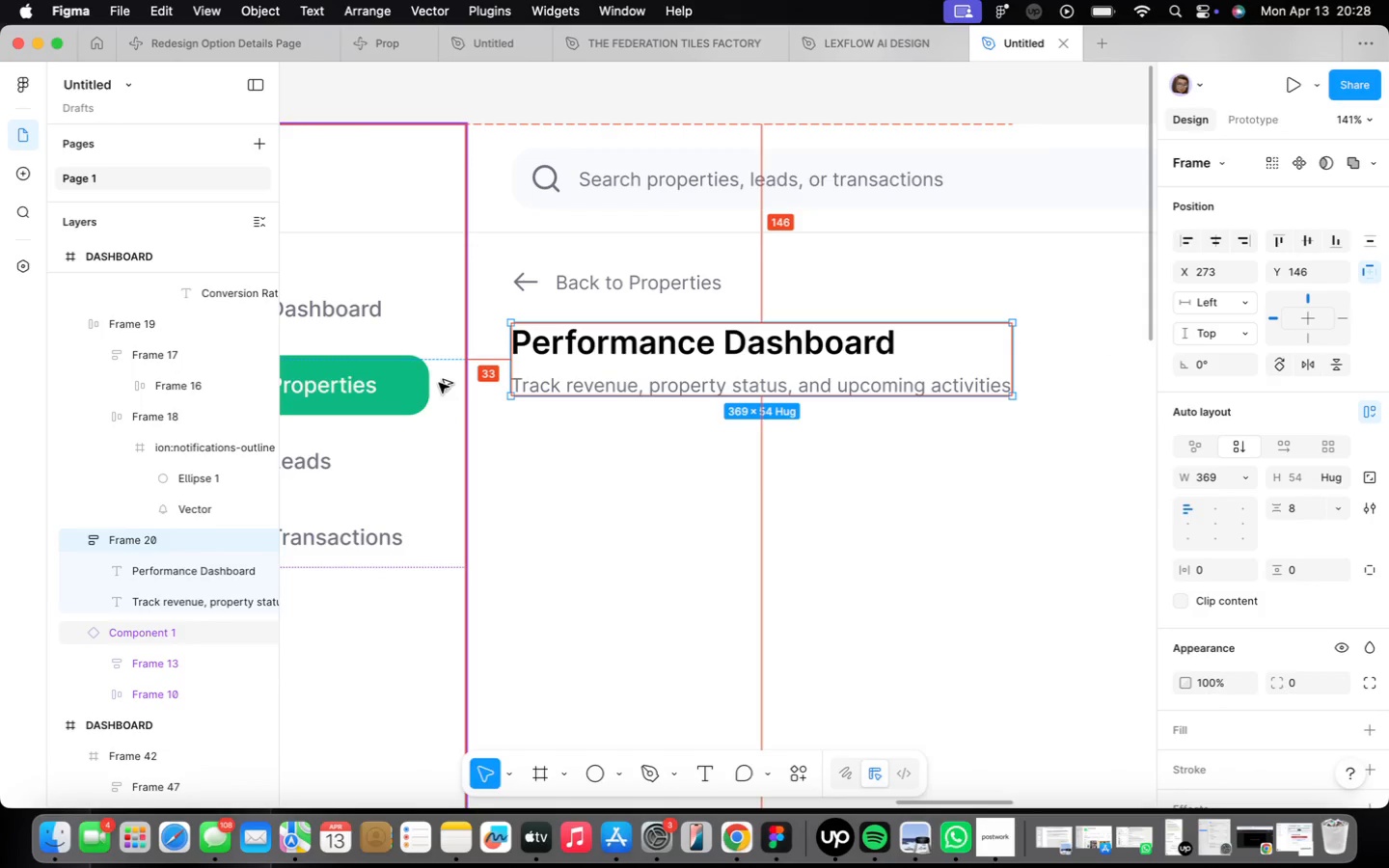 
hold_key(key=OptionLeft, duration=0.99)
 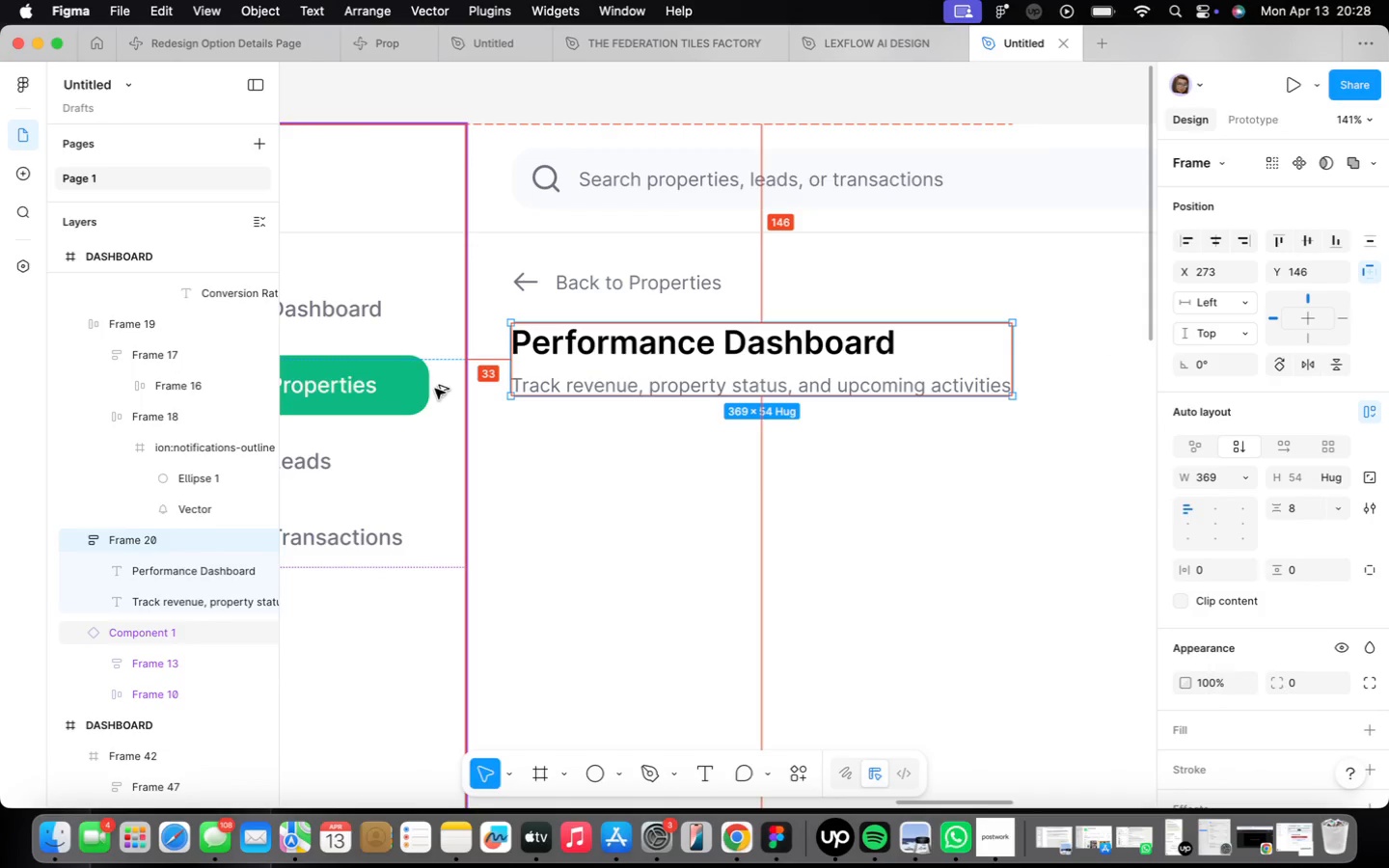 
key(ArrowLeft)
 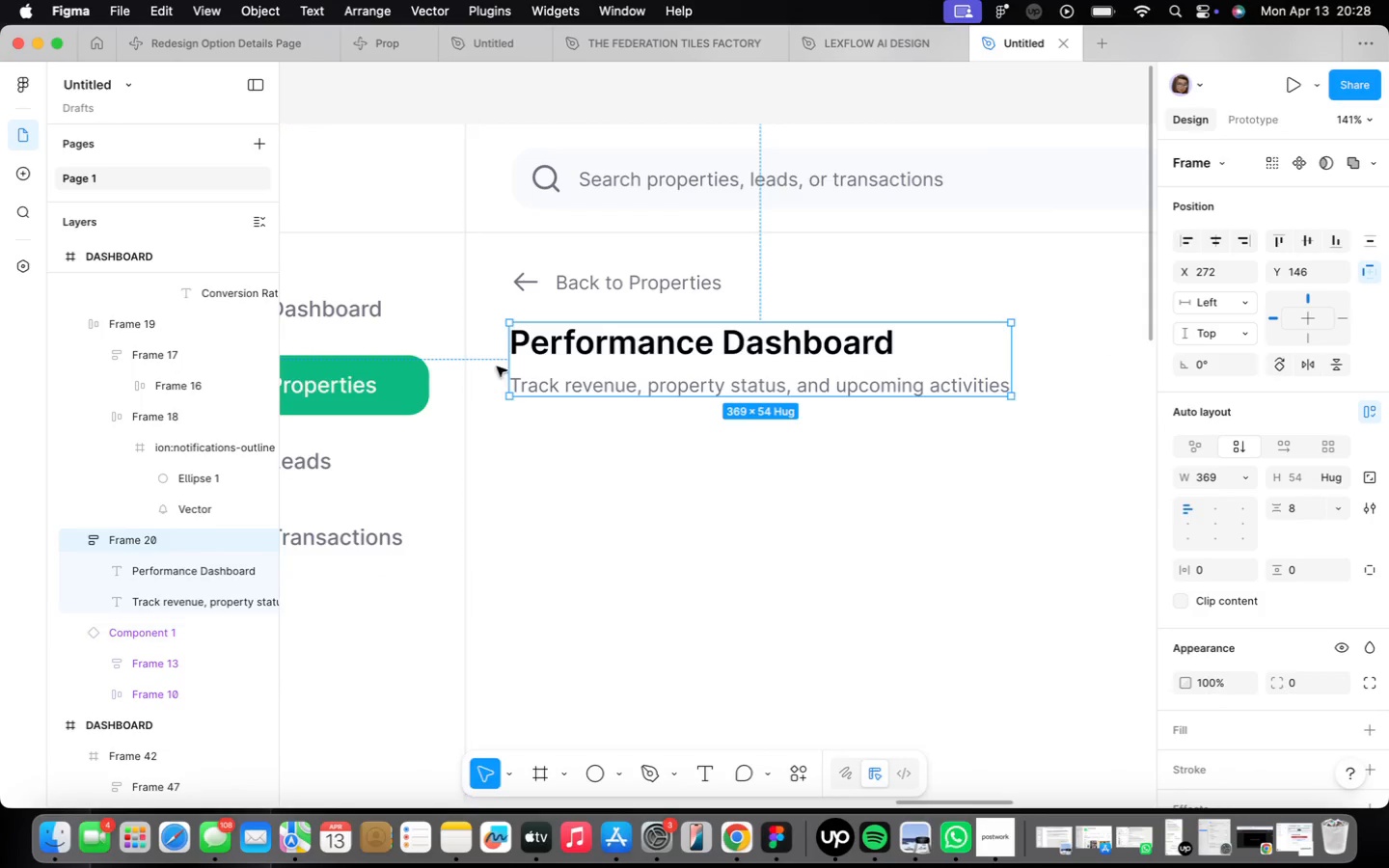 
hold_key(key=OptionLeft, duration=0.55)
 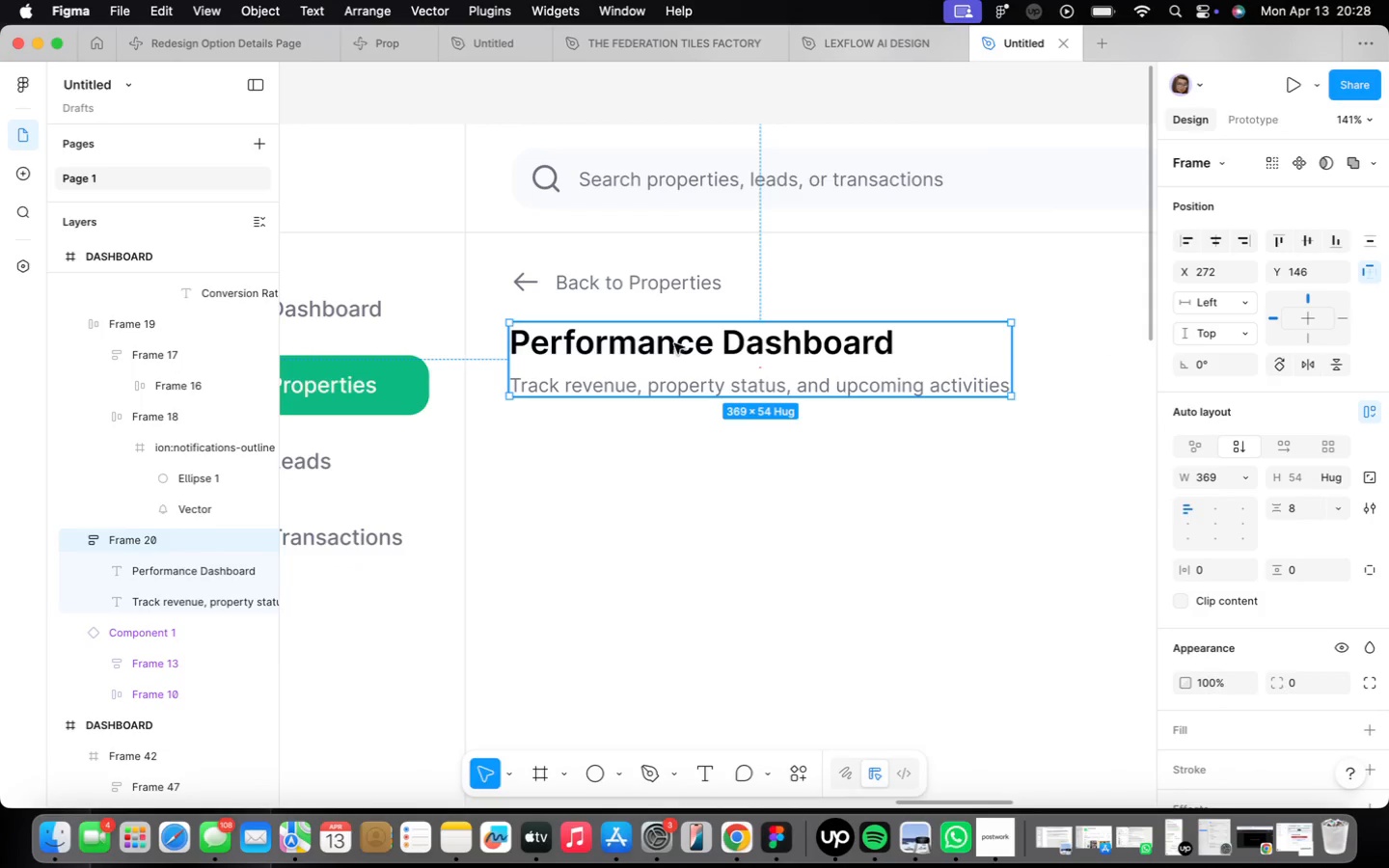 
key(ArrowDown)
 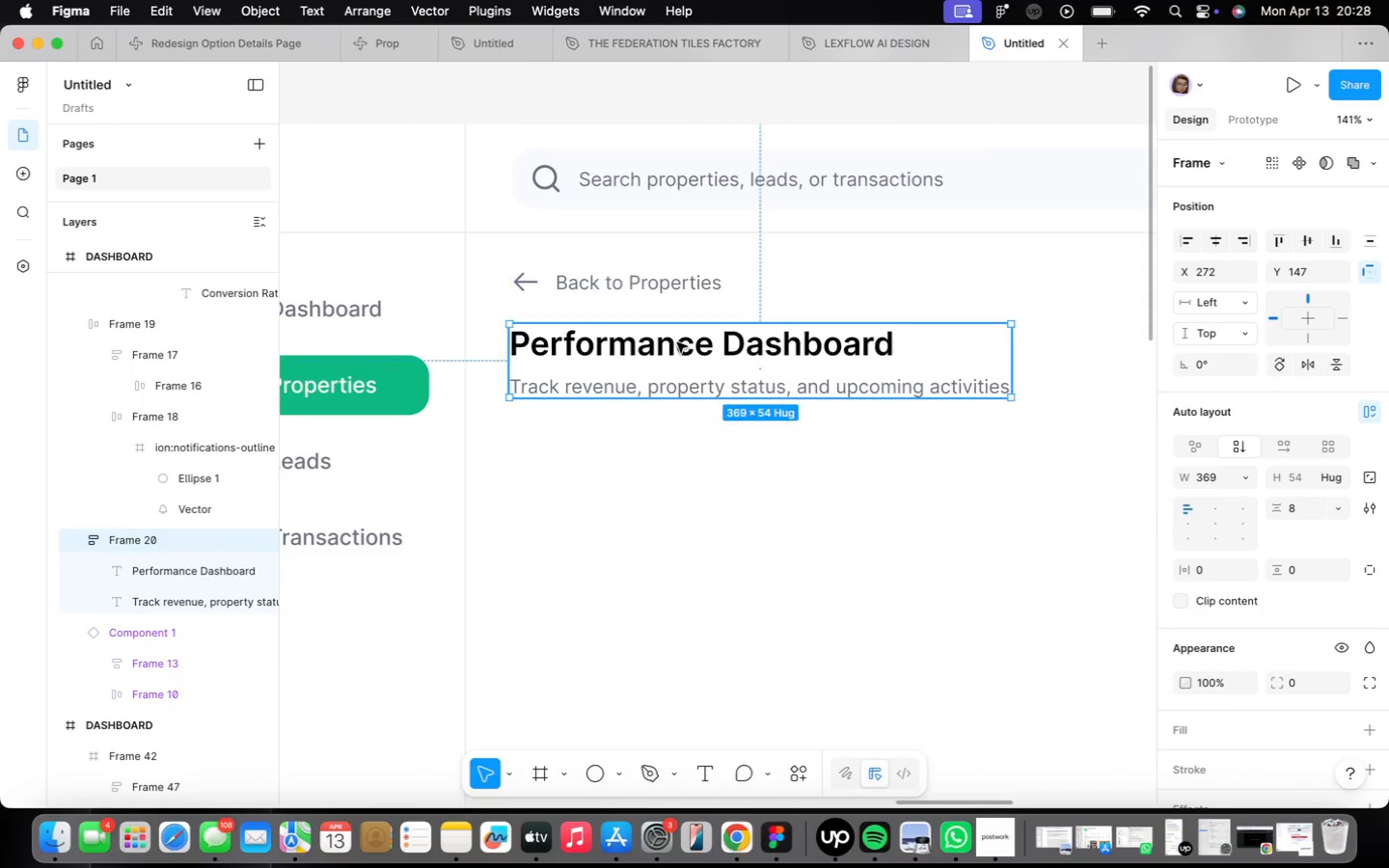 
key(ArrowDown)
 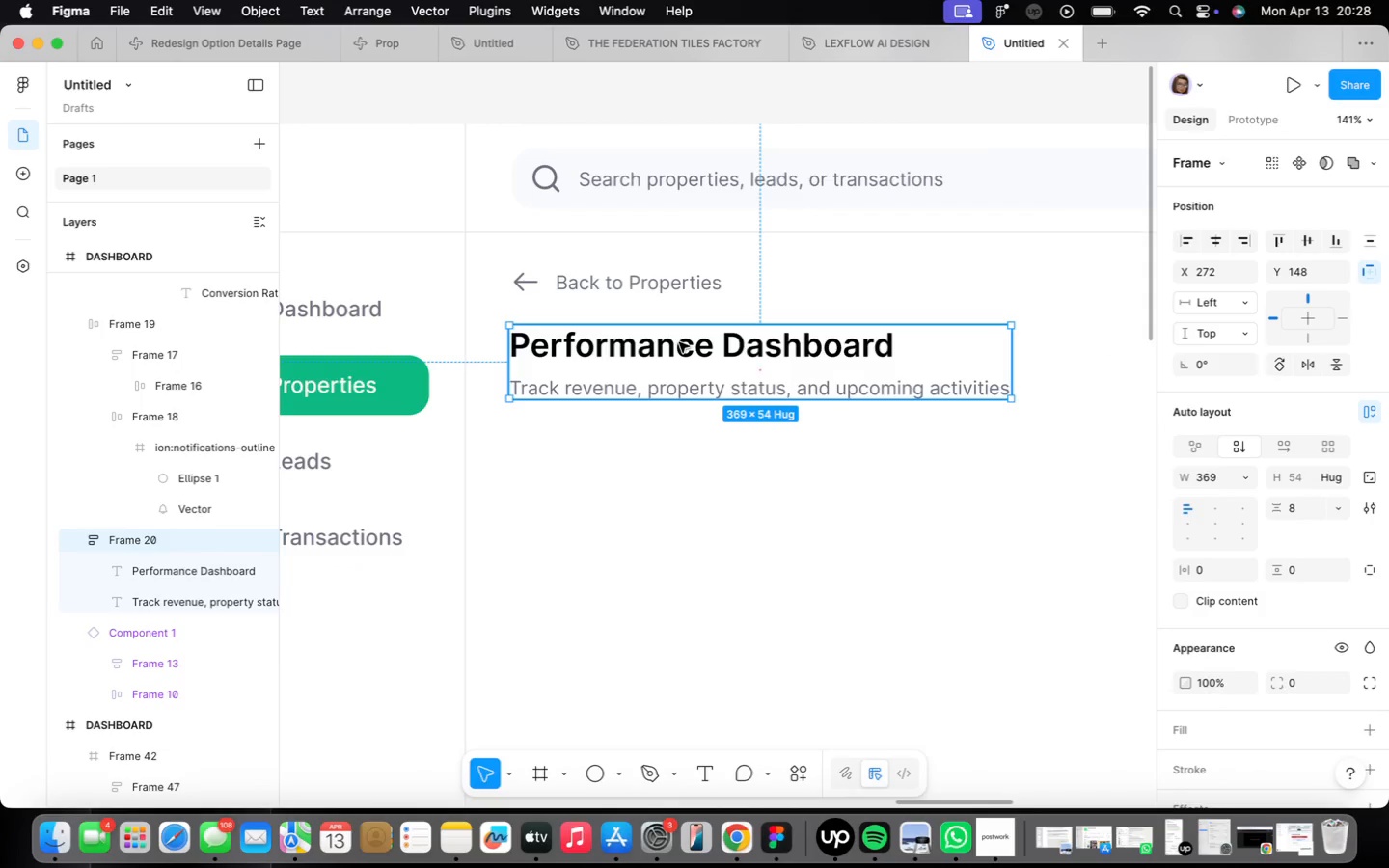 
key(ArrowDown)
 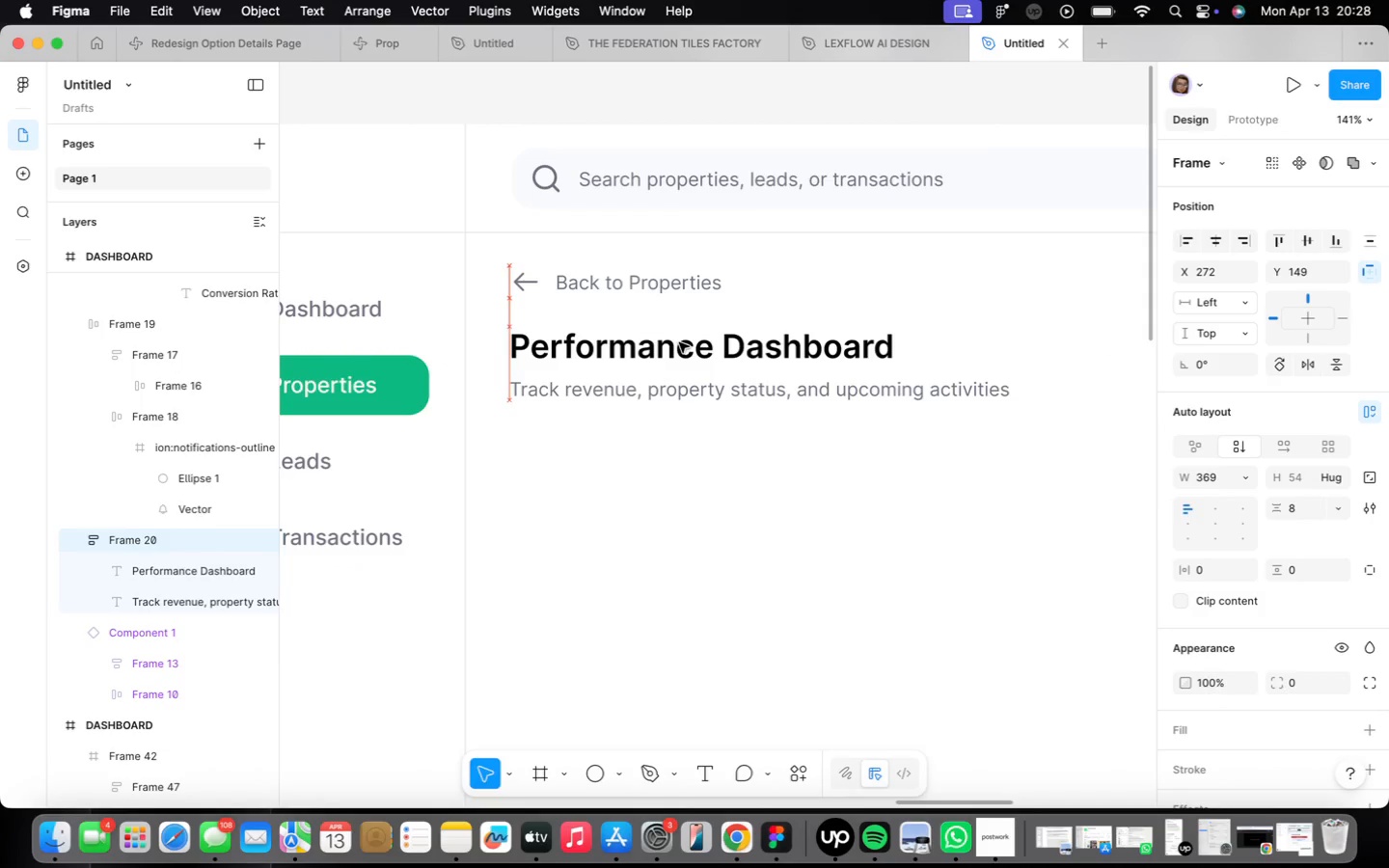 
key(ArrowDown)
 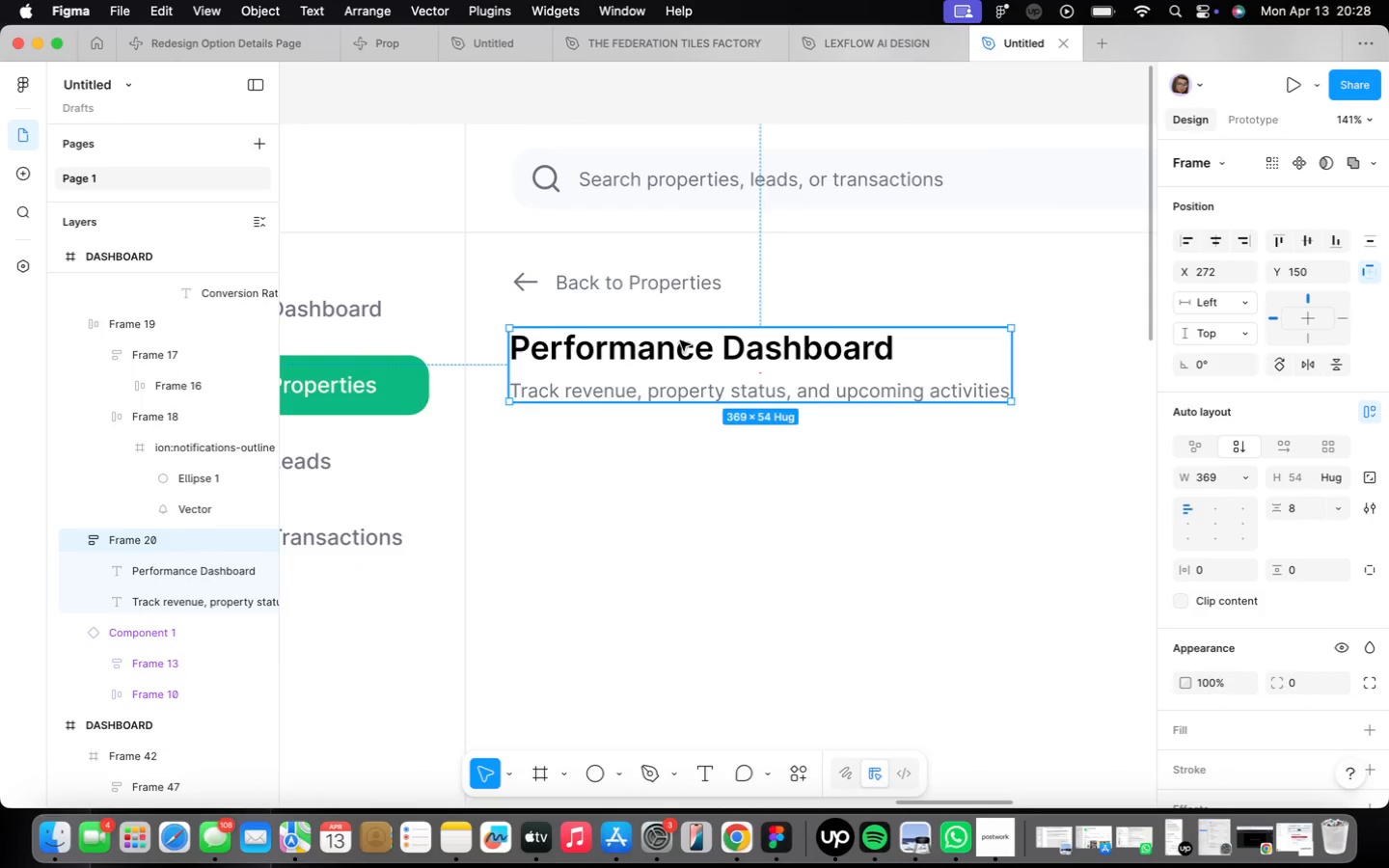 
key(ArrowDown)
 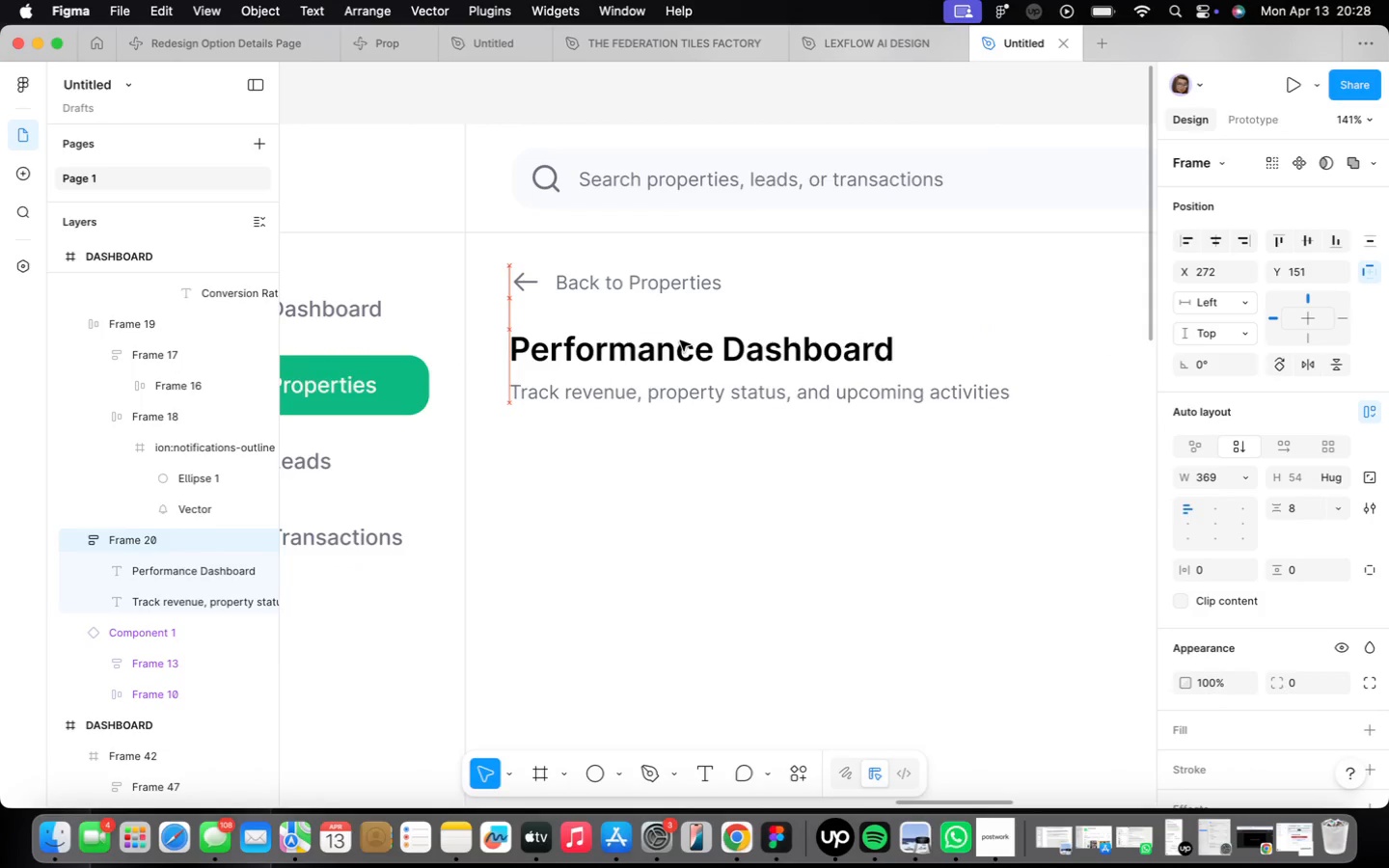 
key(ArrowDown)
 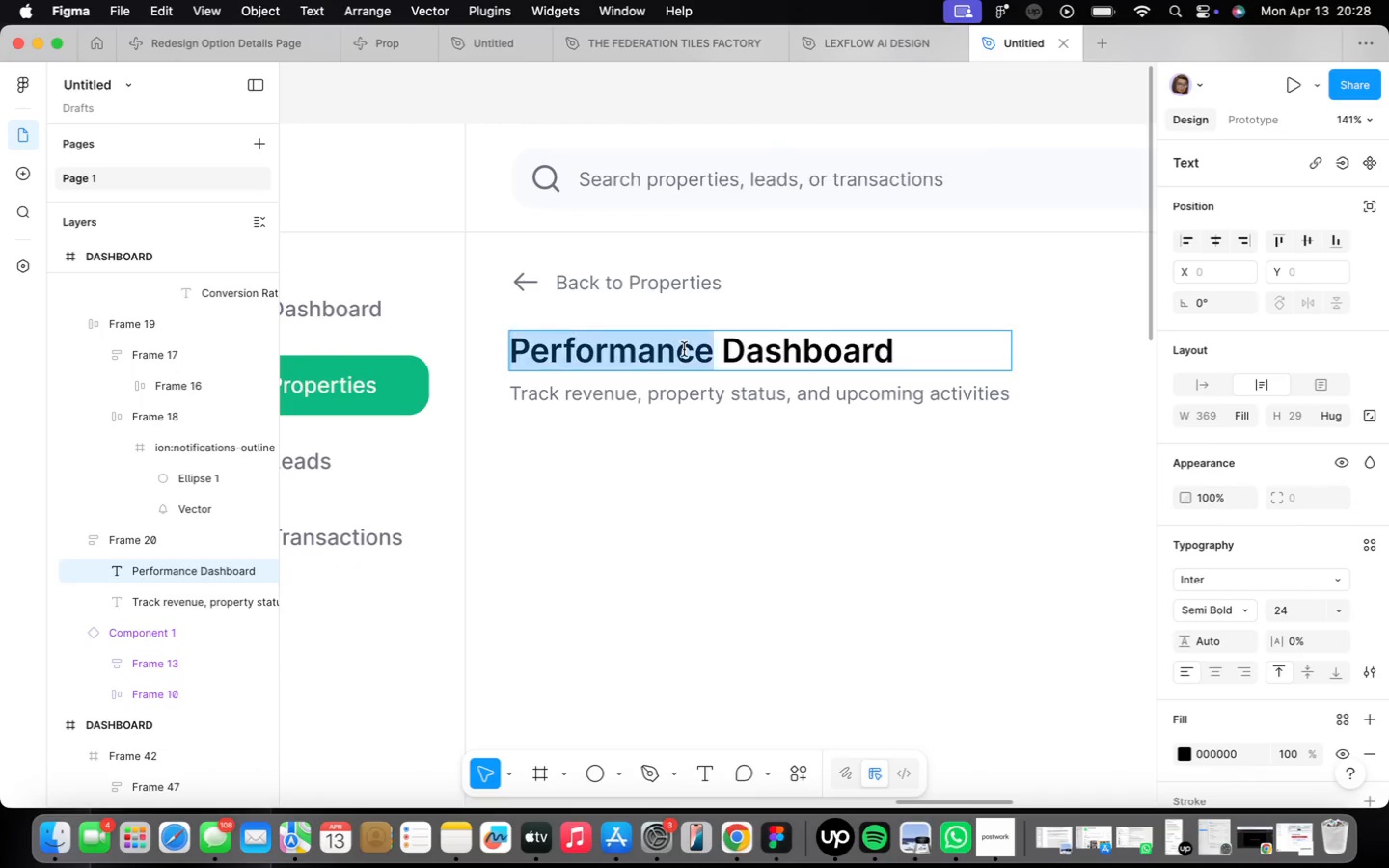 
type(Sunset Boulevard Loft)
 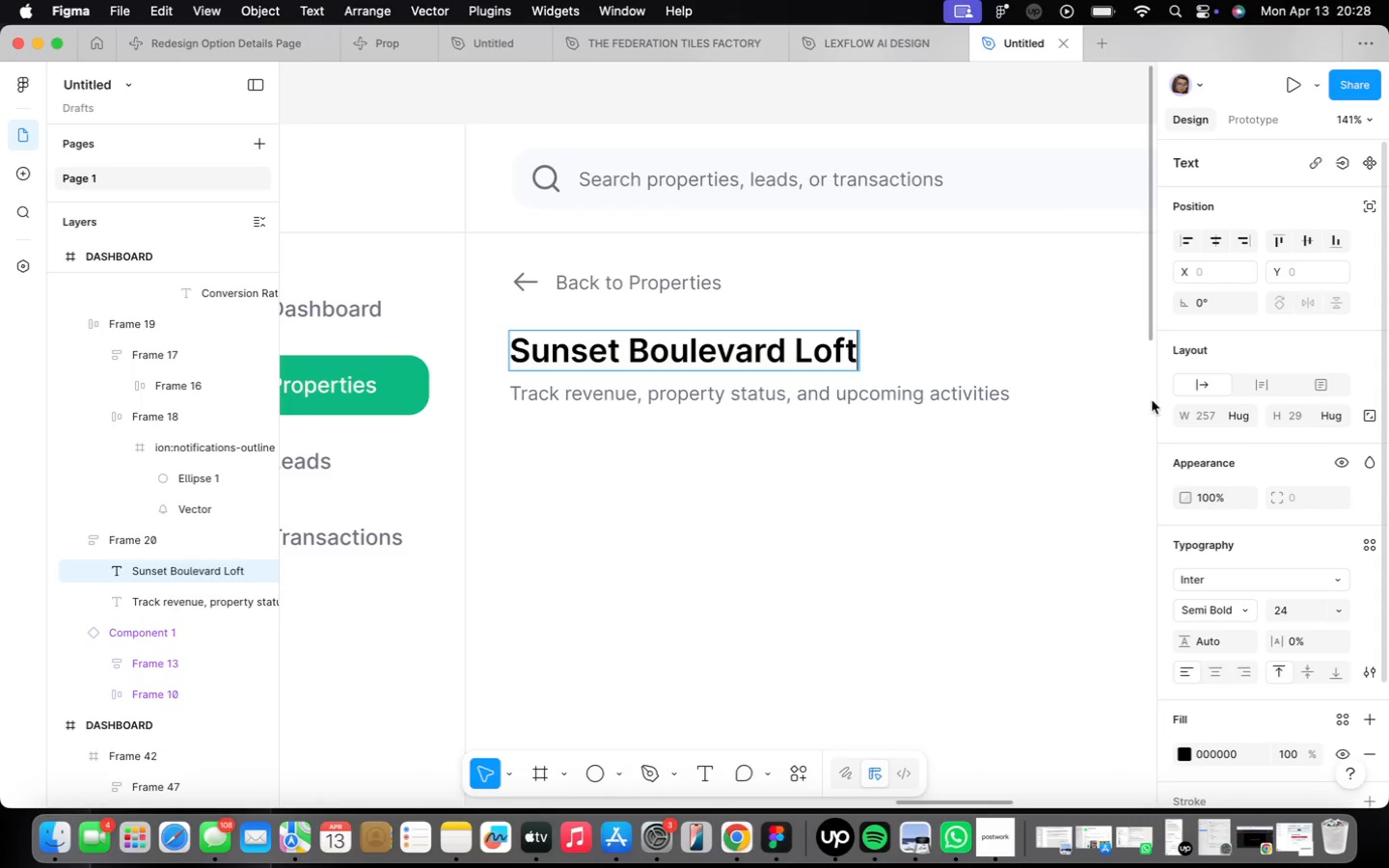 
double_click([877, 388])
 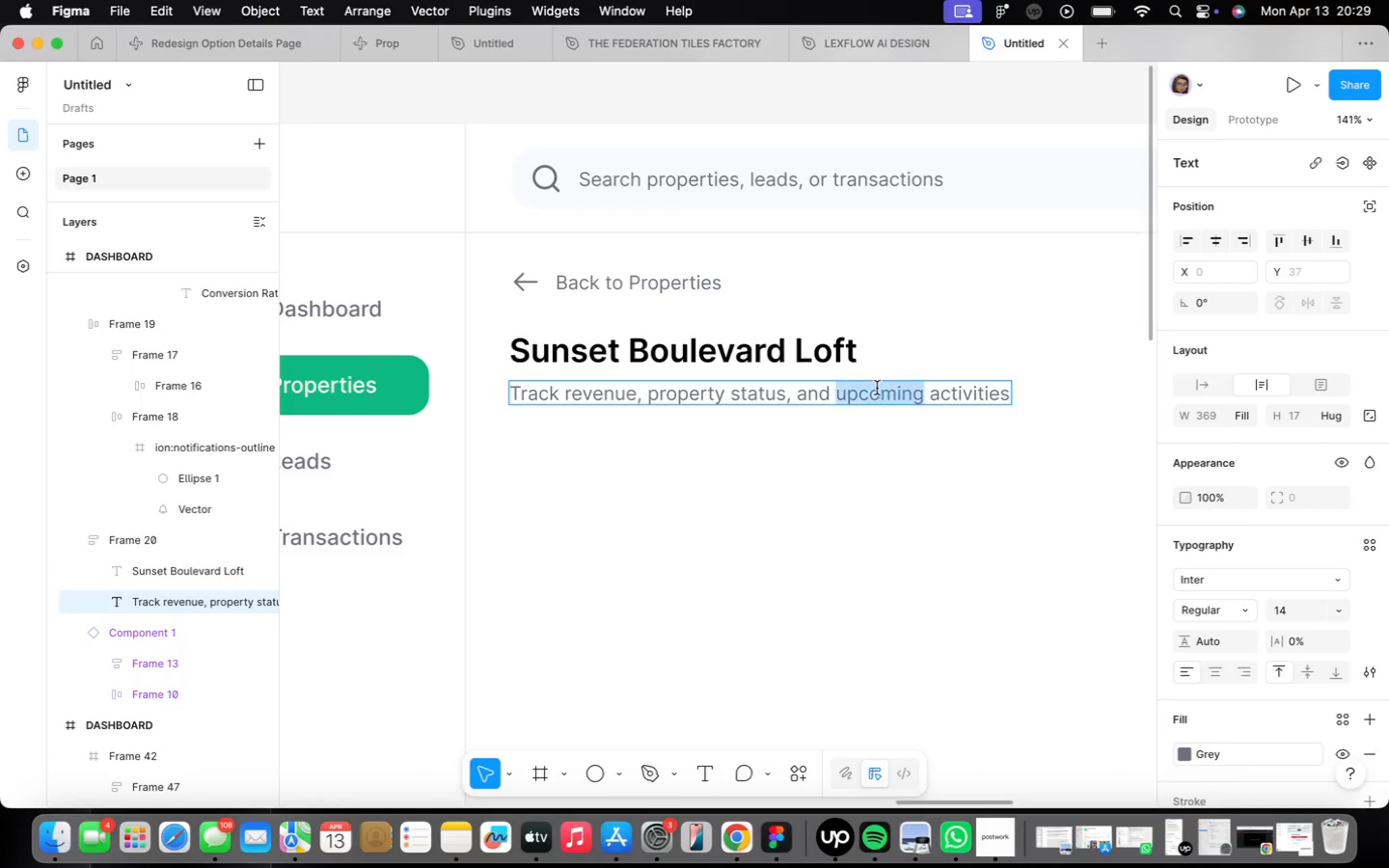 
triple_click([877, 388])
 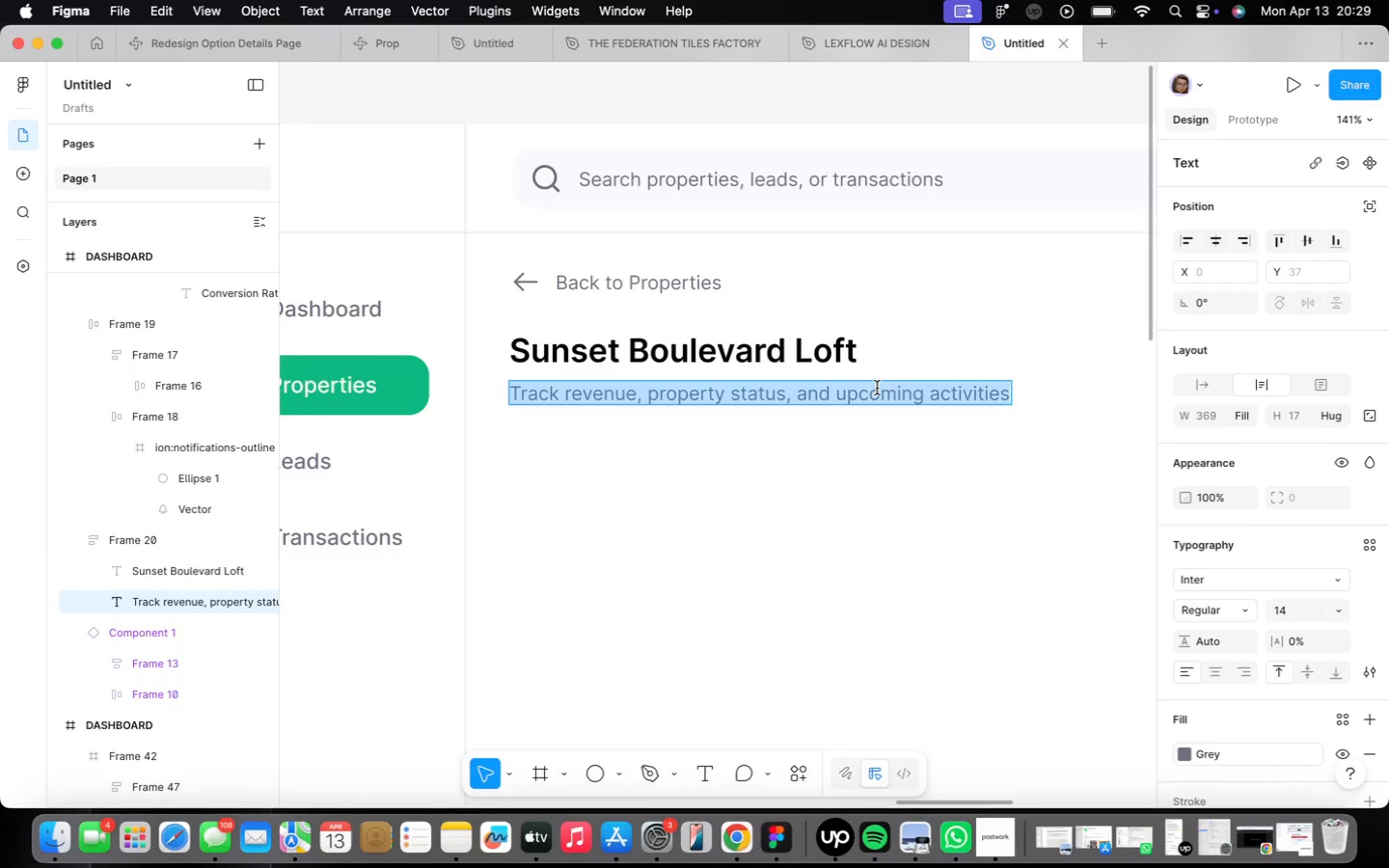 
left_click([866, 475])
 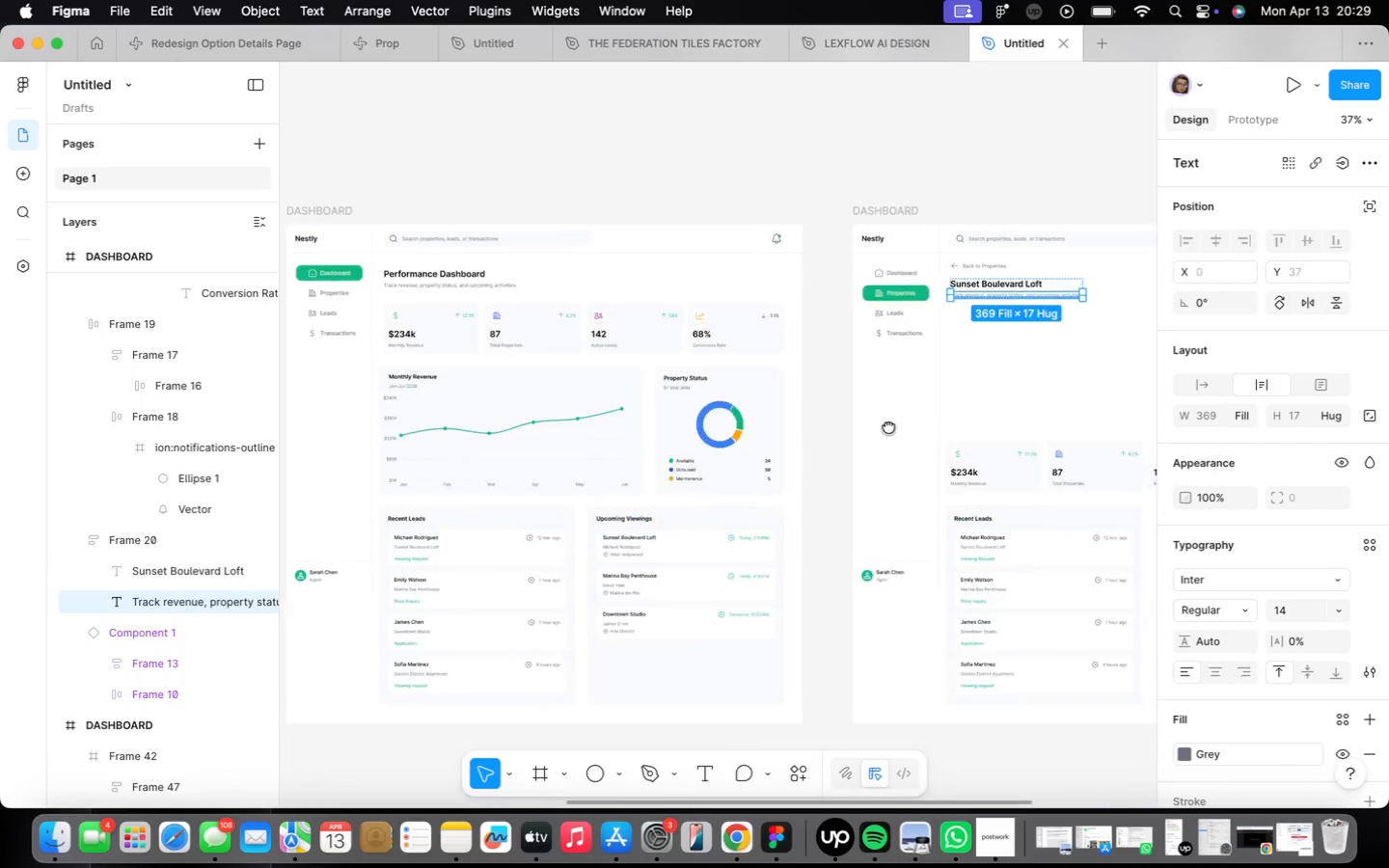 
scroll: coordinate [866, 470], scroll_direction: down, amount: 22.0
 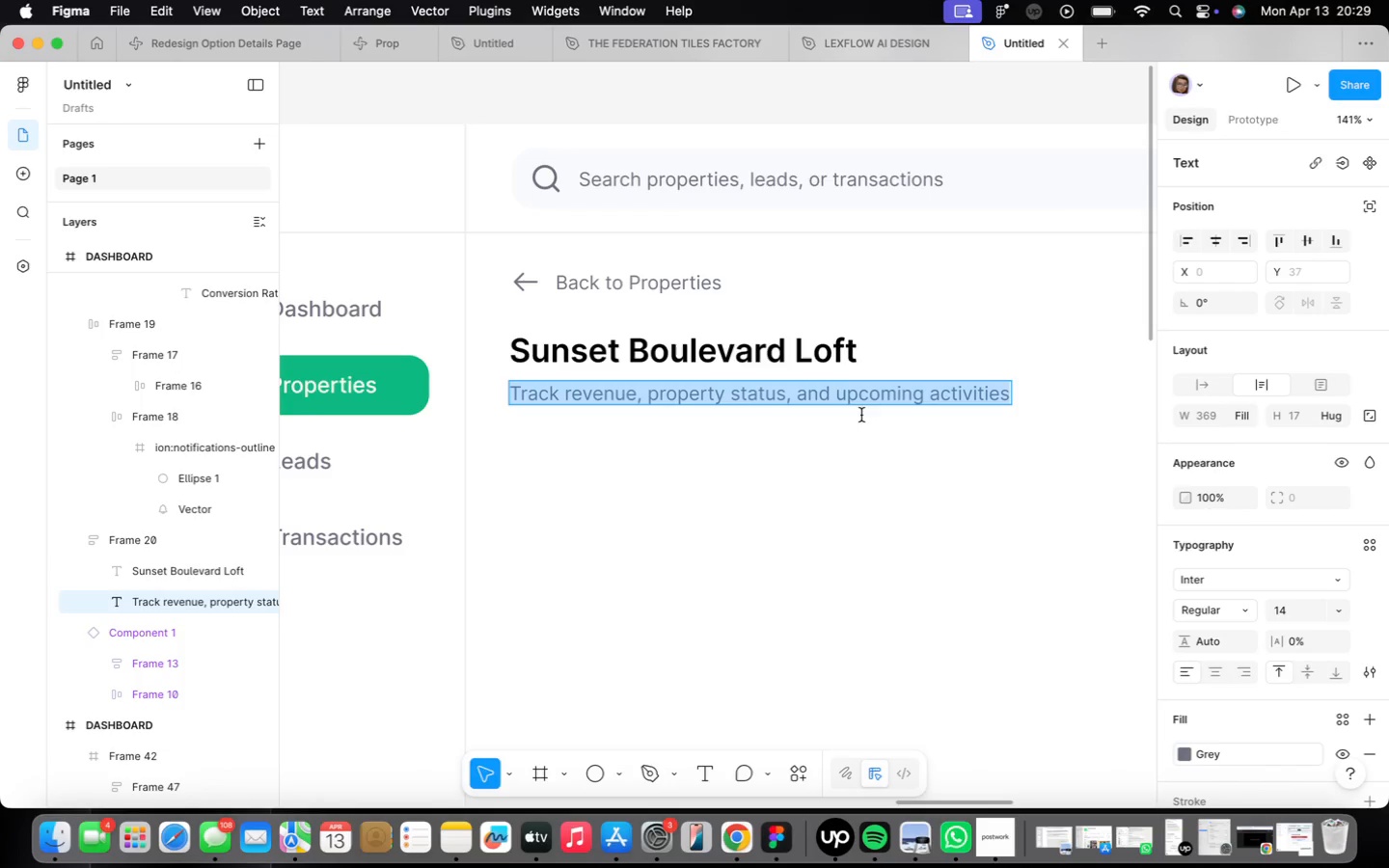 
scroll: coordinate [436, 558], scroll_direction: up, amount: 13.0
 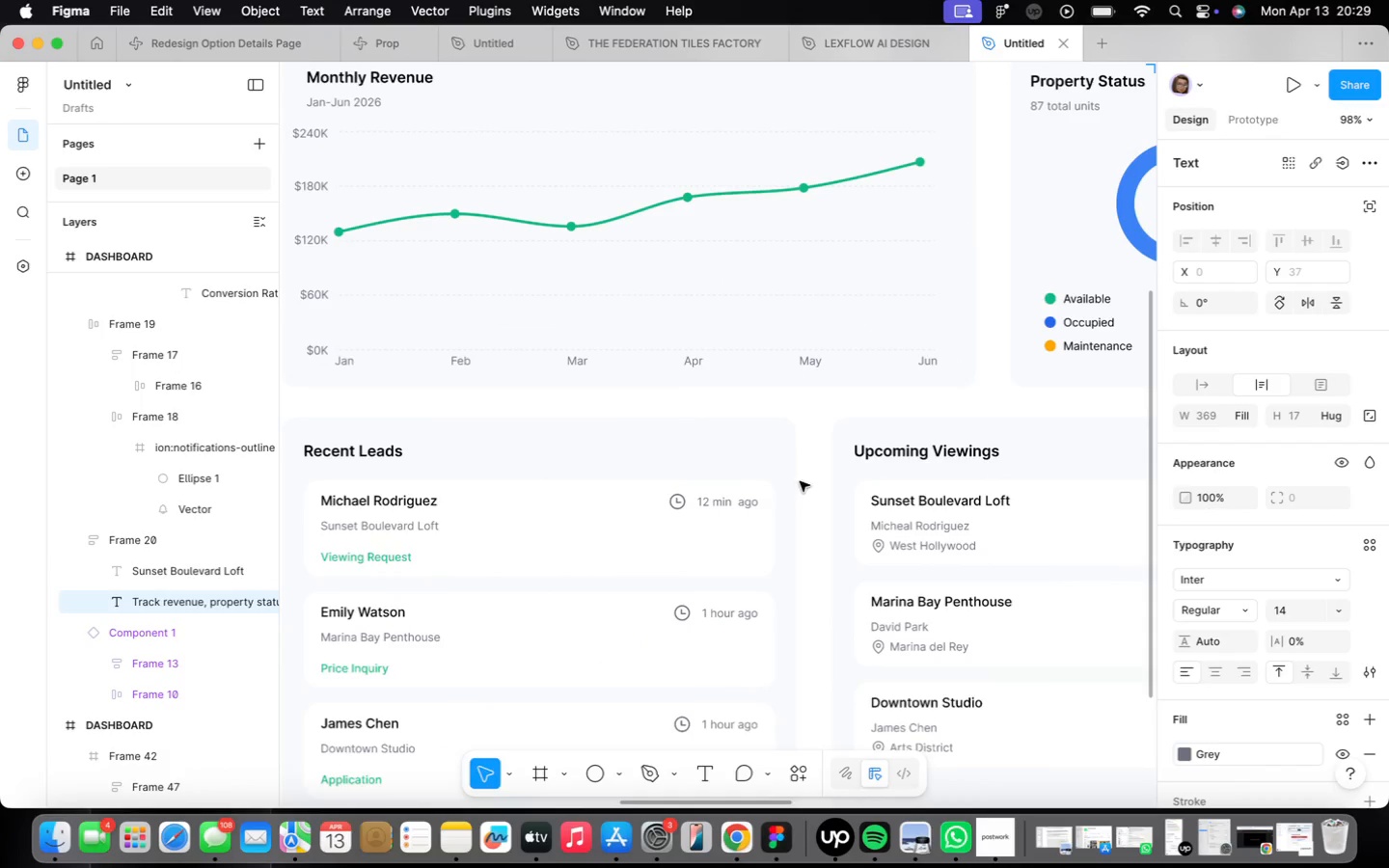 
left_click([915, 548])
 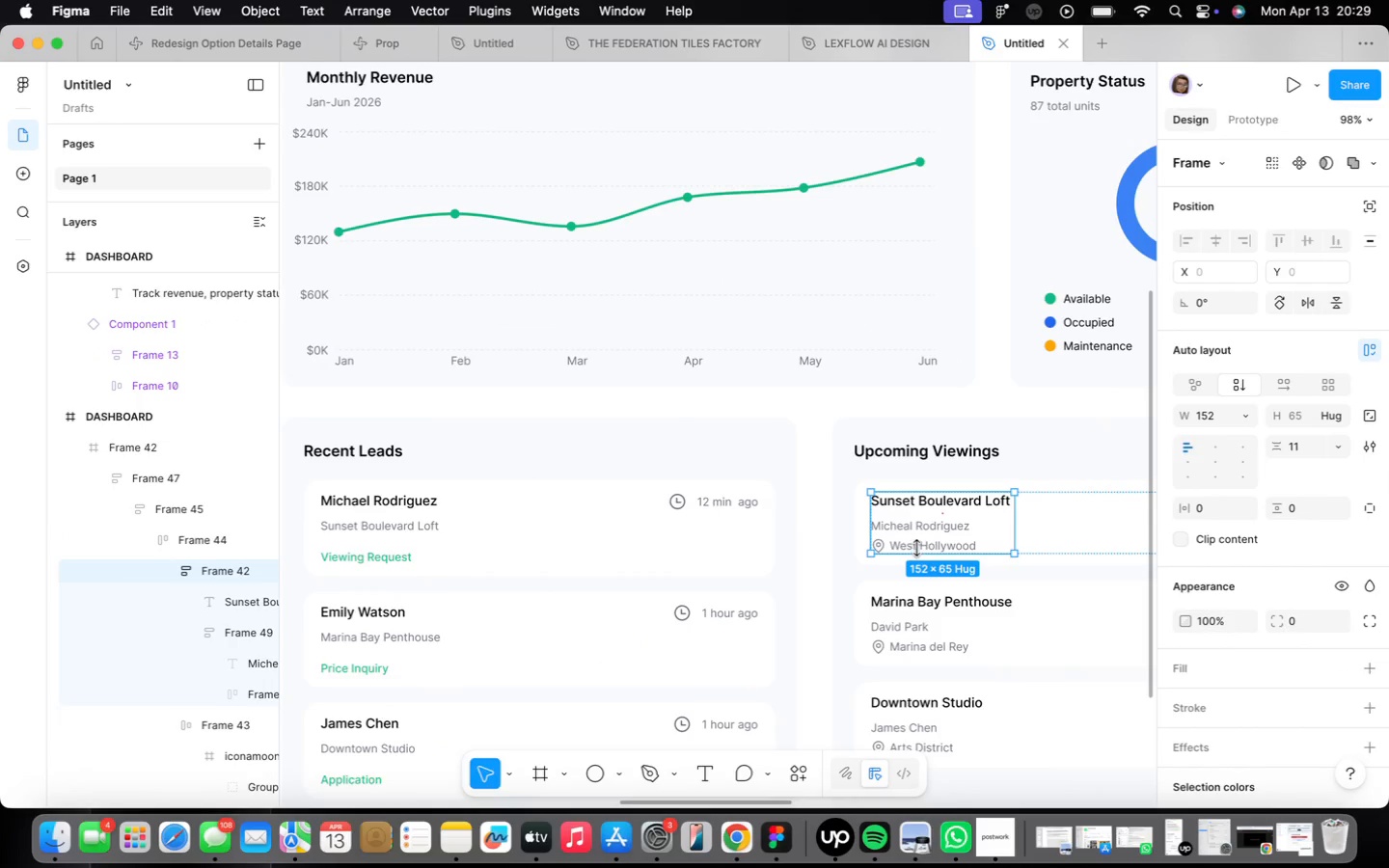 
double_click([914, 545])
 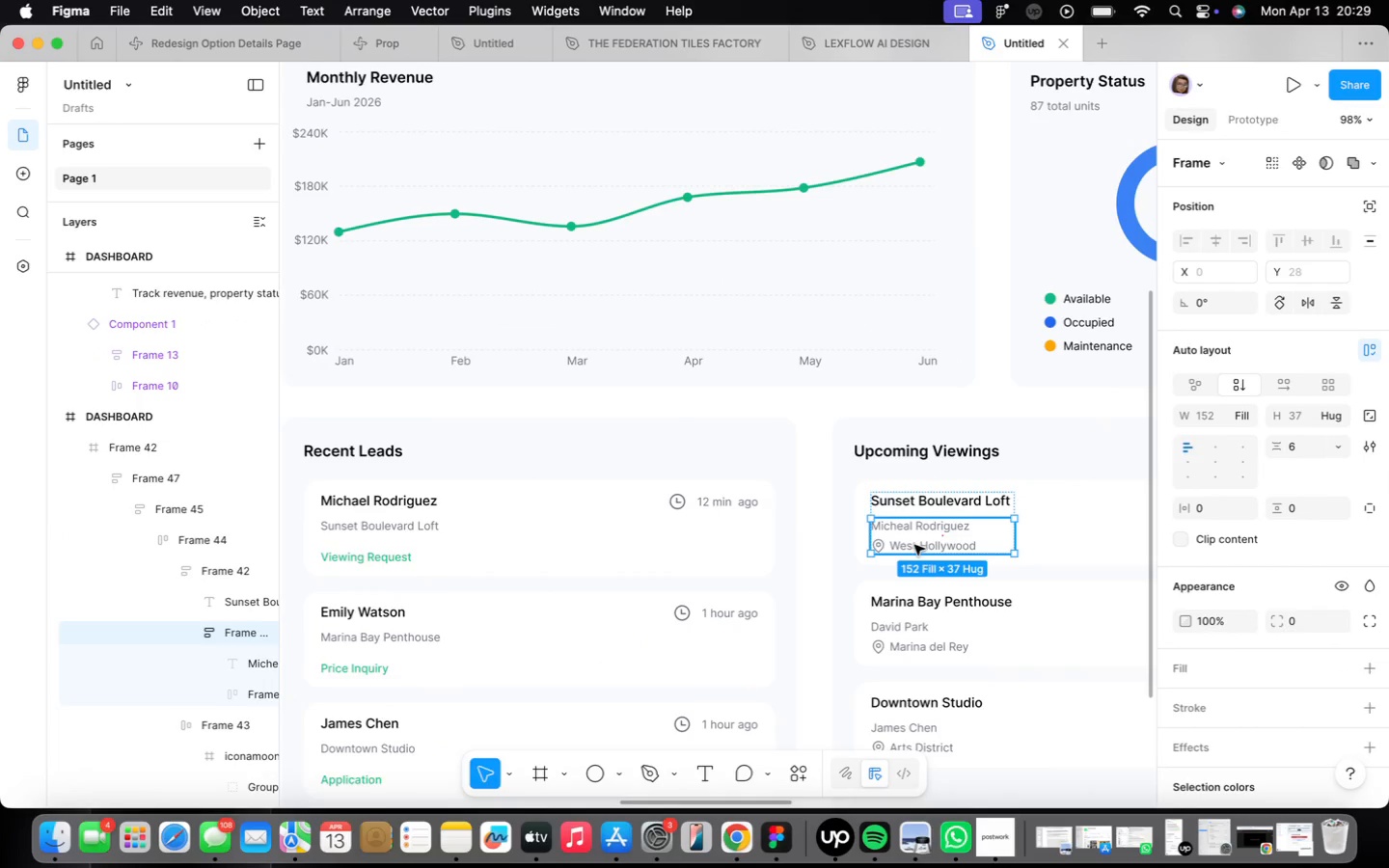 
double_click([914, 545])
 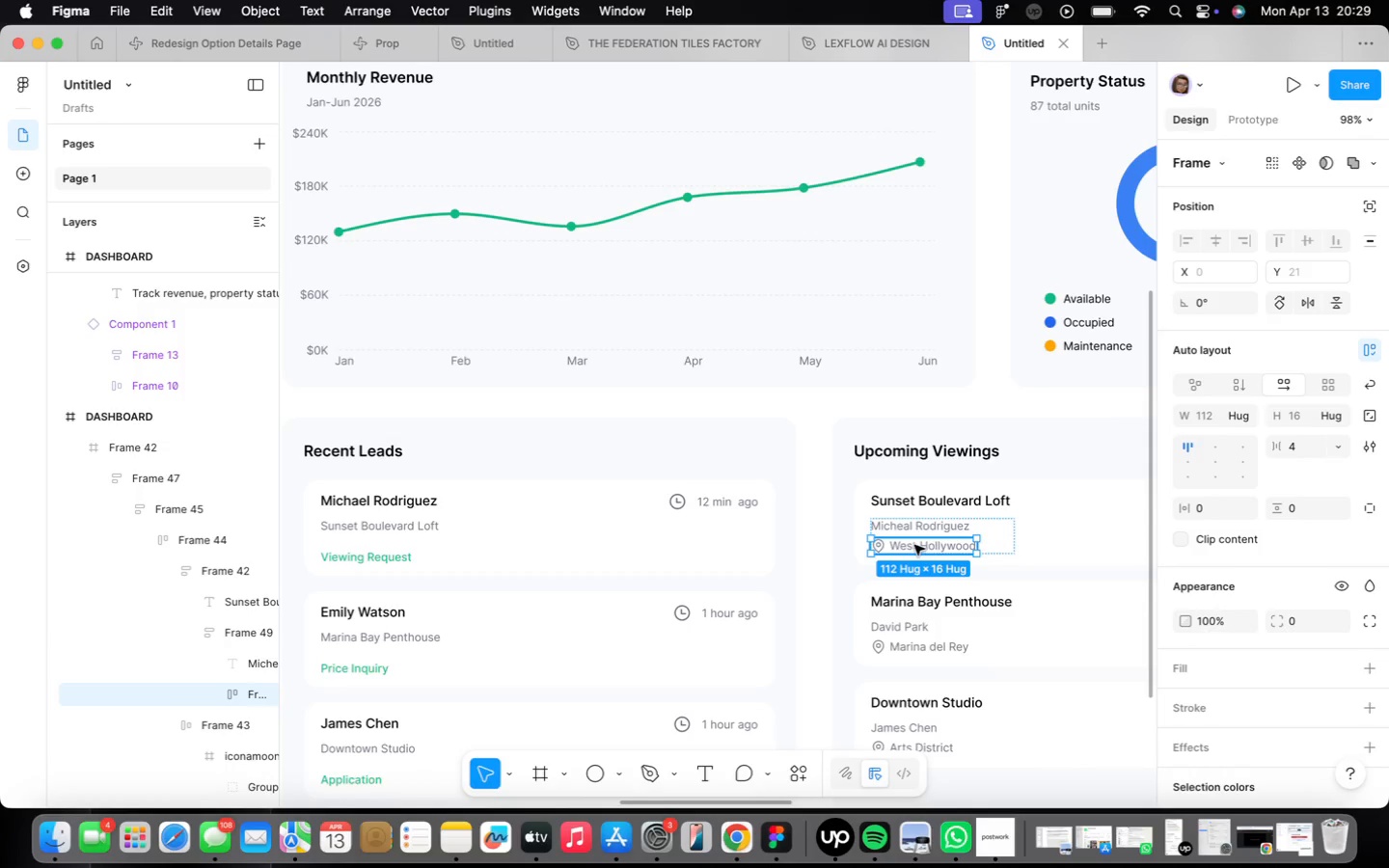 
right_click([914, 545])
 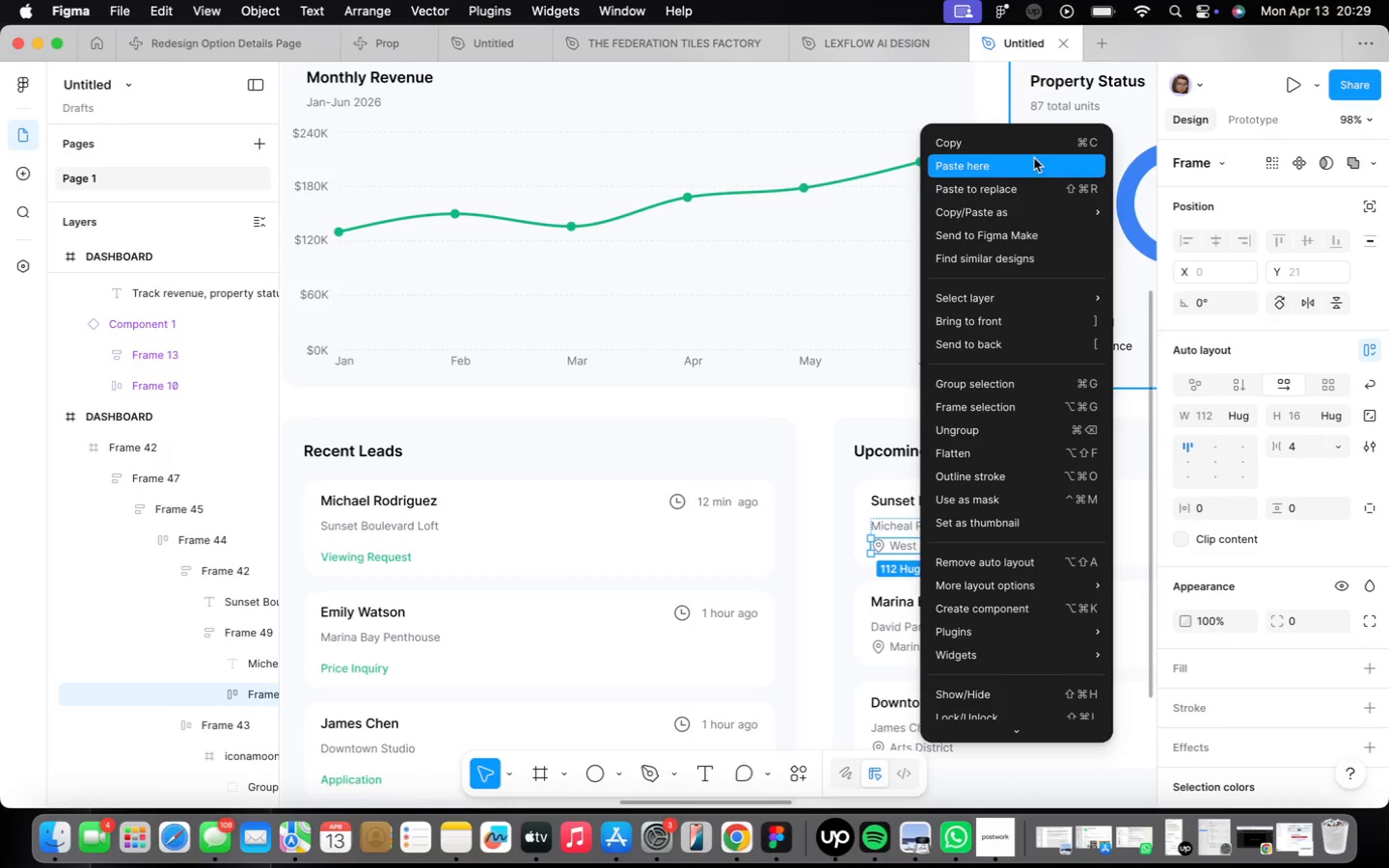 
left_click([1034, 147])
 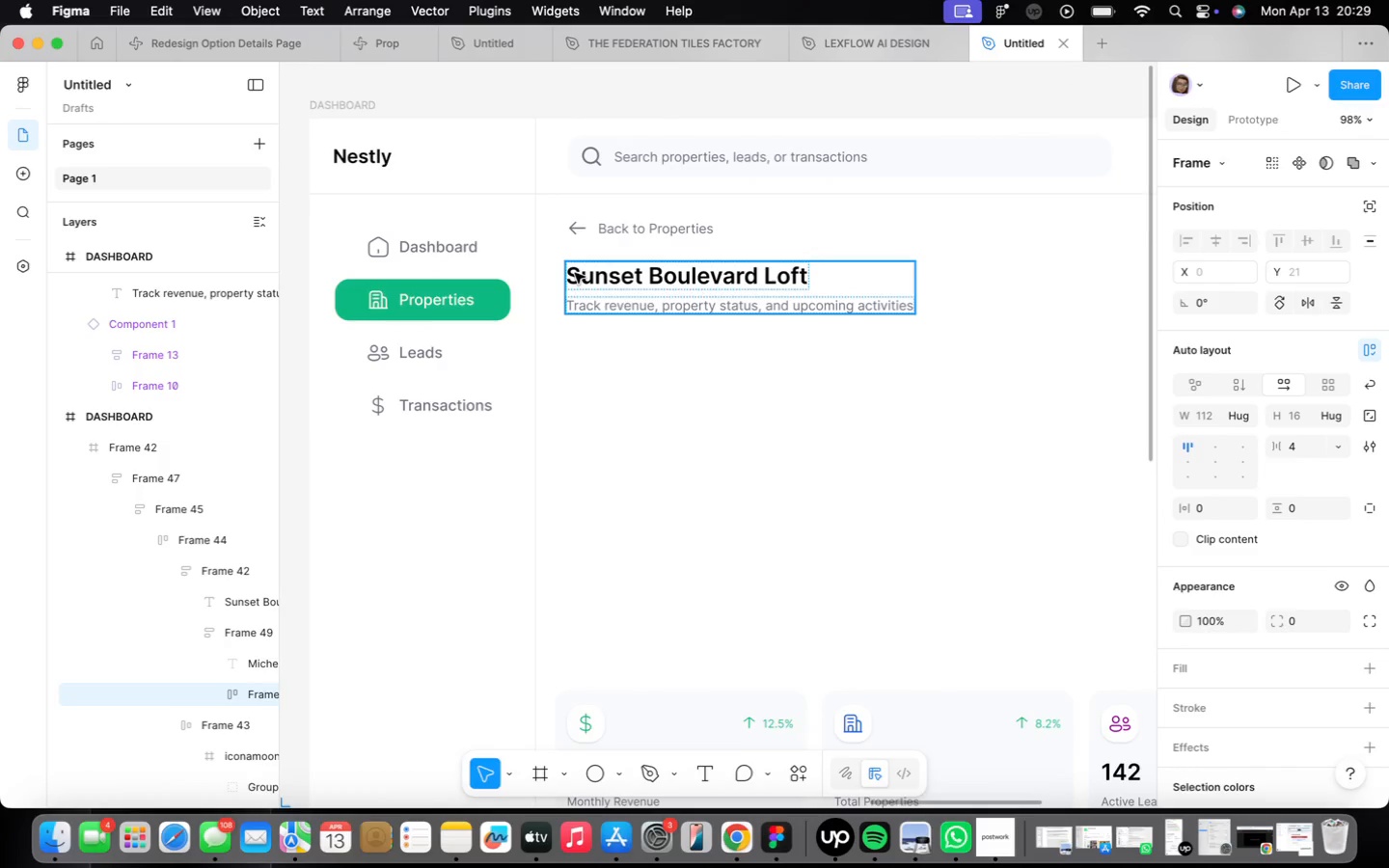 
wait(7.63)
 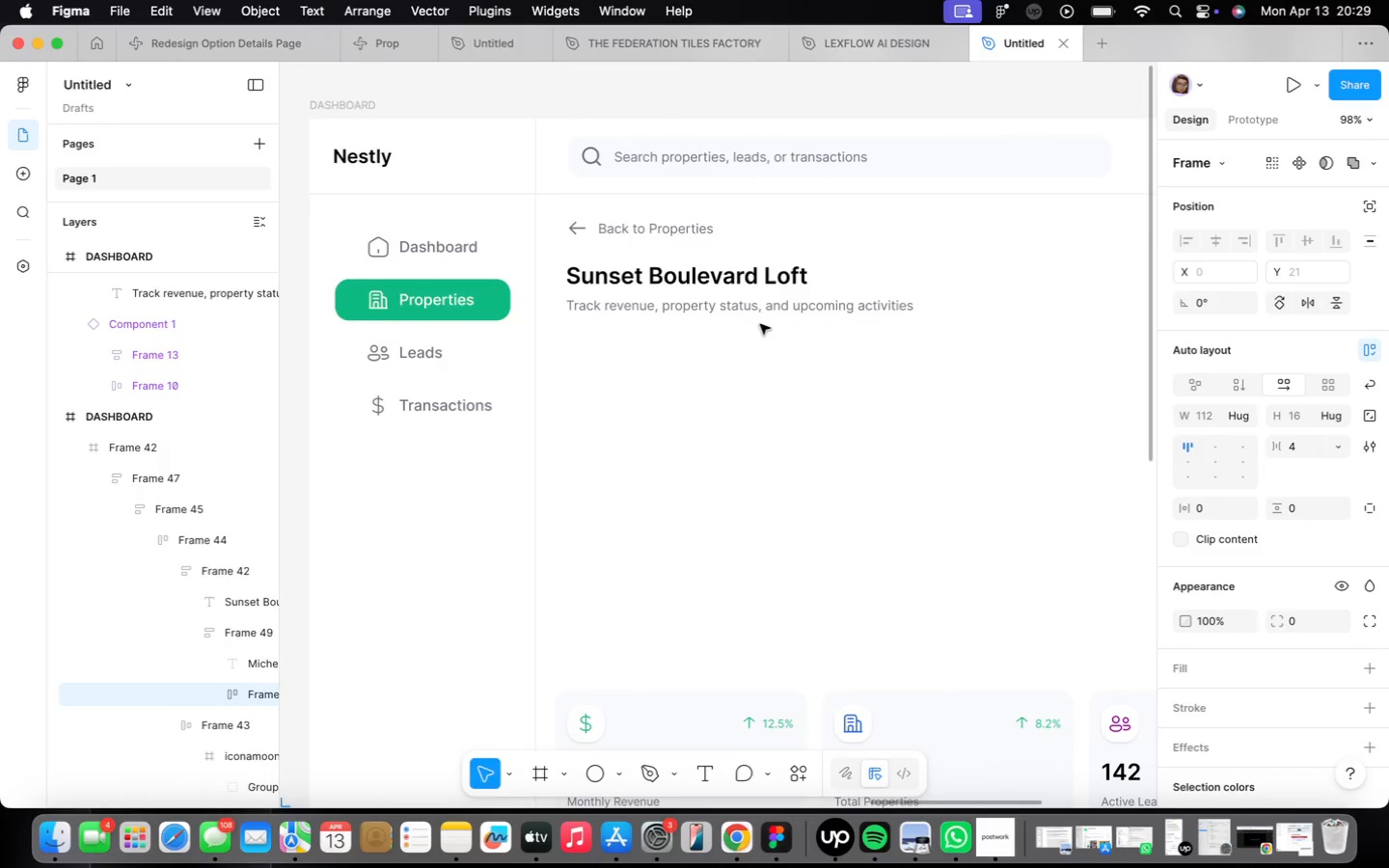 
right_click([601, 300])
 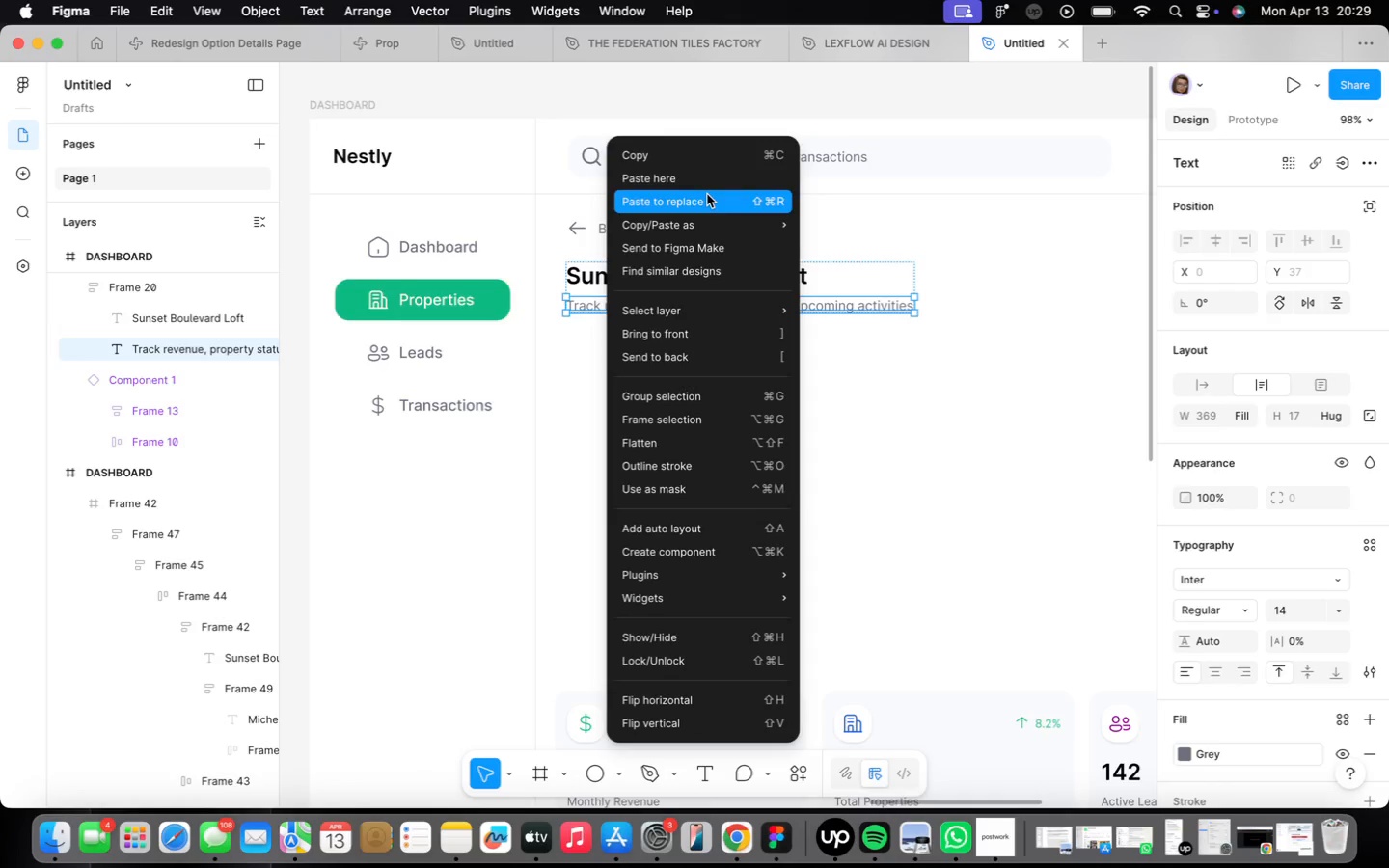 
left_click([707, 194])
 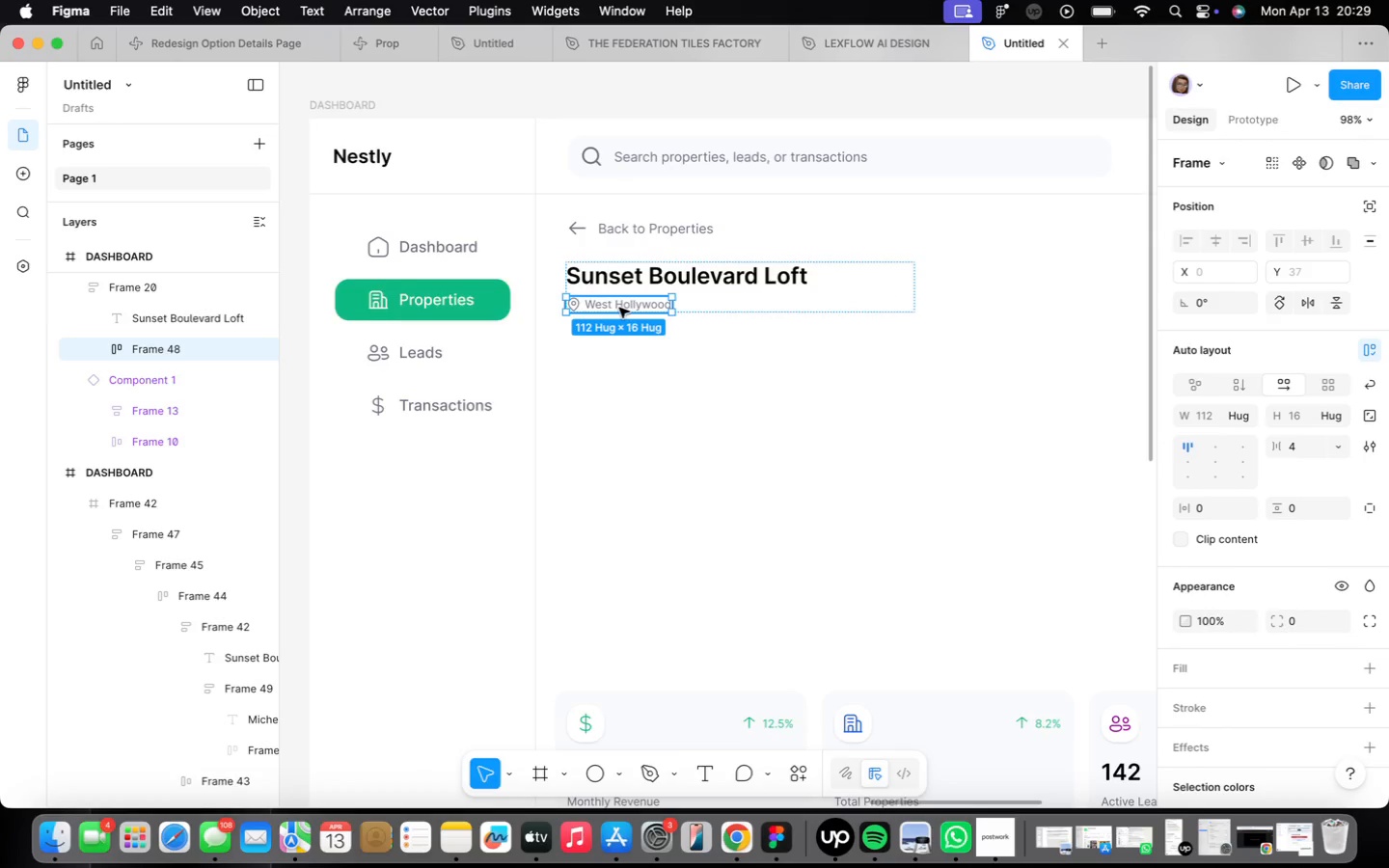 
double_click([619, 308])
 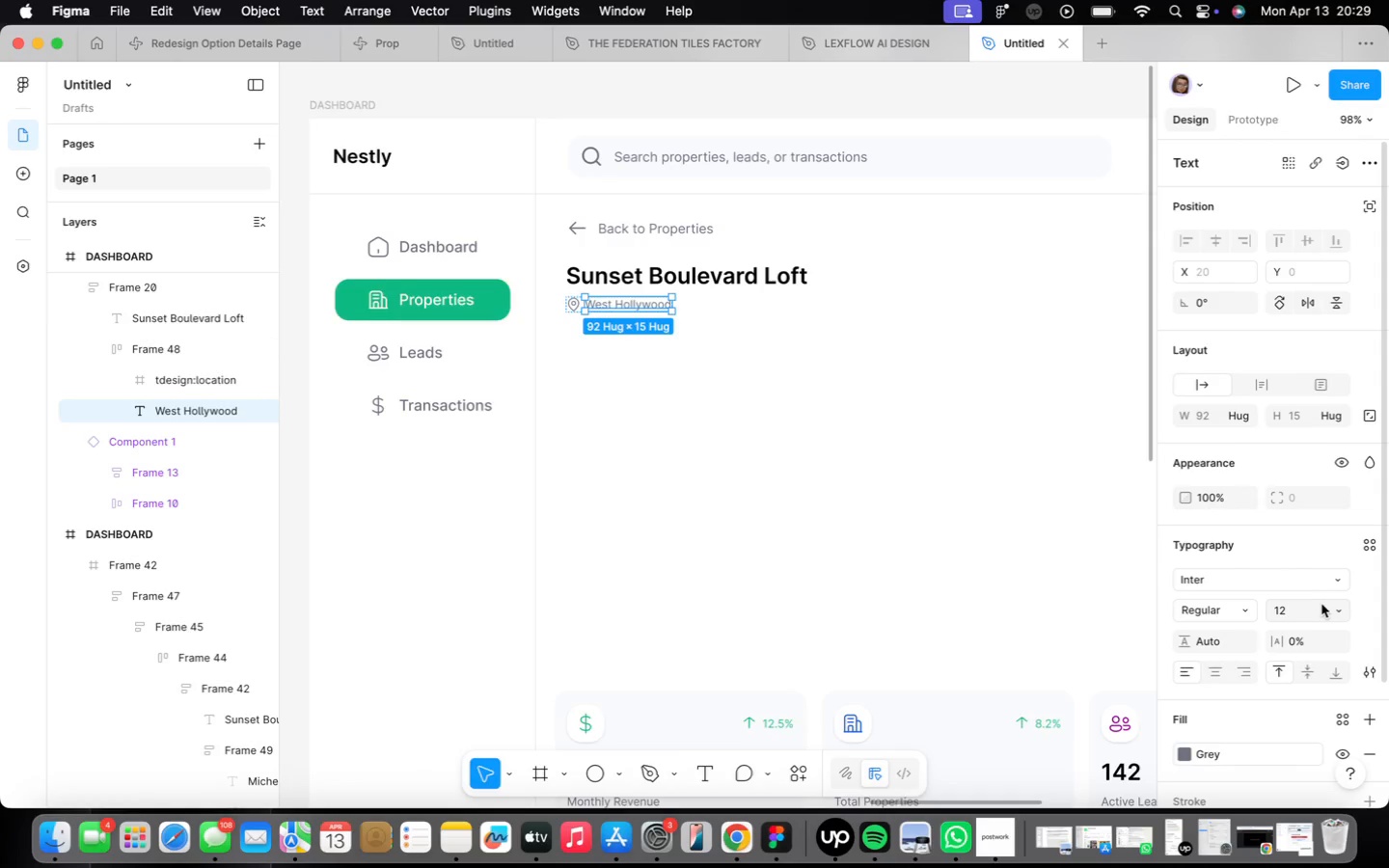 
left_click([1335, 607])
 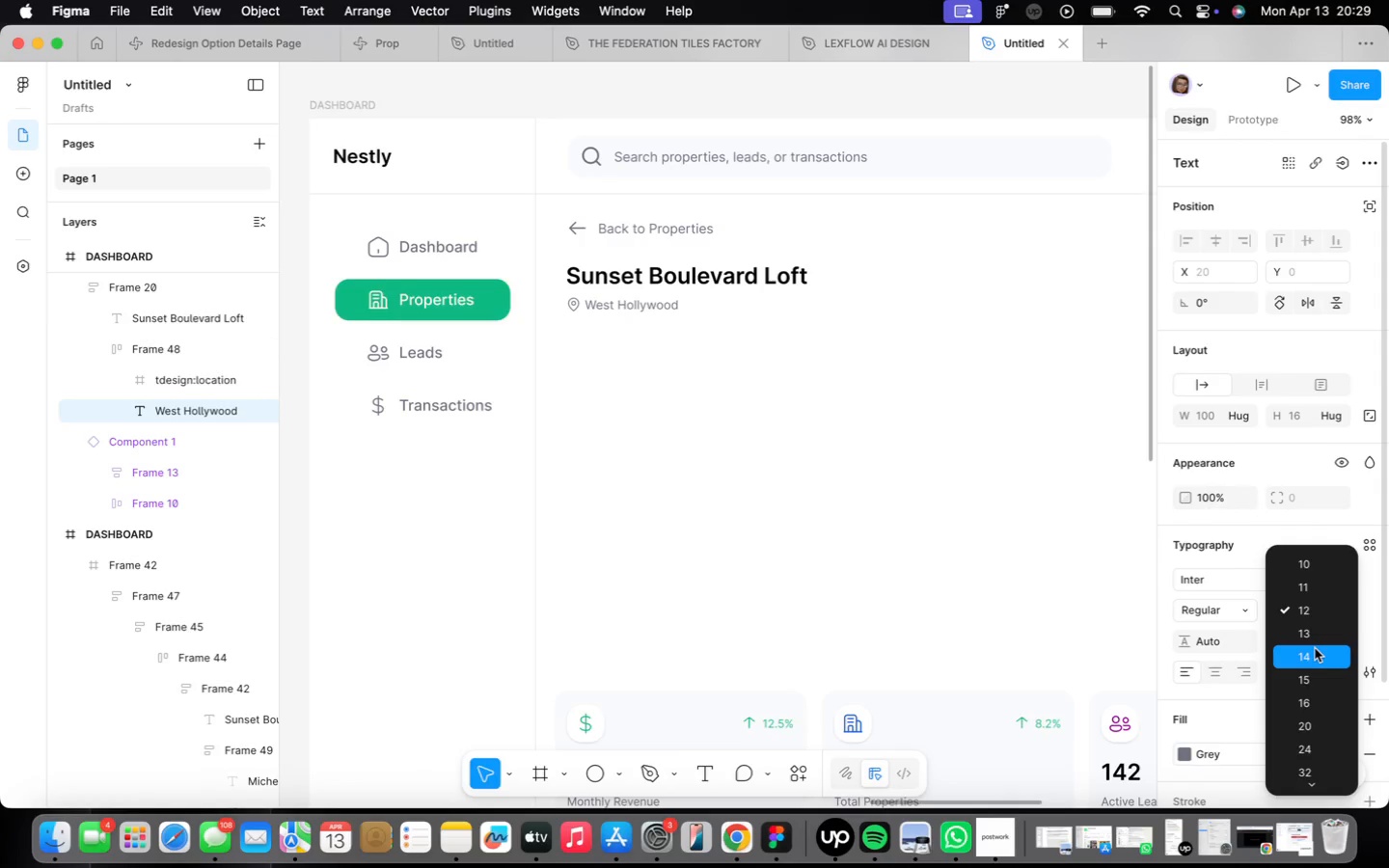 
left_click([1314, 649])
 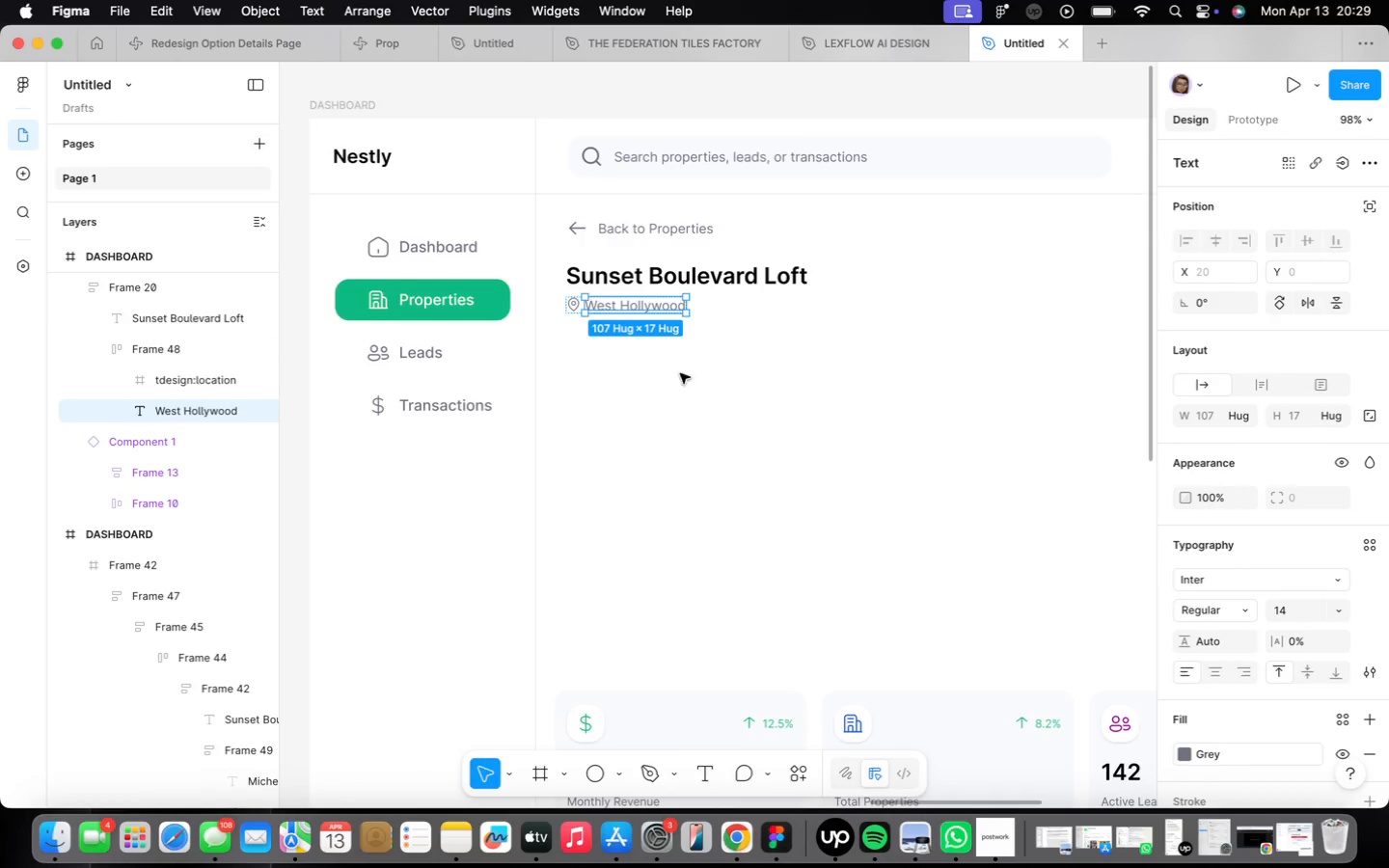 
scroll: coordinate [552, 286], scroll_direction: up, amount: 22.0
 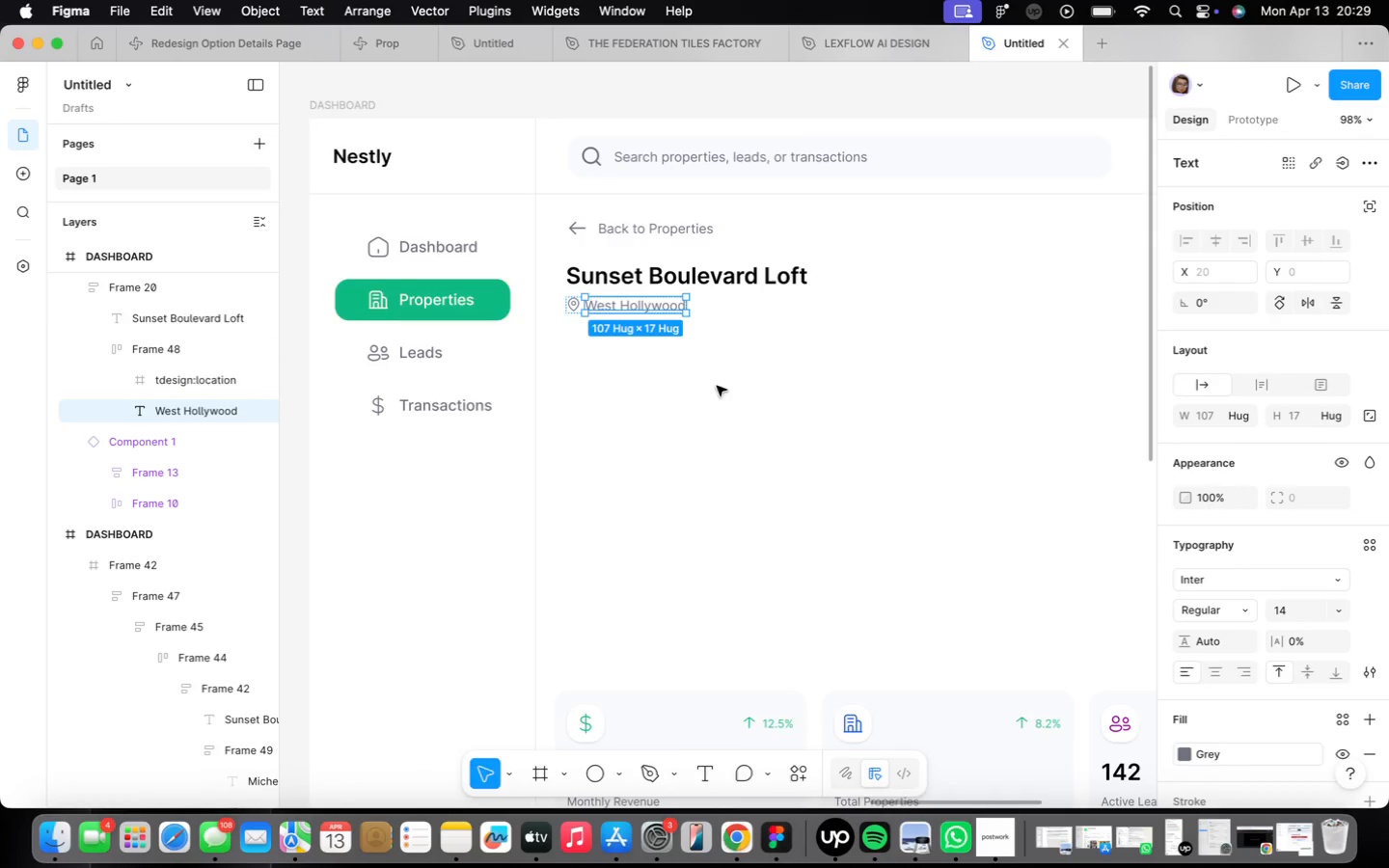 
left_click_drag(start_coordinate=[711, 420], to_coordinate=[711, 413])
 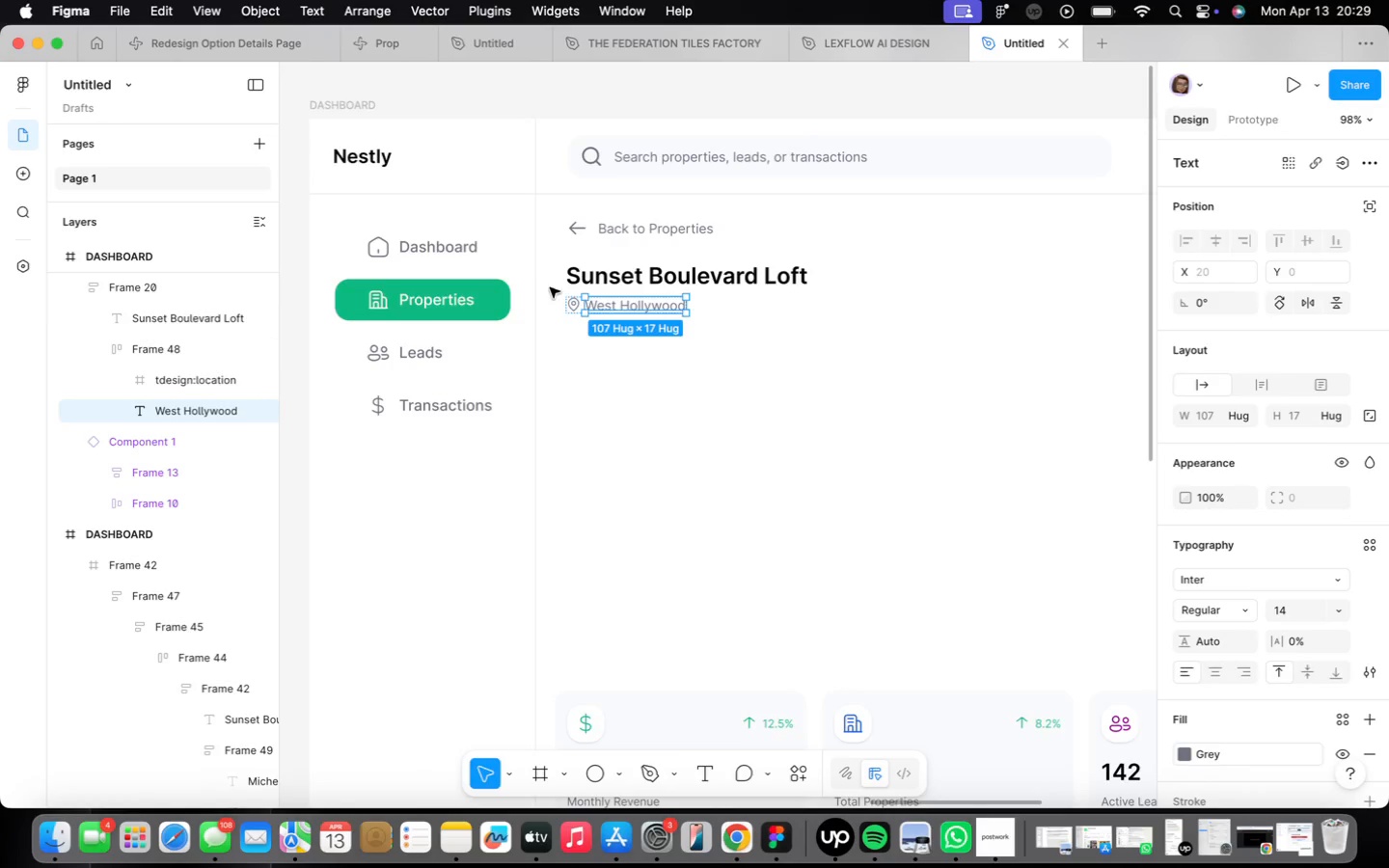 
scroll: coordinate [713, 402], scroll_direction: down, amount: 22.0
 